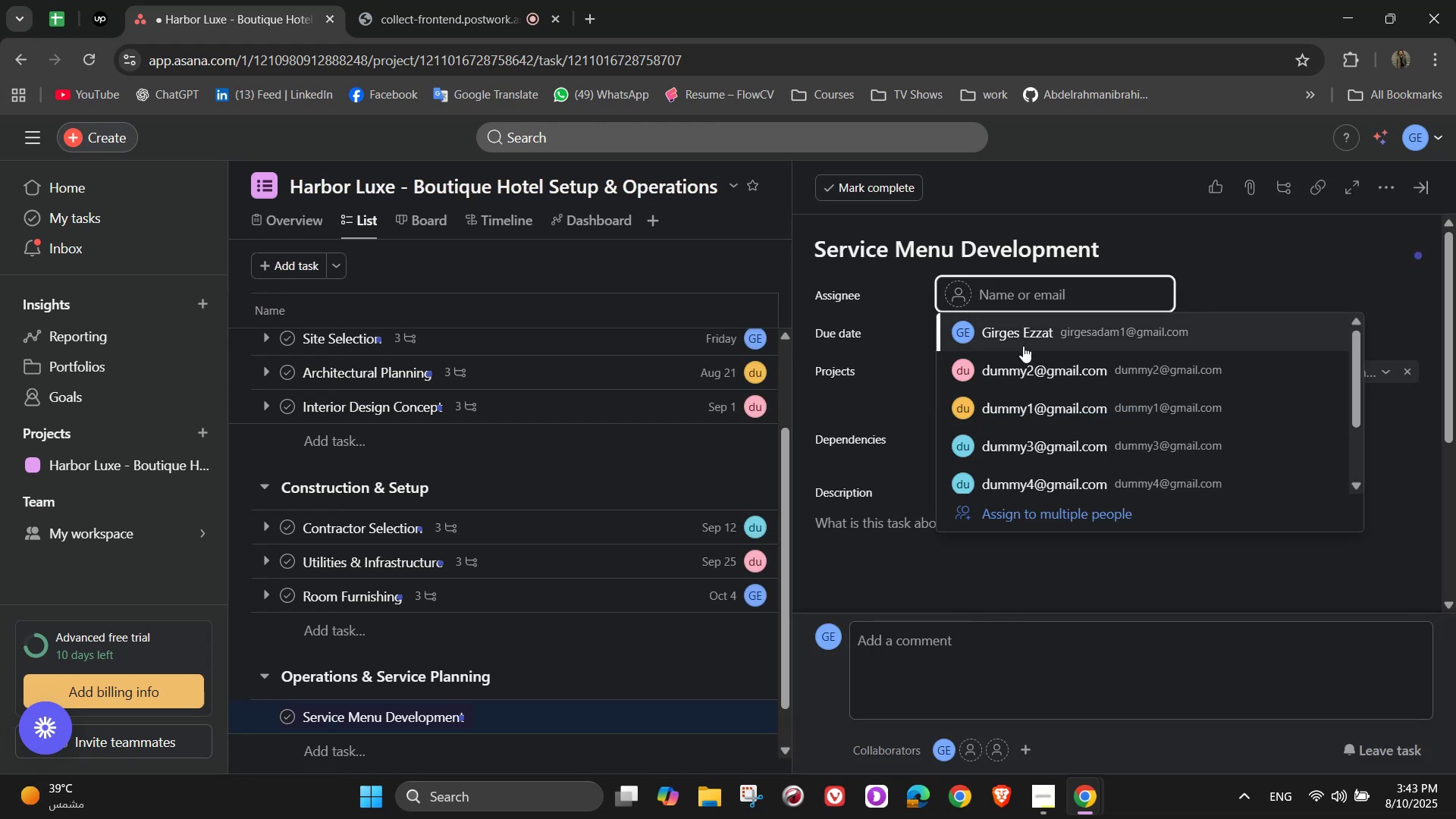 
left_click([1052, 366])
 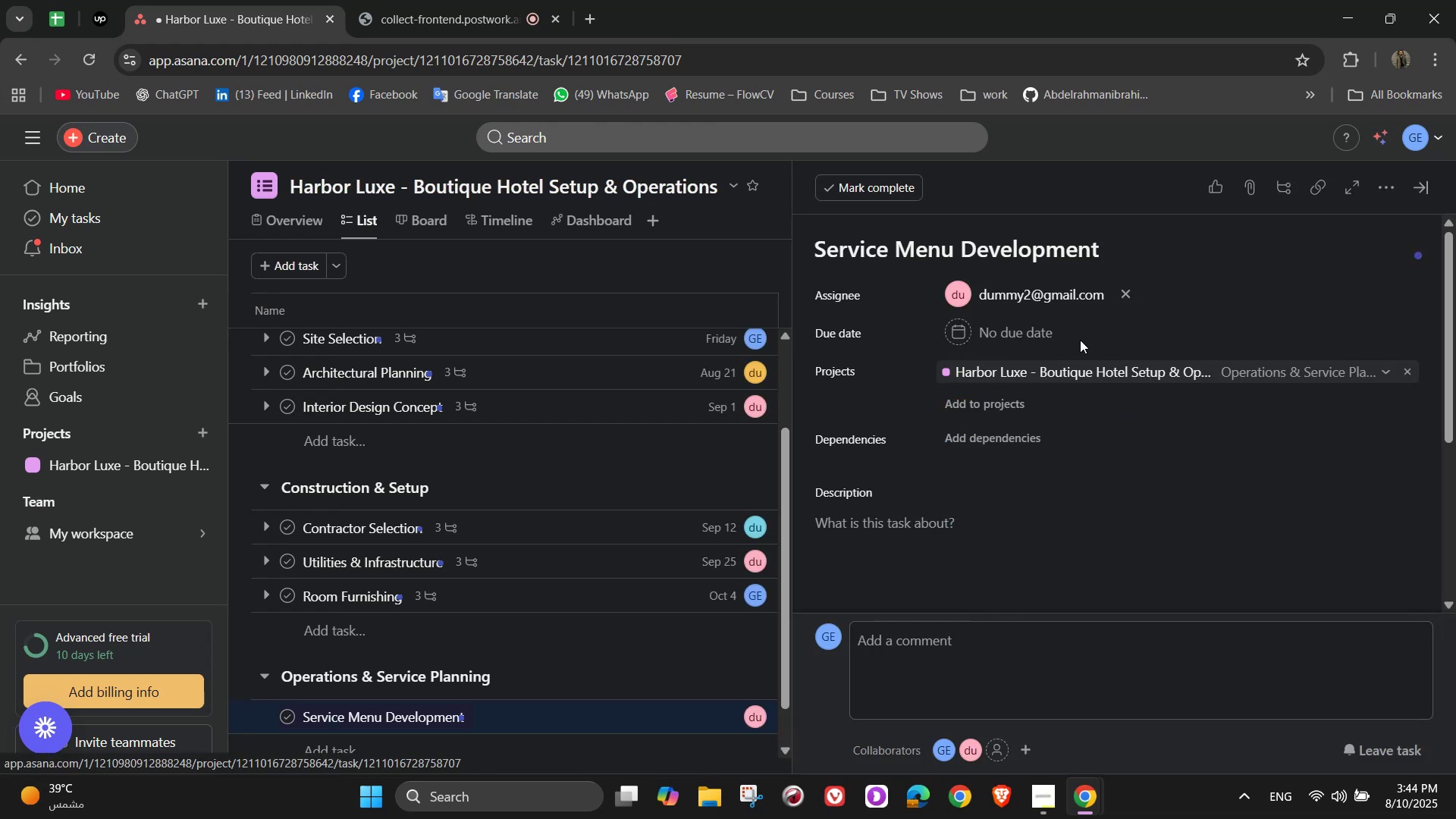 
left_click([1025, 337])
 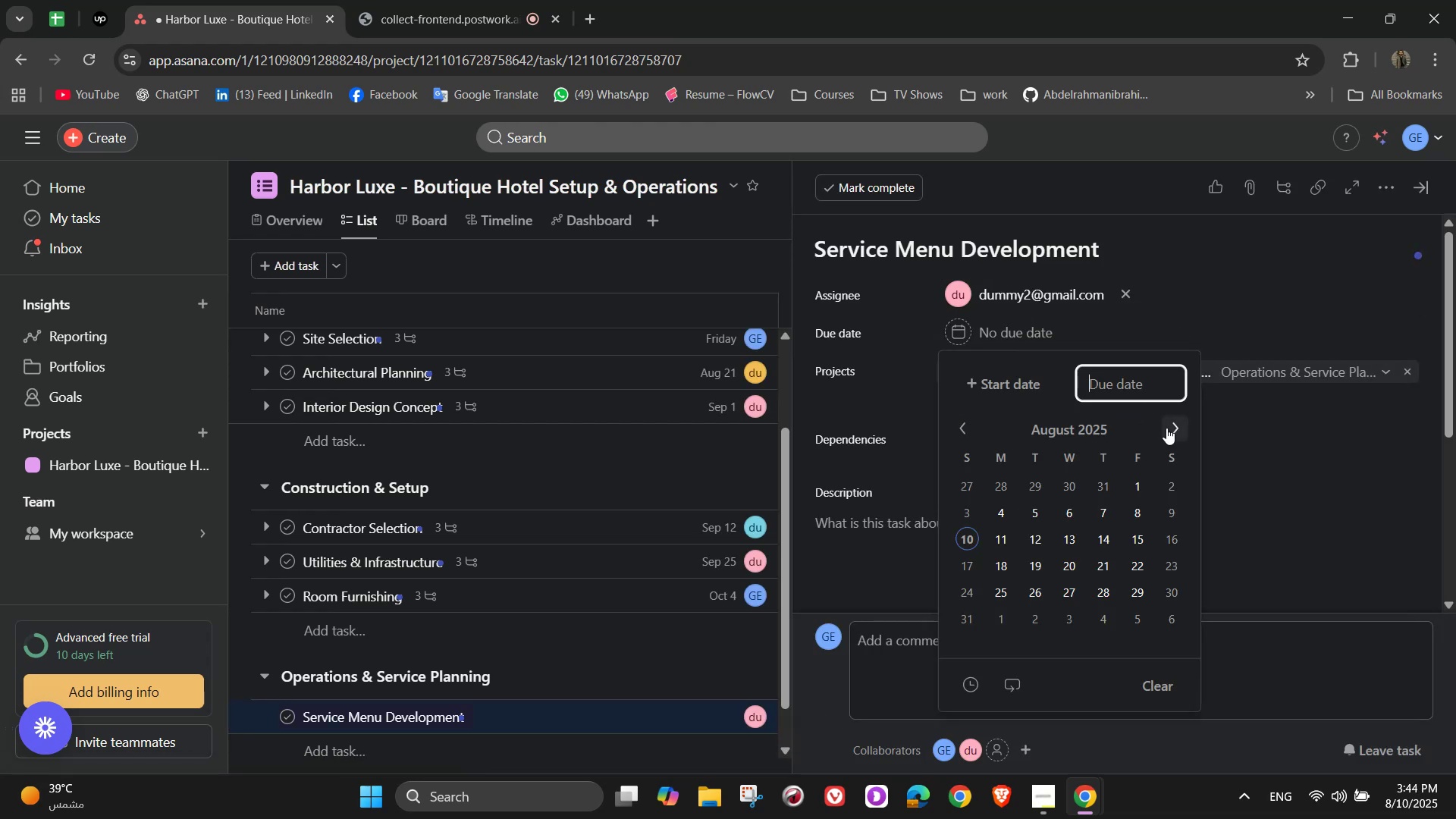 
double_click([1166, 428])
 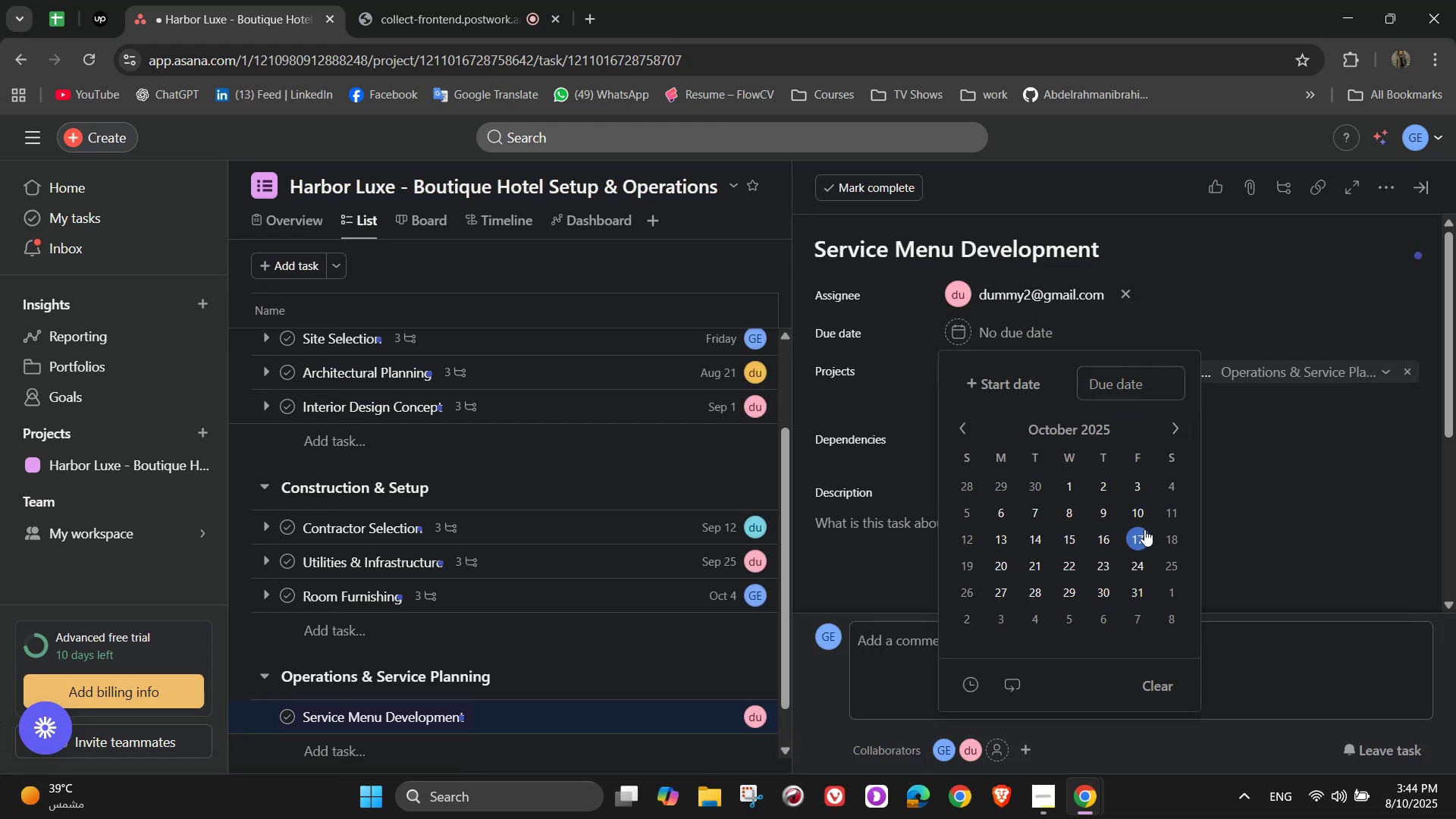 
left_click([1144, 529])
 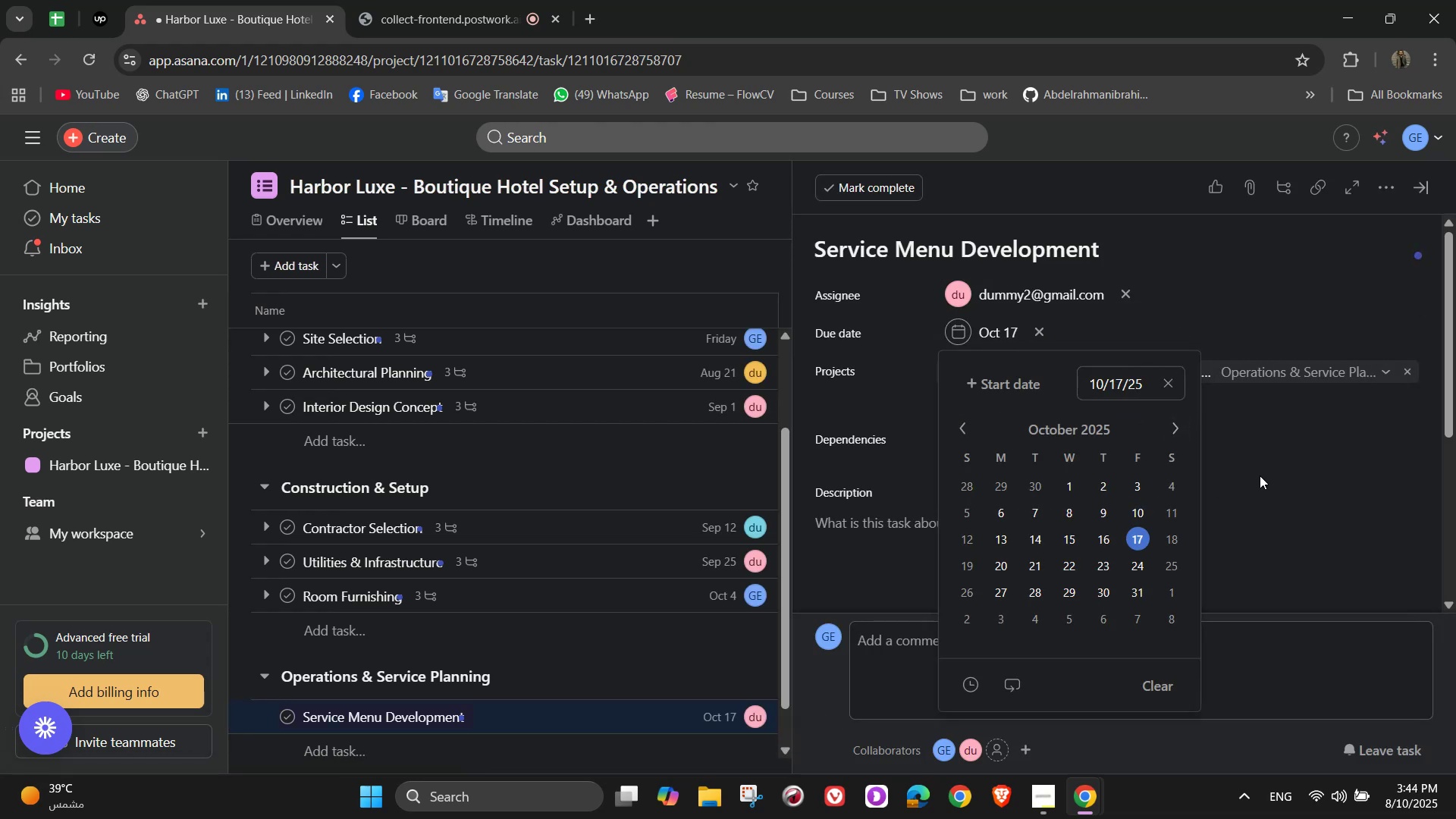 
left_click([1286, 465])
 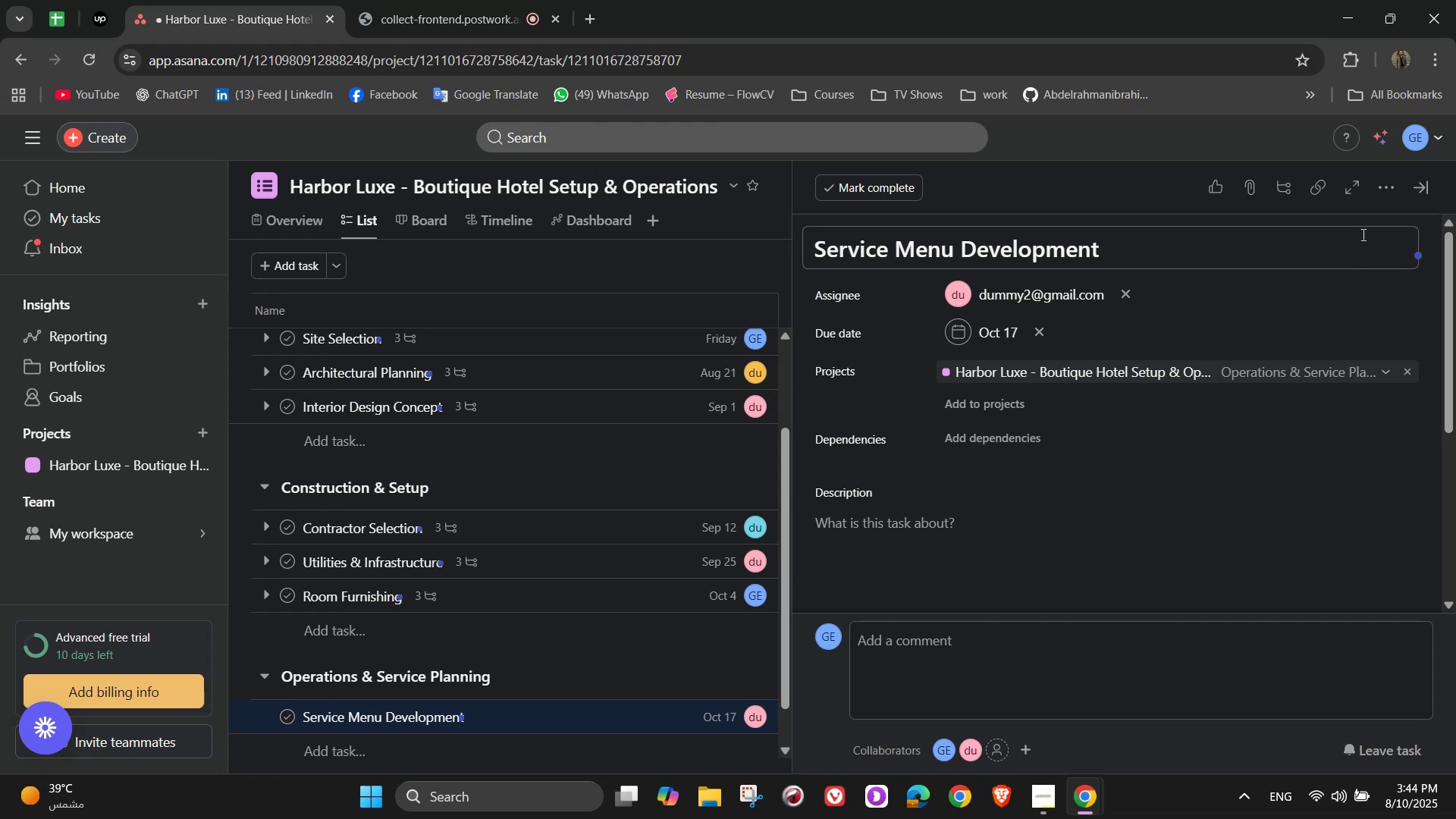 
left_click([1374, 196])
 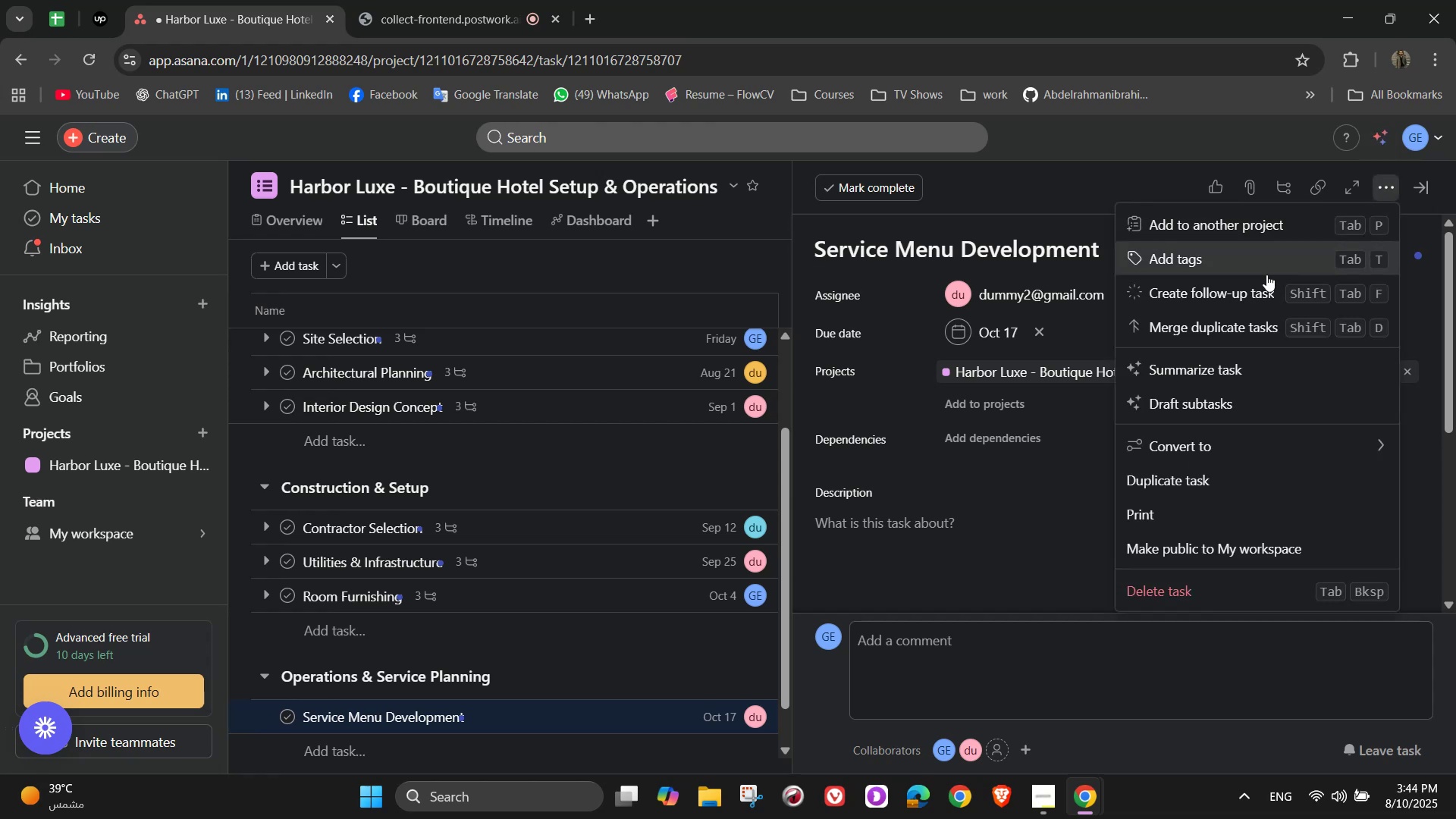 
left_click([1263, 275])
 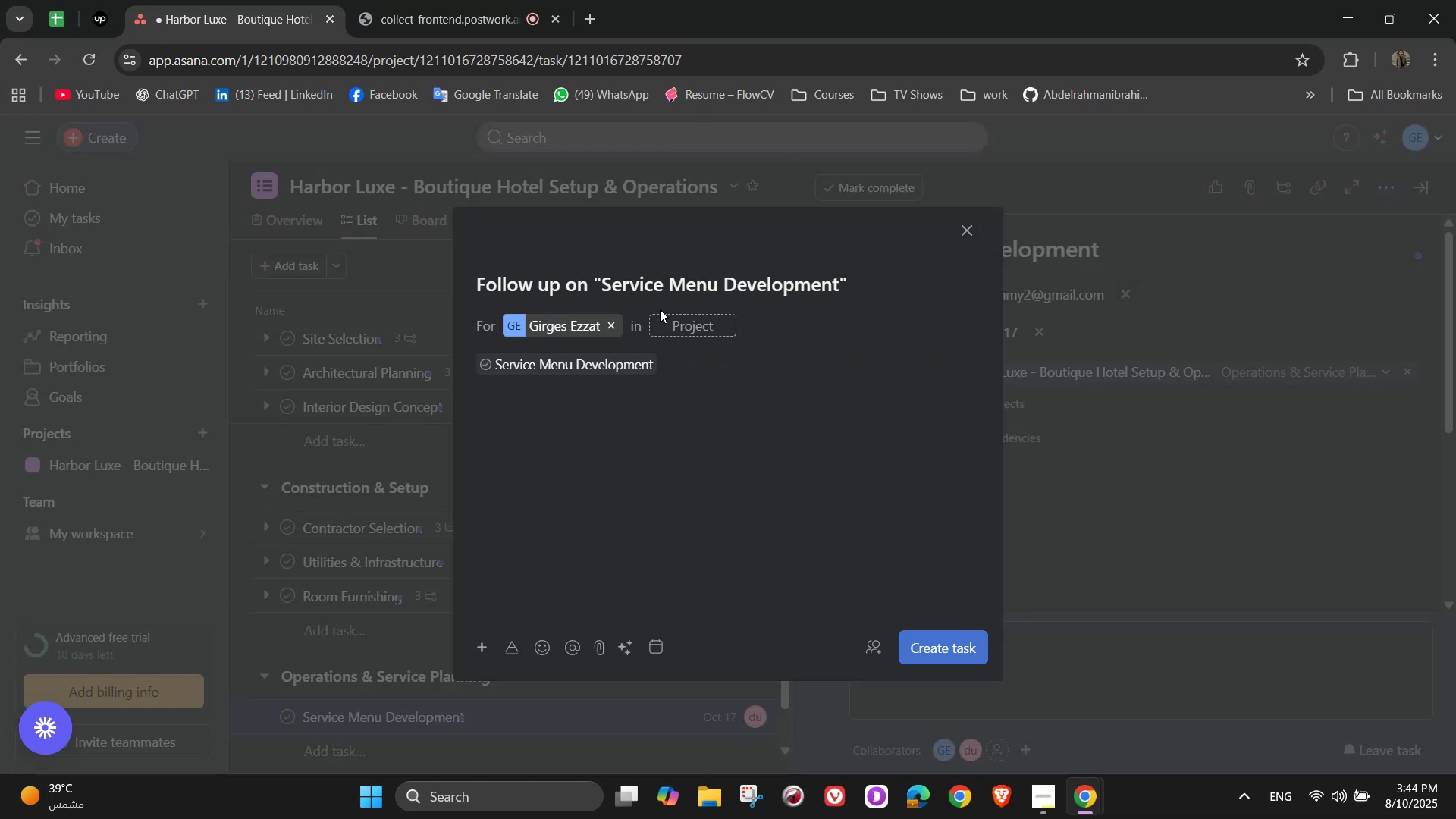 
left_click([560, 319])
 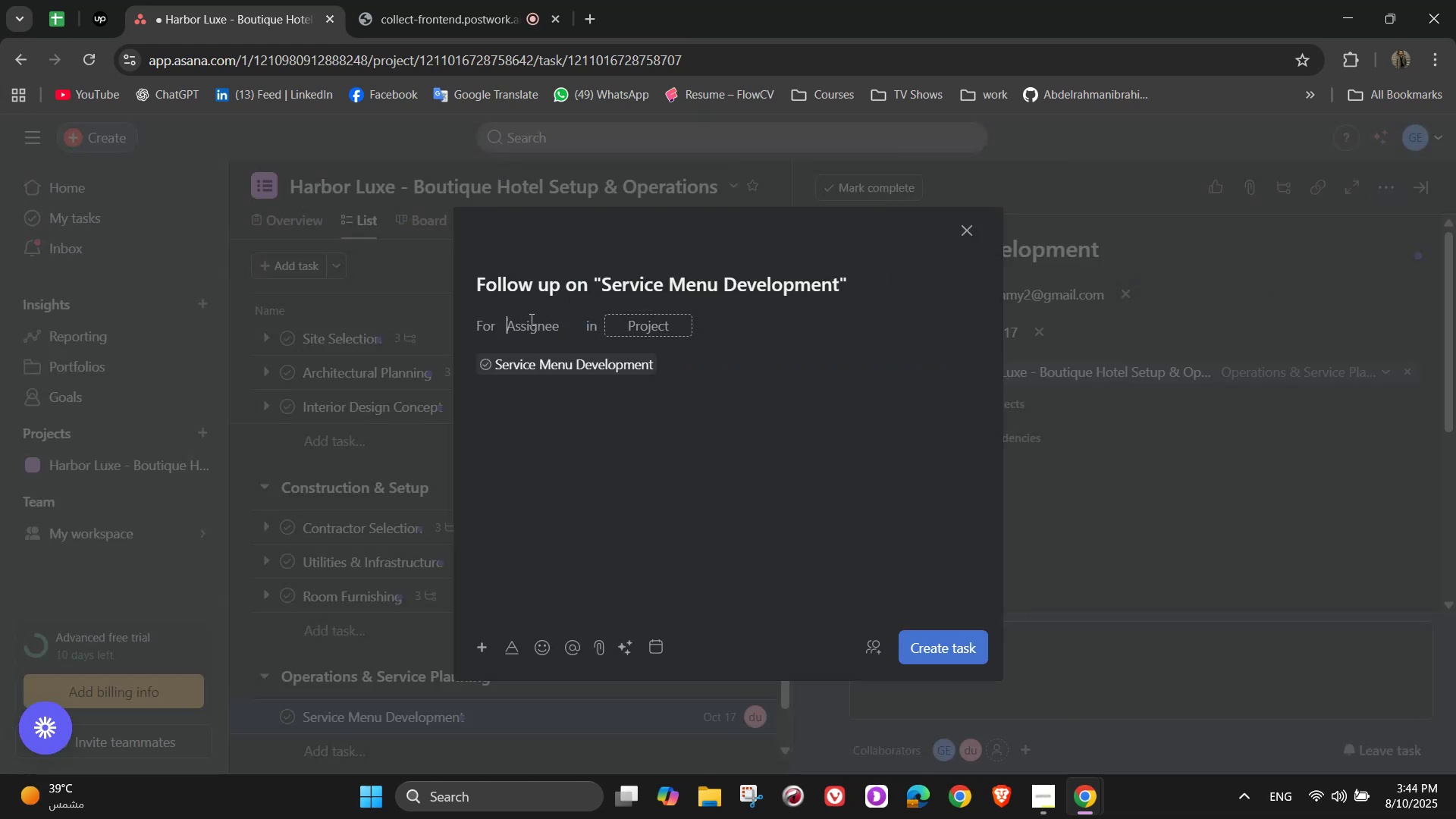 
key(S)
 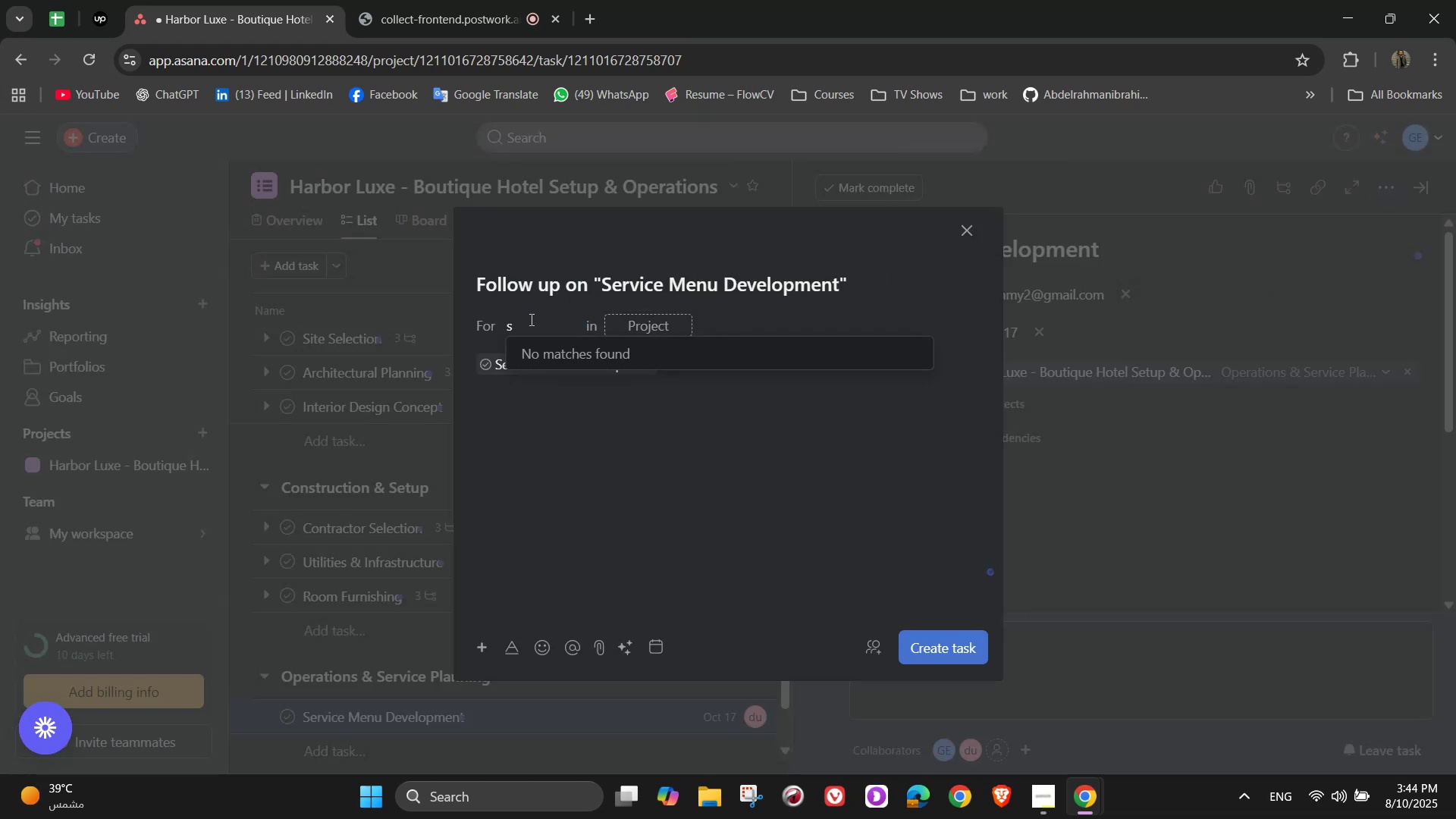 
key(Backspace)
 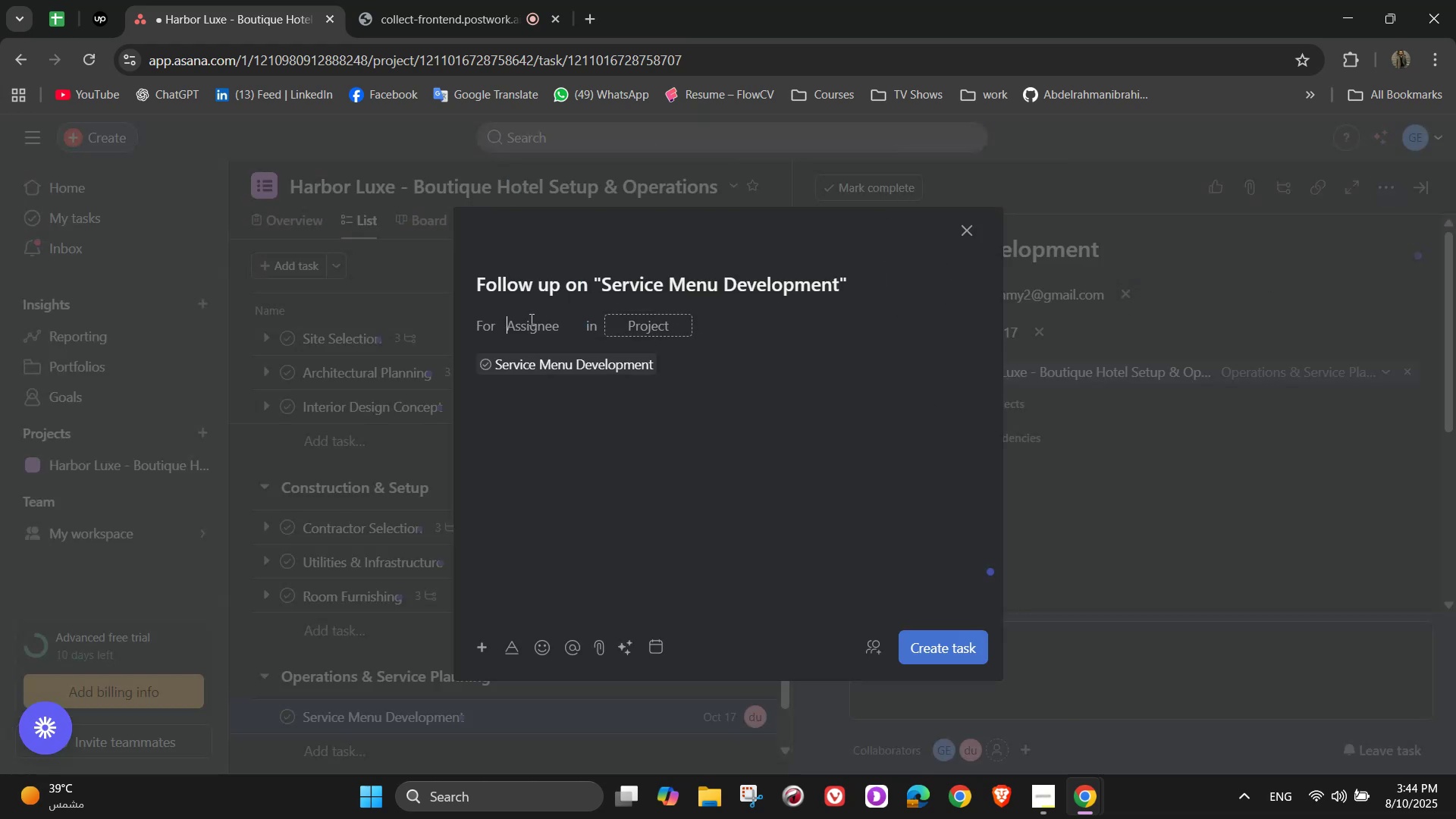 
key(D)
 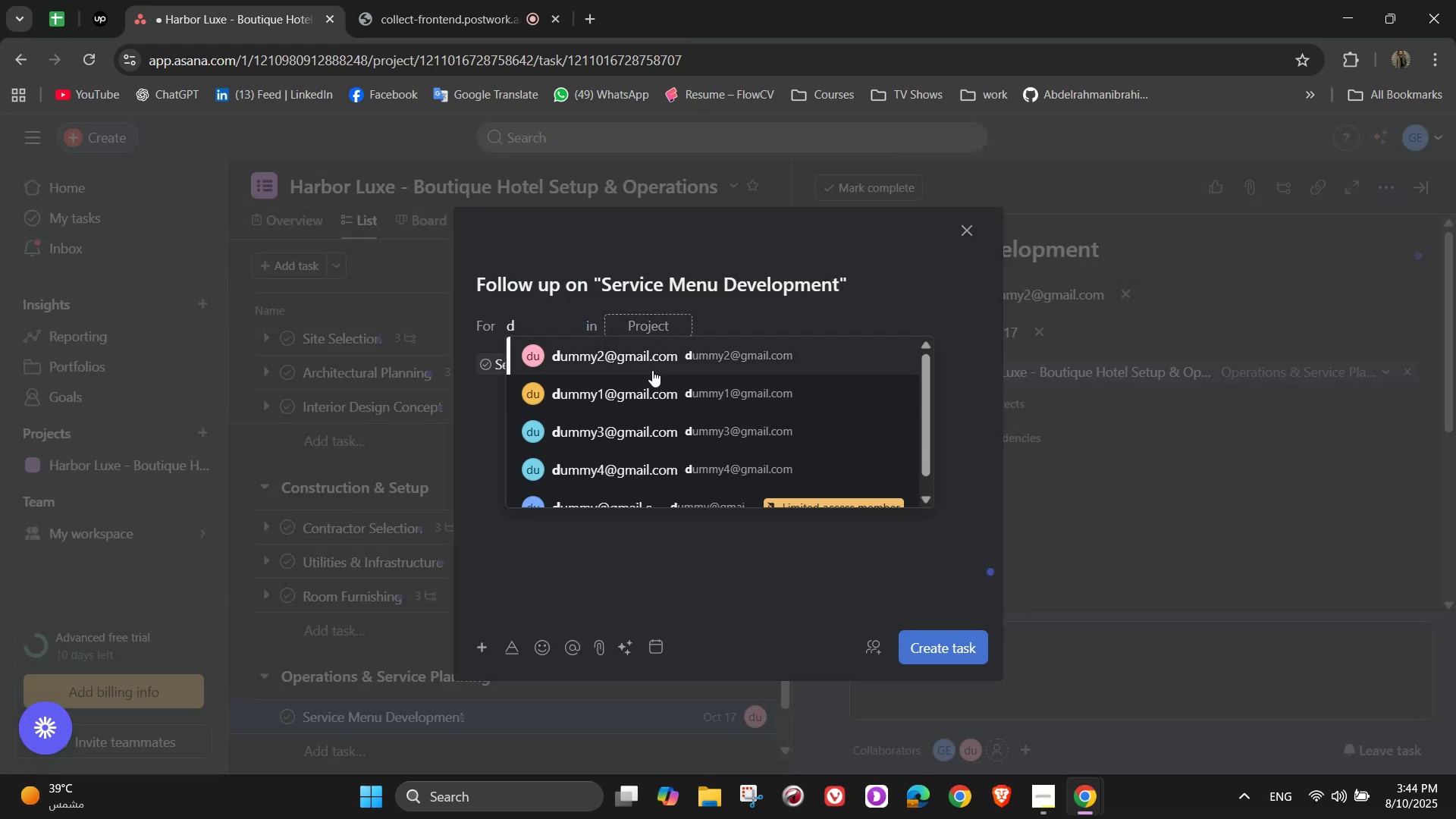 
left_click([603, 463])
 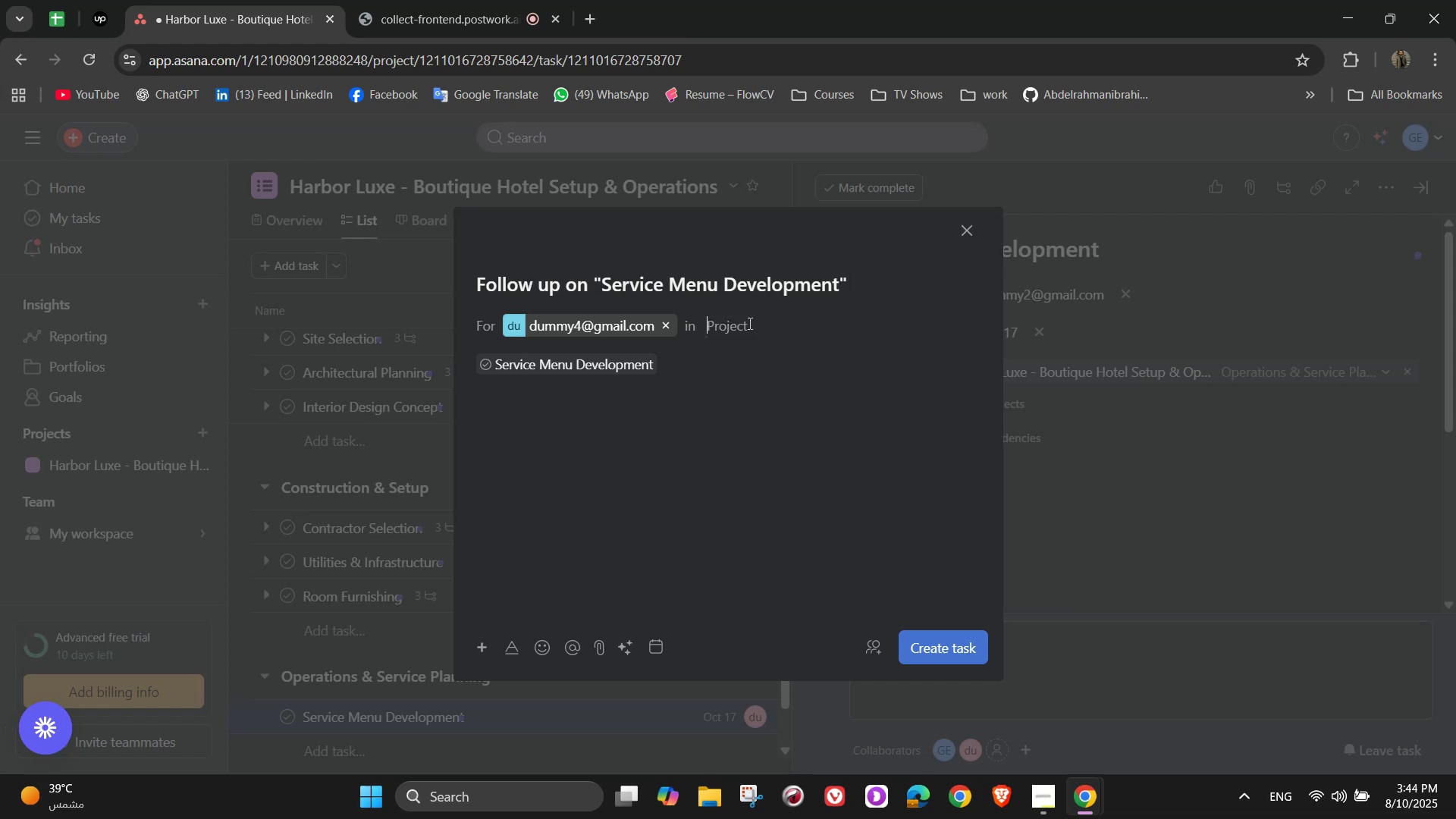 
double_click([771, 359])
 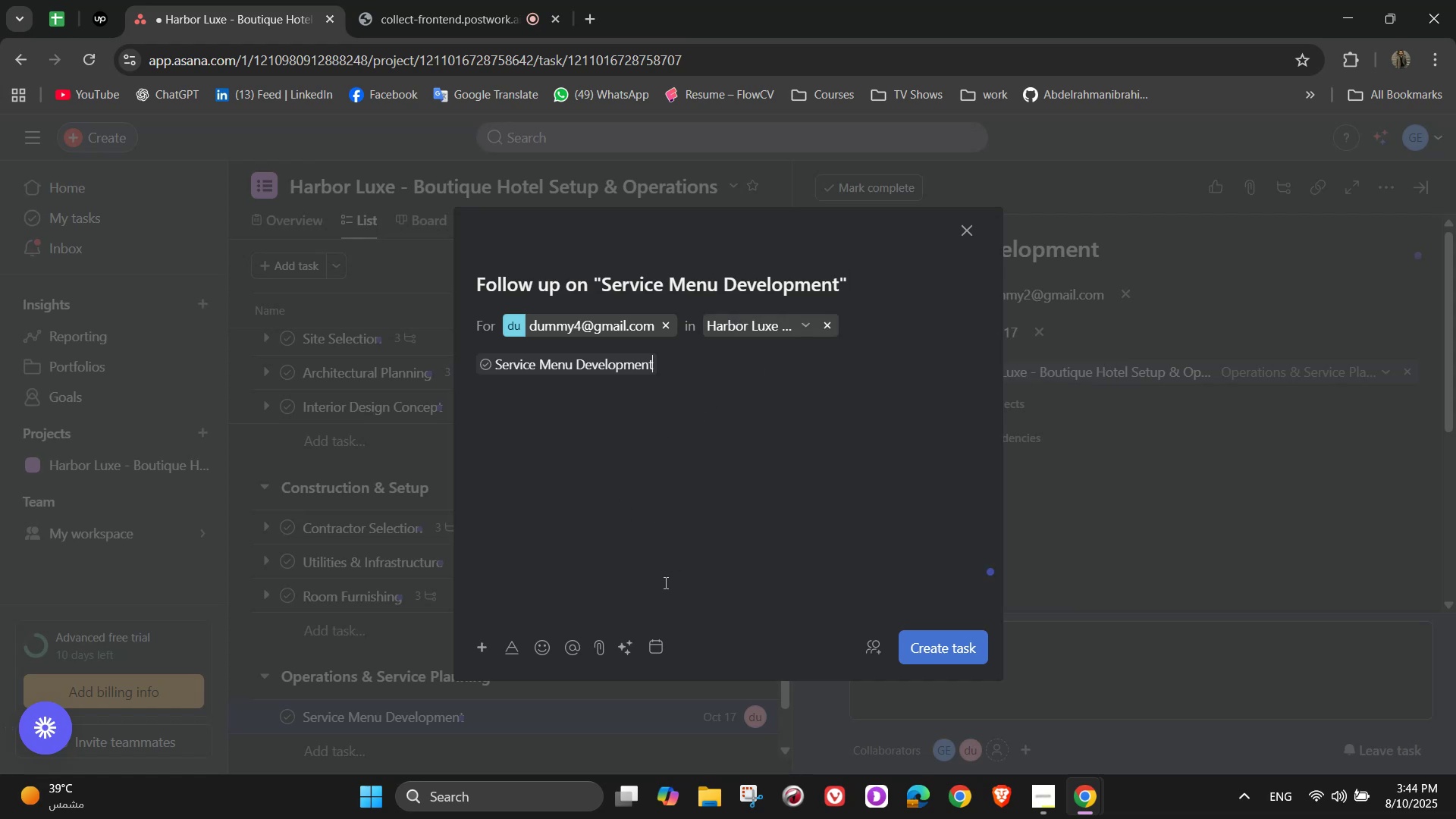 
left_click([952, 639])
 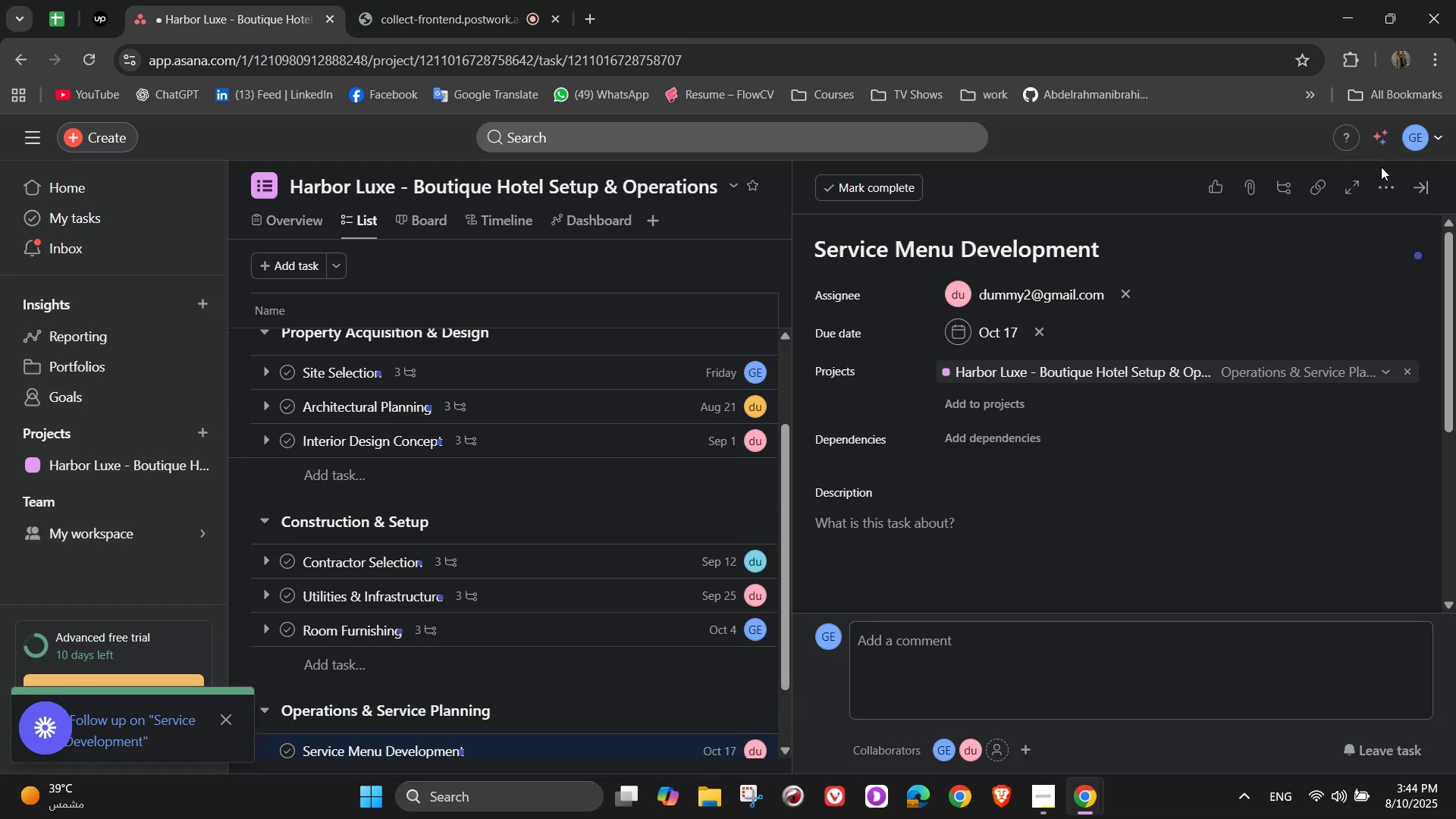 
left_click([1382, 187])
 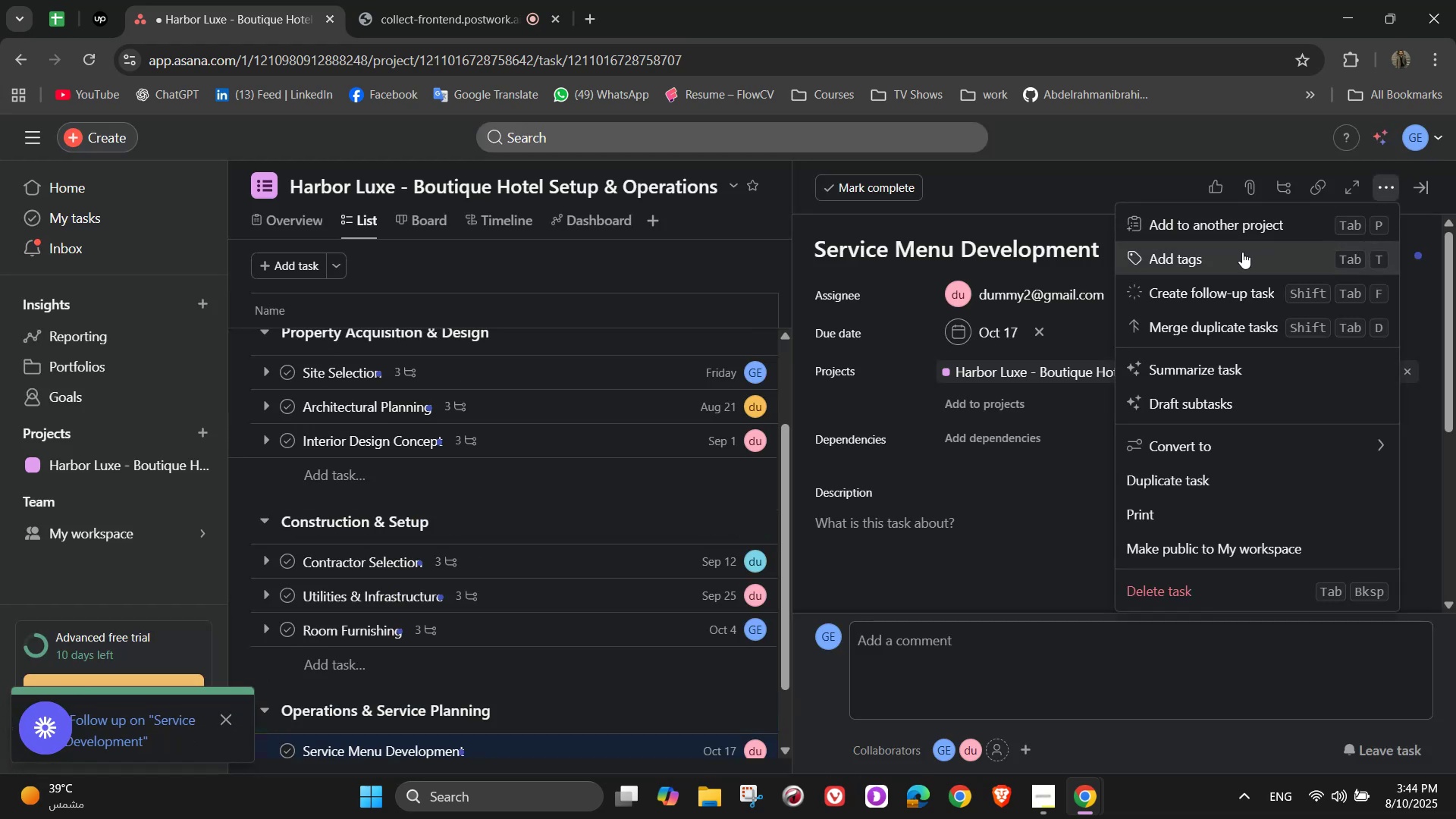 
left_click([1242, 252])
 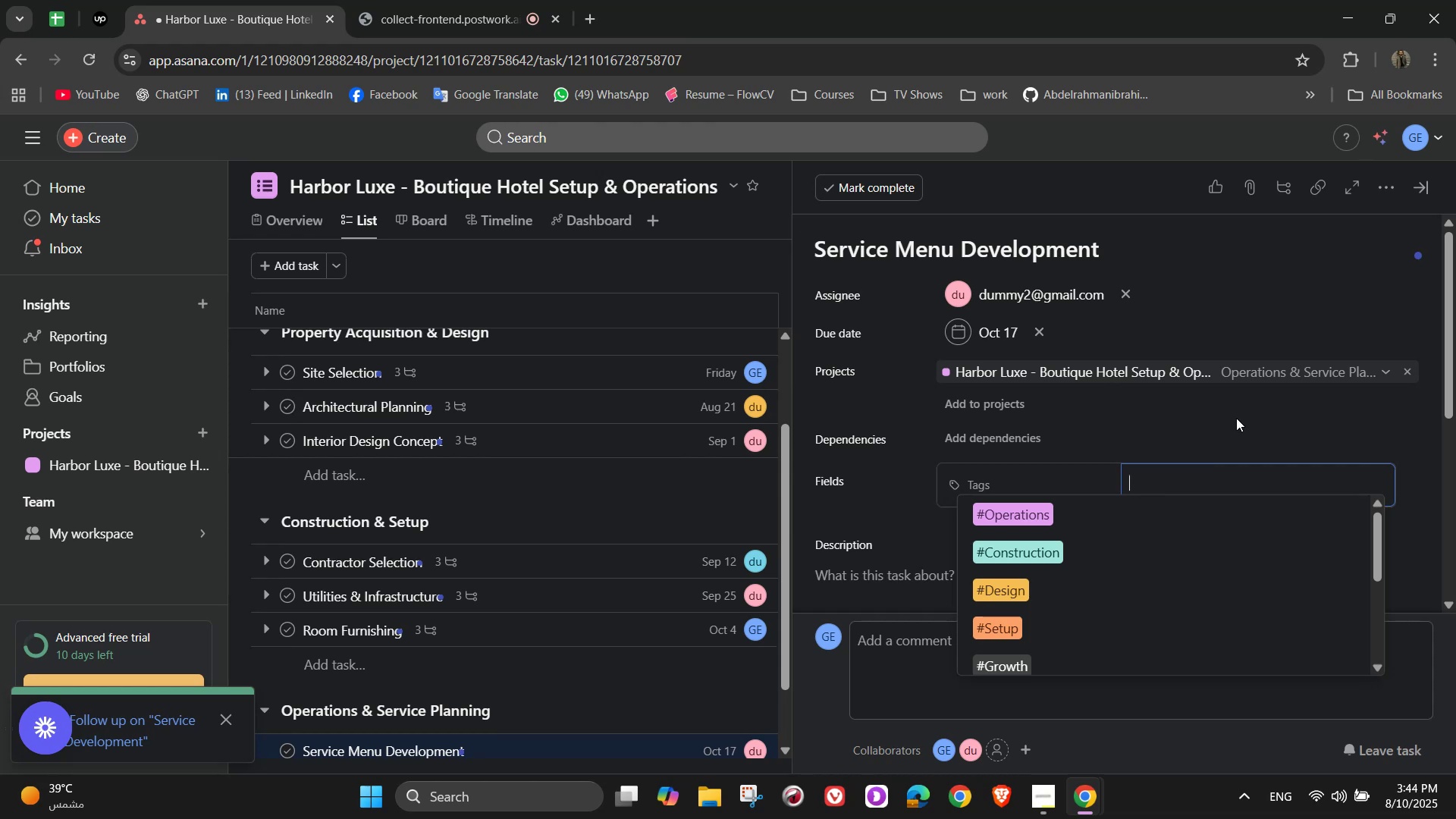 
wait(6.33)
 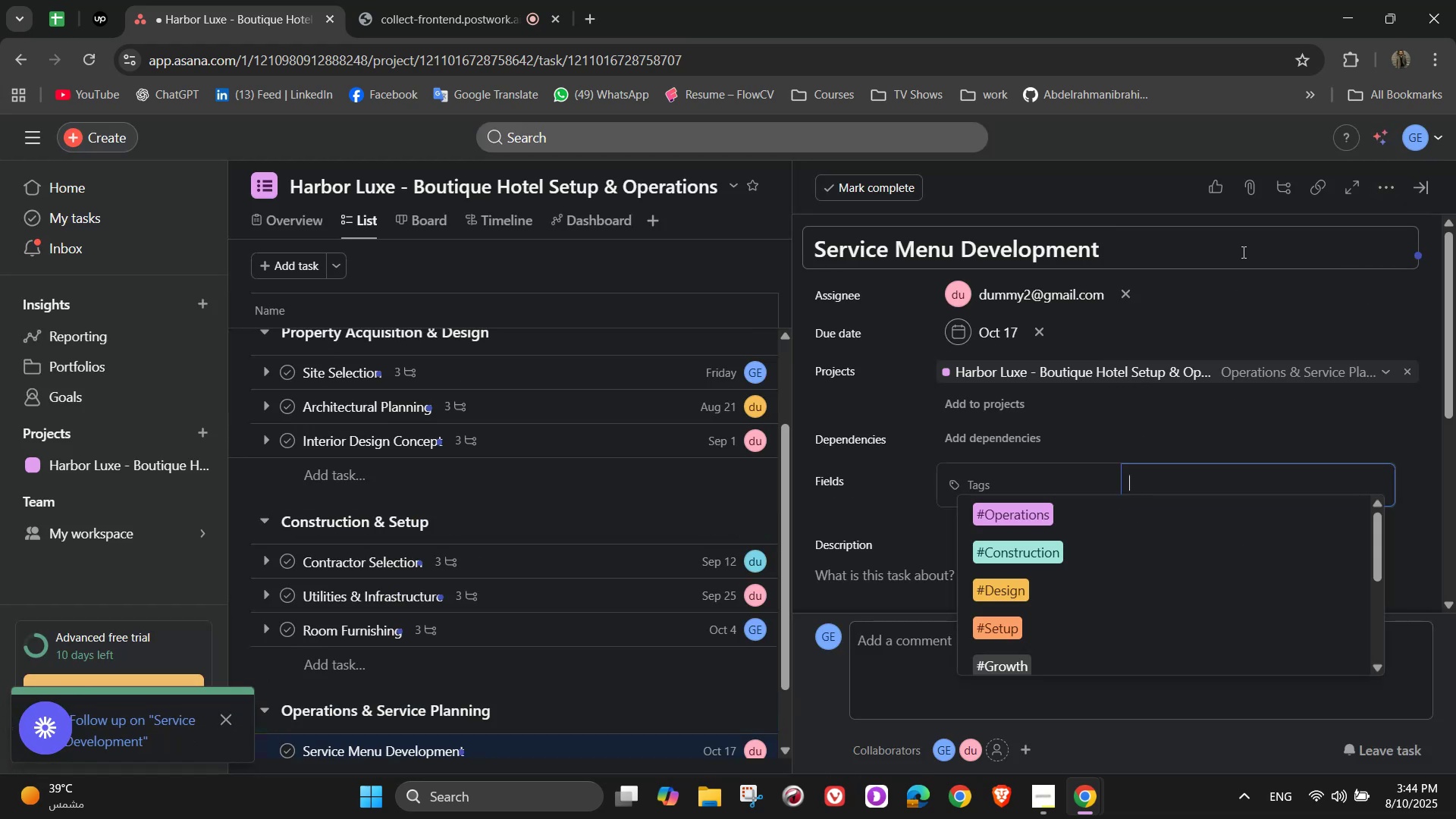 
type(#Hospitality)
 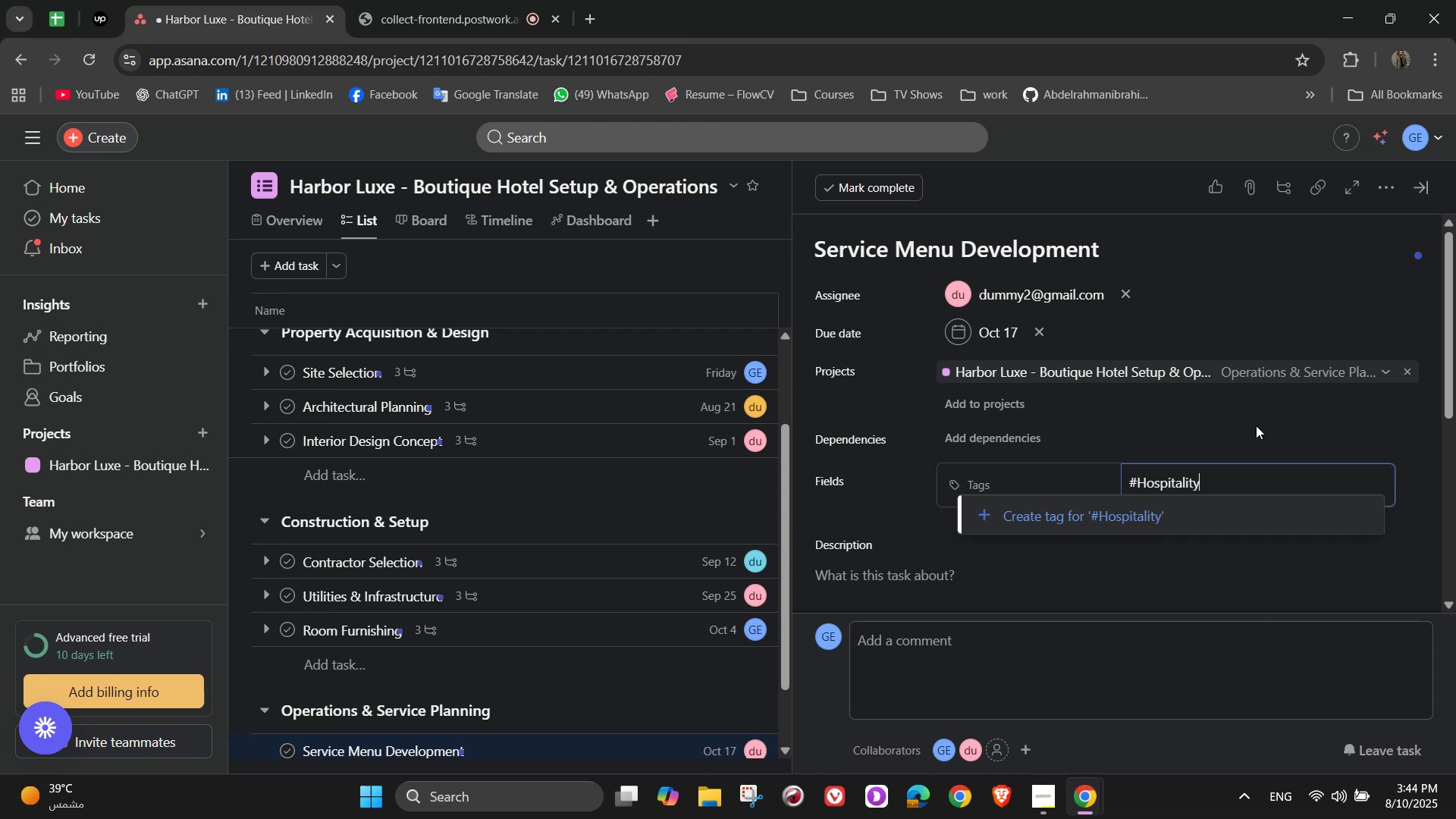 
left_click([1210, 510])
 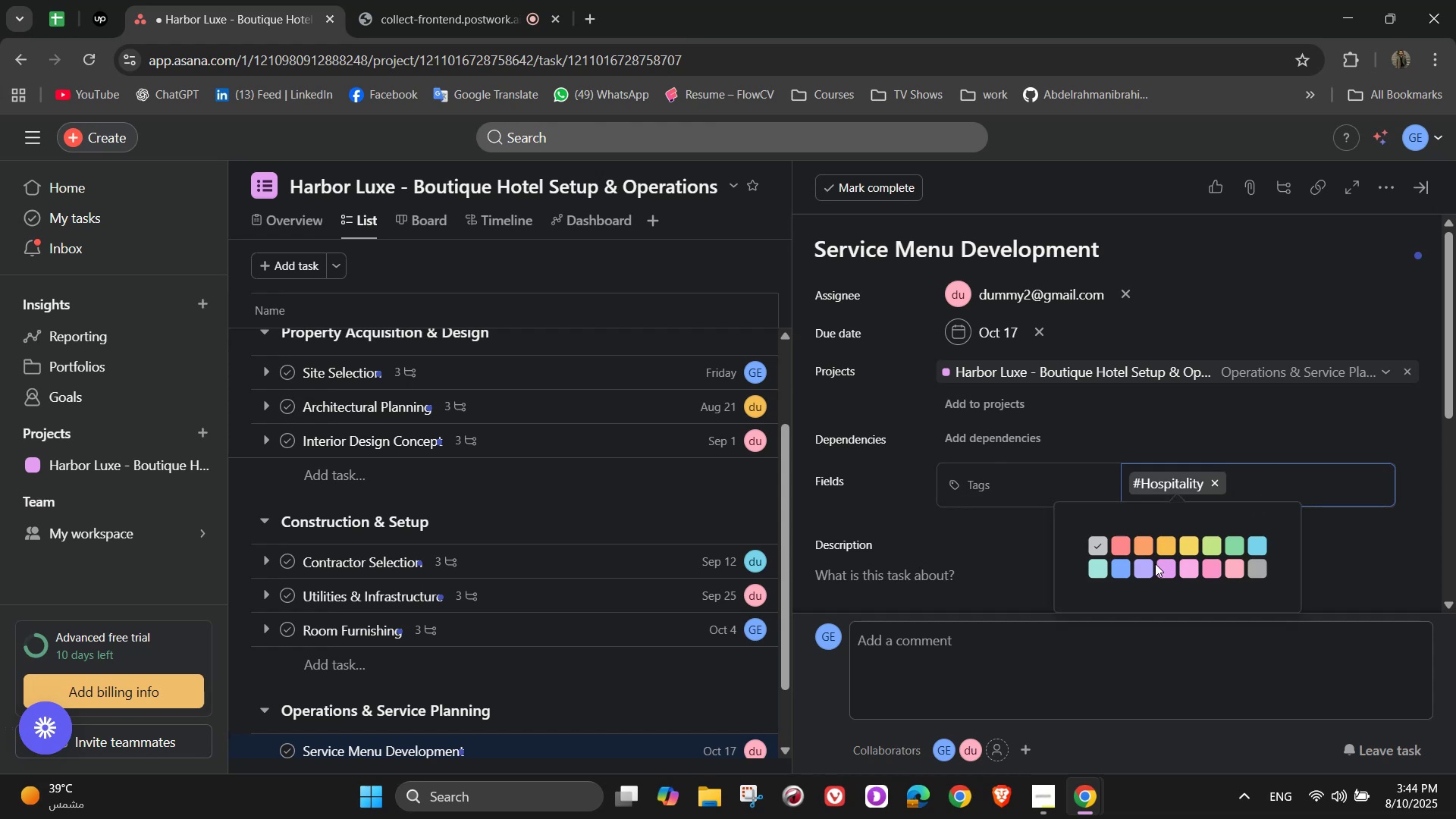 
wait(6.79)
 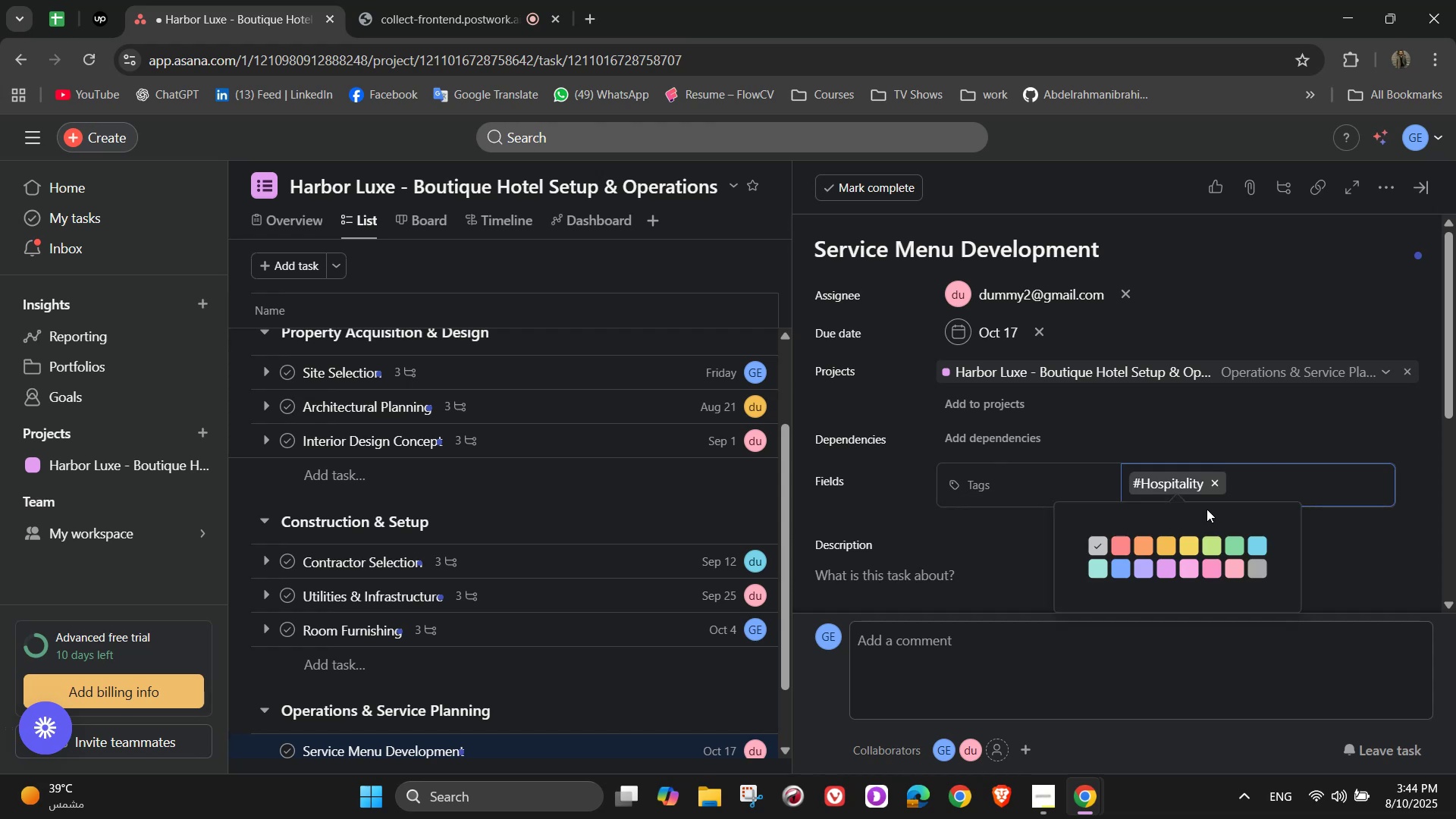 
left_click([1217, 541])
 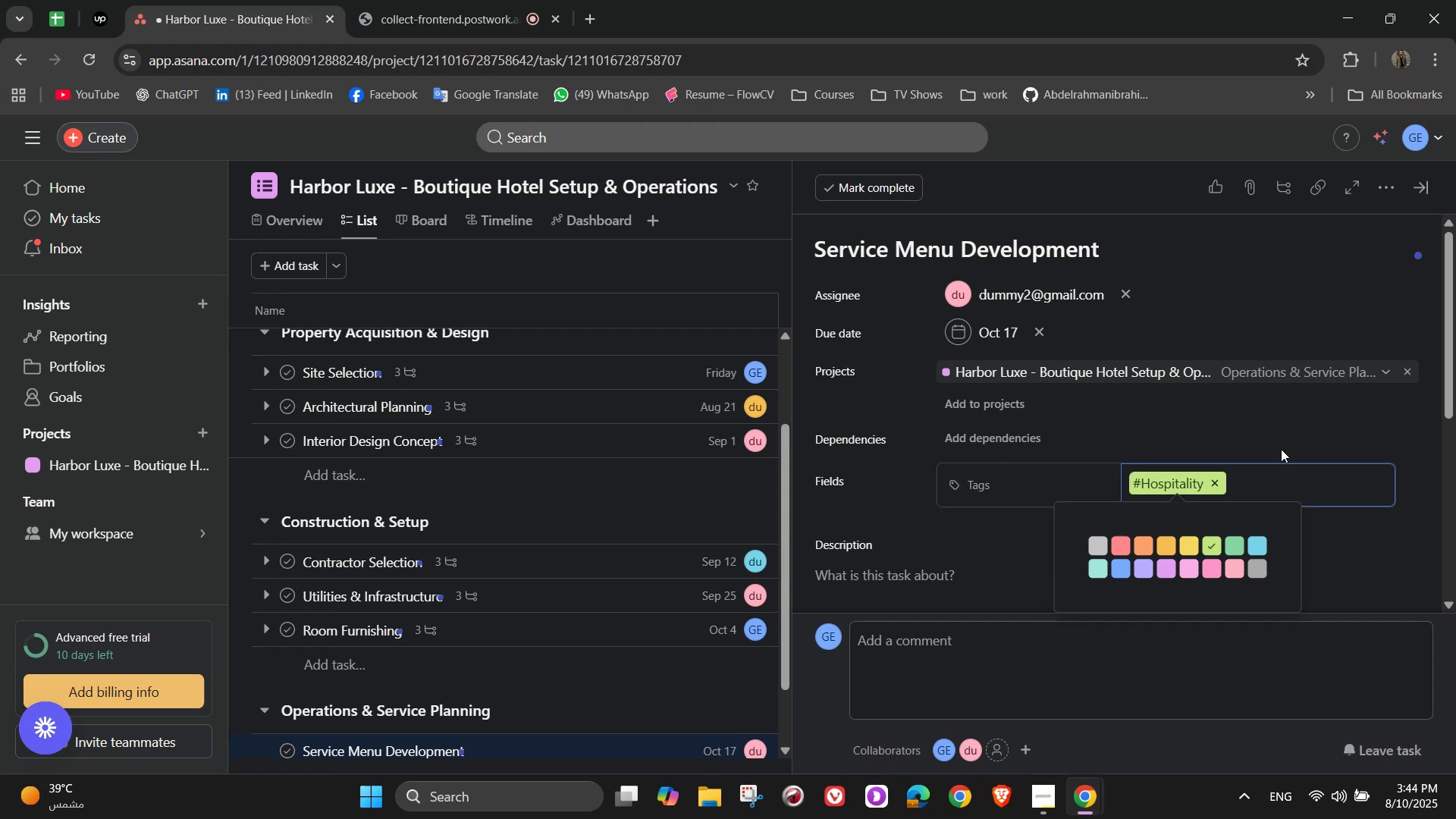 
left_click([1293, 419])
 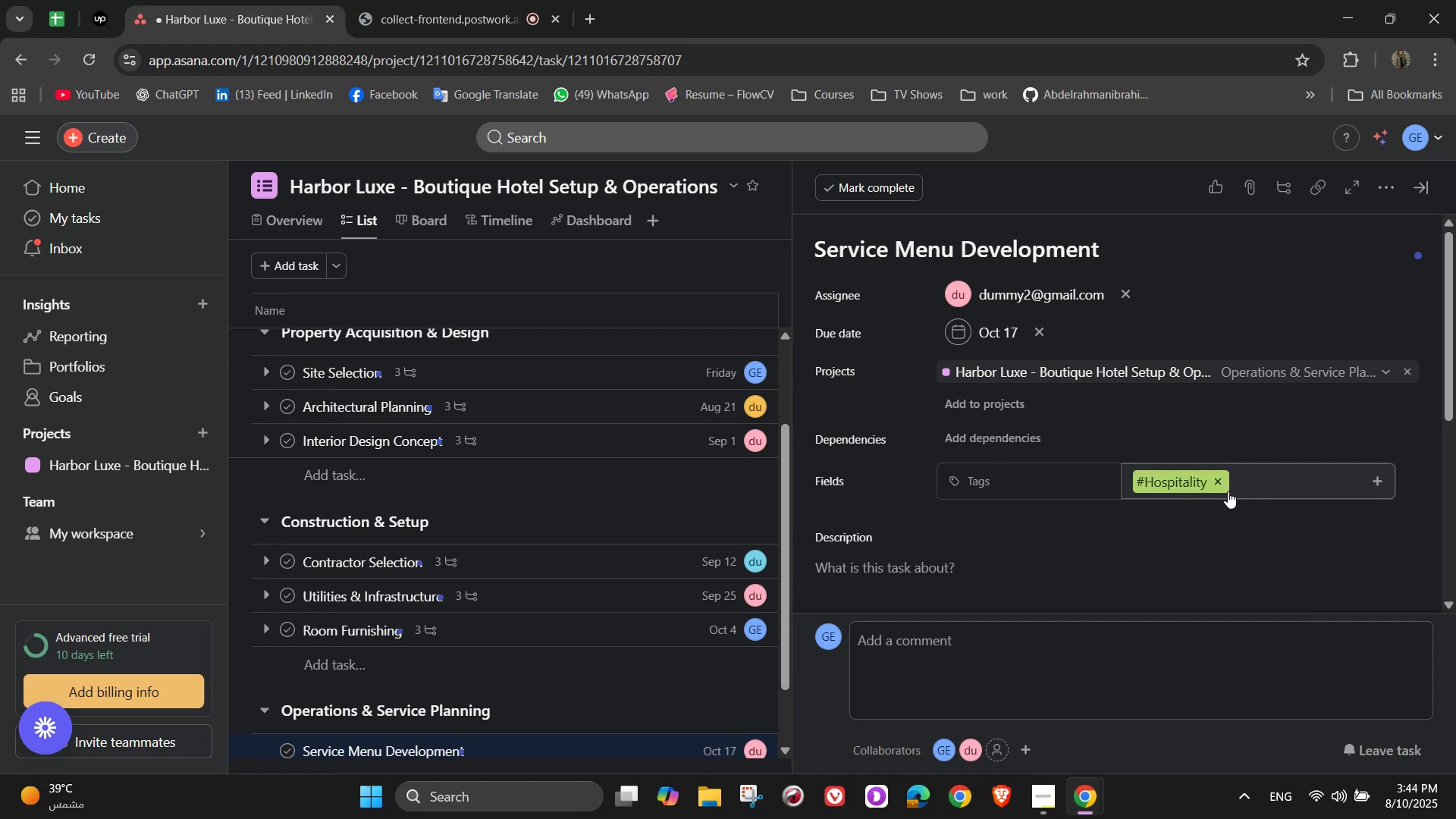 
left_click([970, 596])
 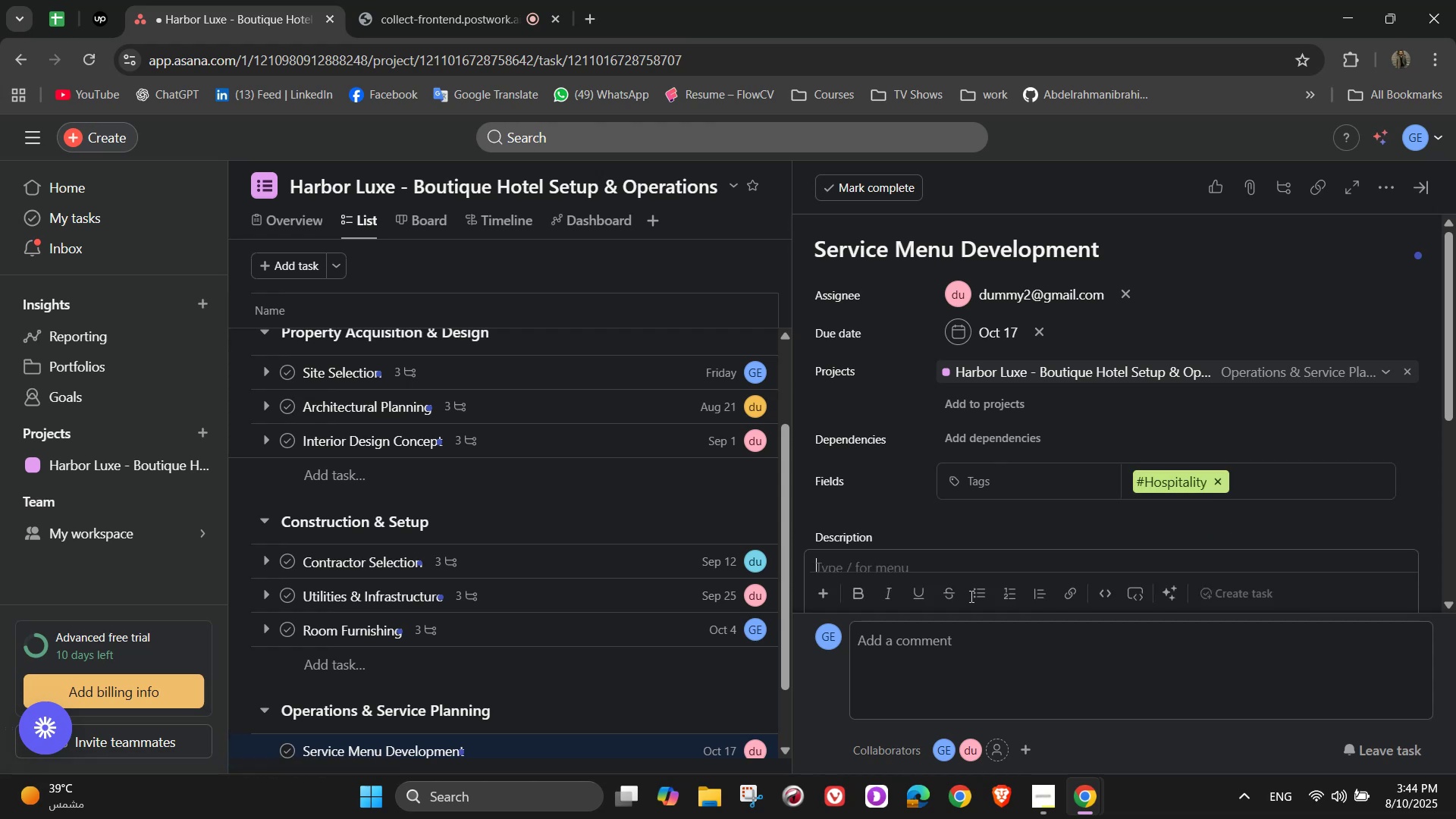 
right_click([970, 596])
 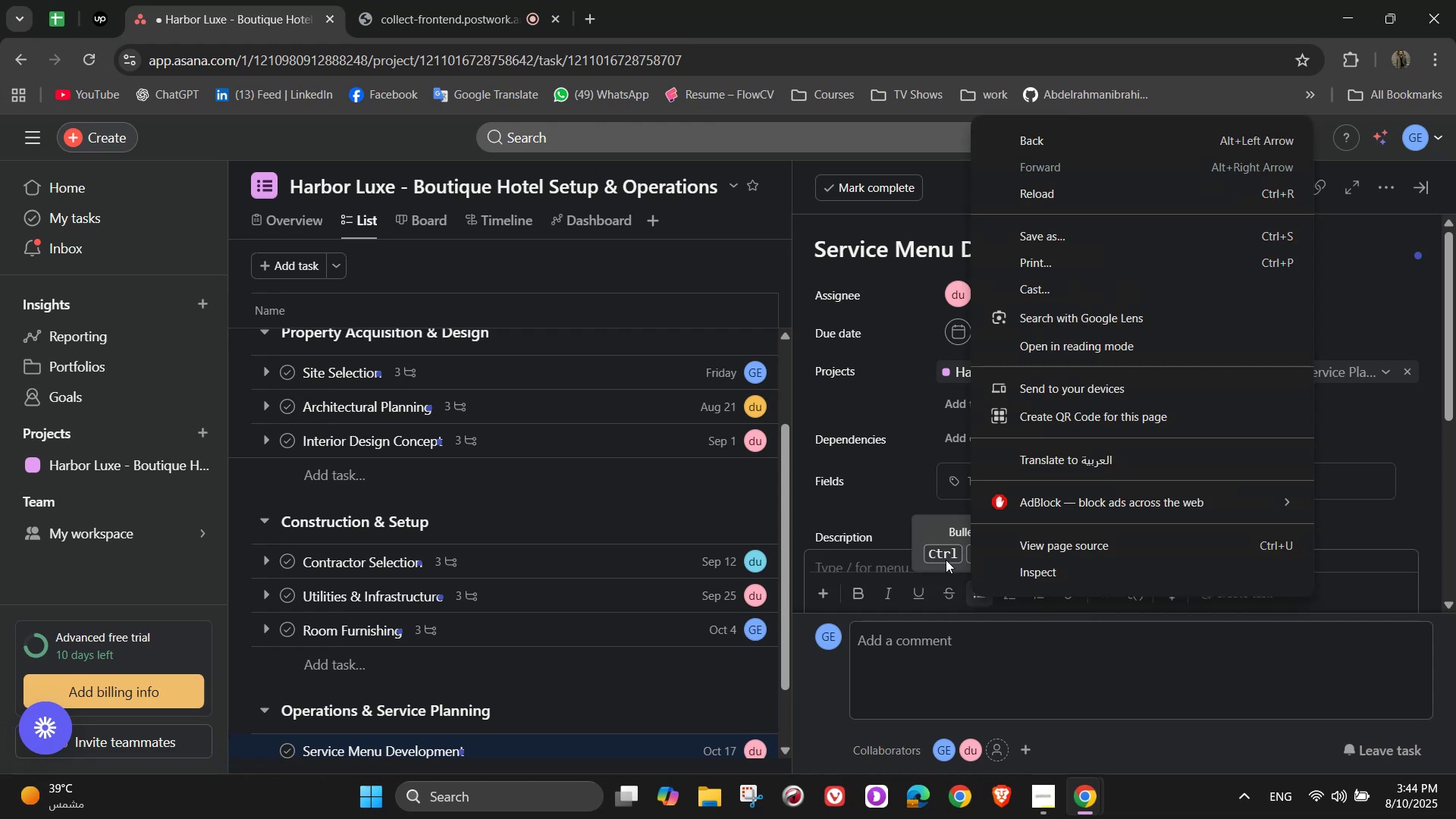 
scroll: coordinate [830, 528], scroll_direction: down, amount: 2.0
 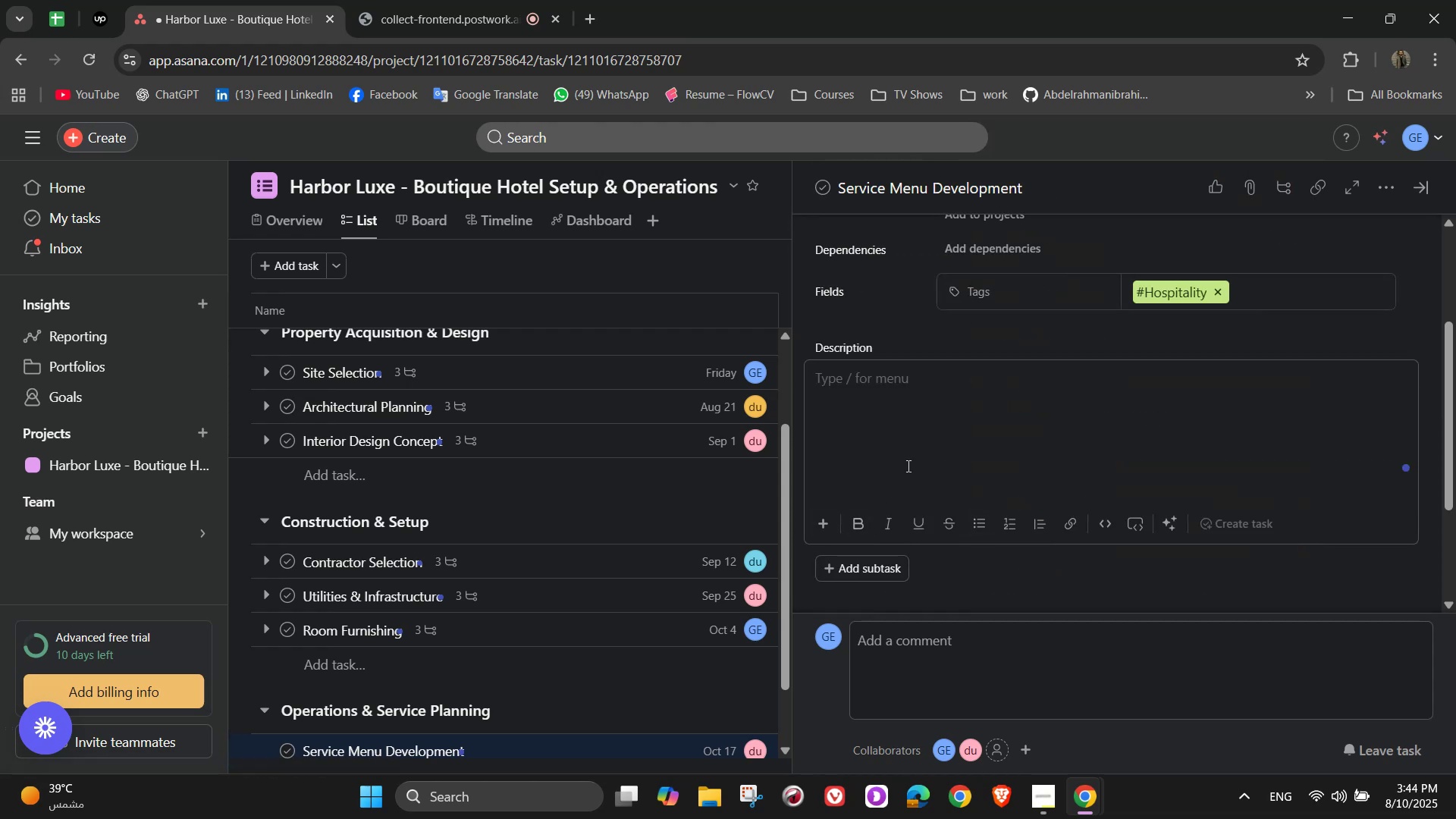 
left_click([927, 410])
 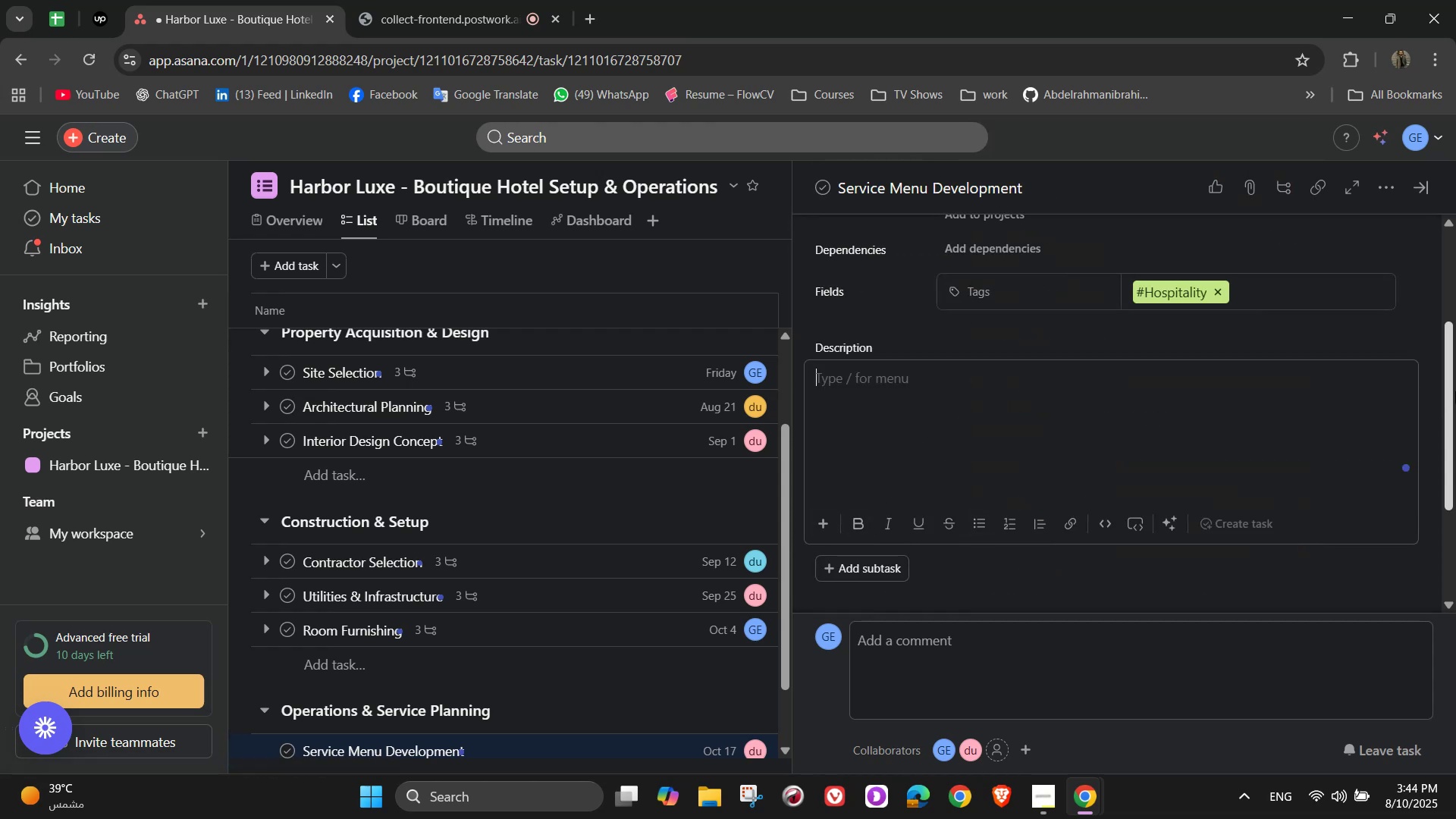 
wait(5.05)
 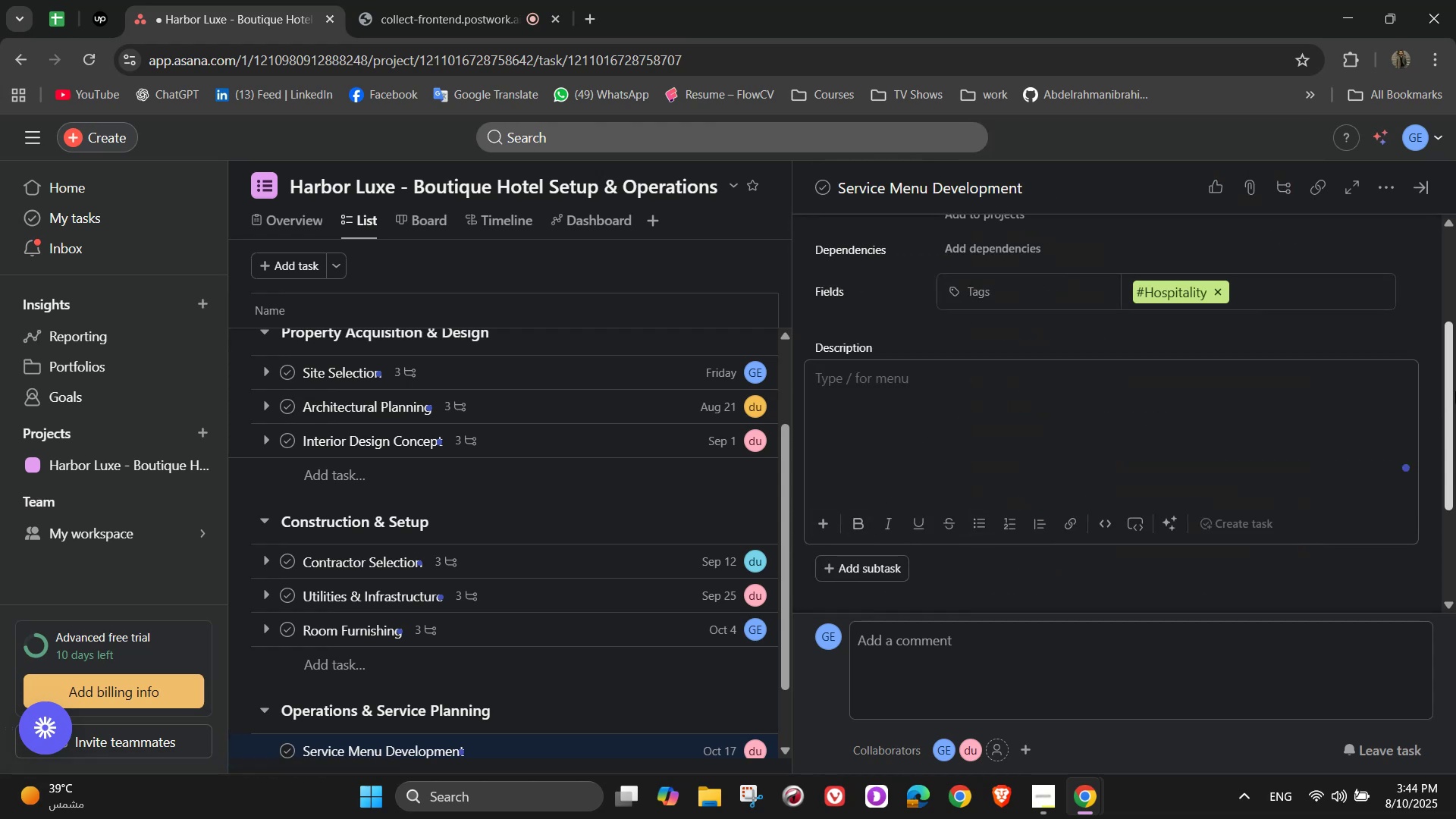 
type(Define all guests)
key(Backspace)
type( services and am)
key(Backspace)
key(Backspace)
key(Backspace)
key(Backspace)
 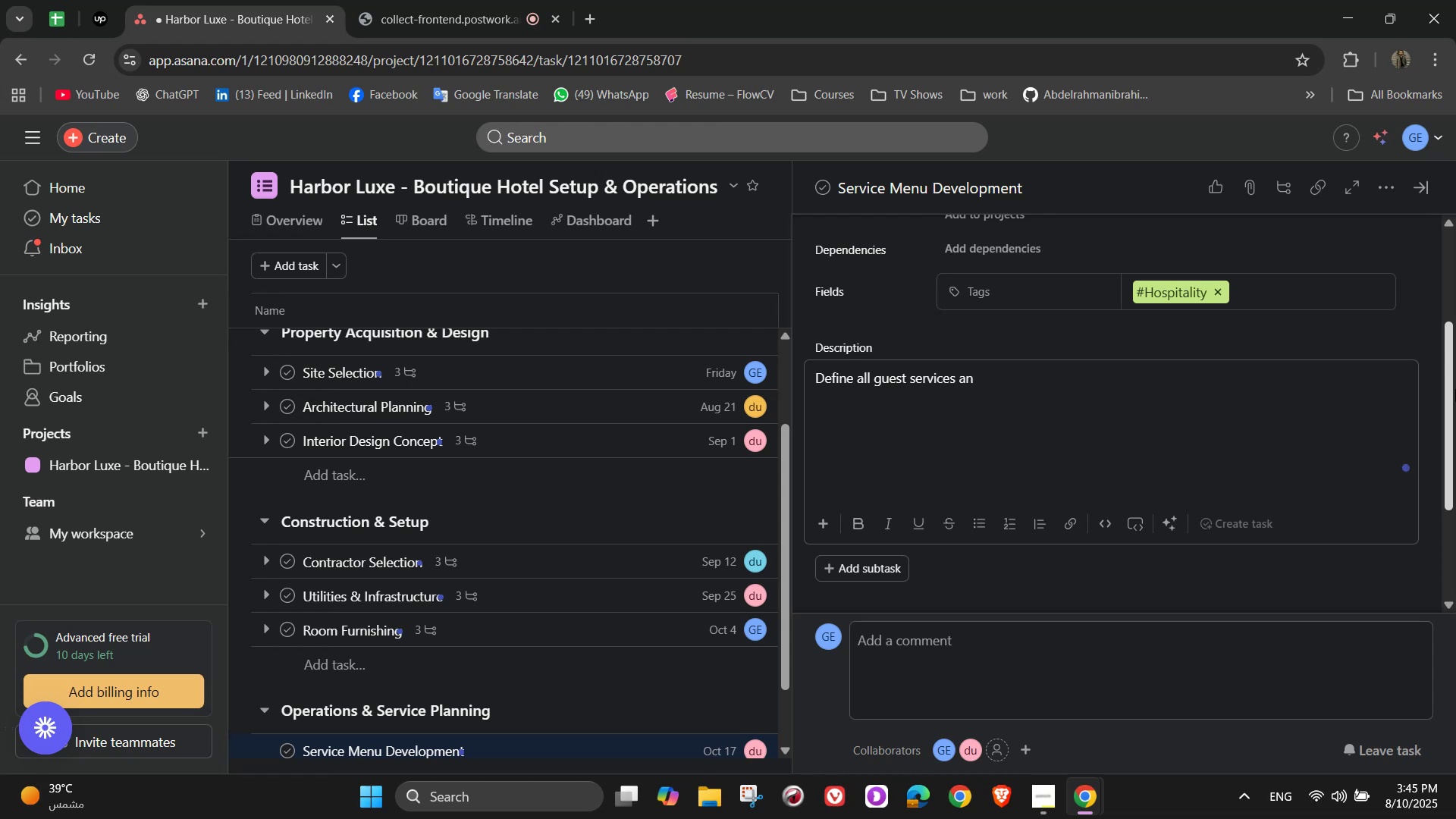 
scroll: coordinate [1392, 388], scroll_direction: up, amount: 2.0
 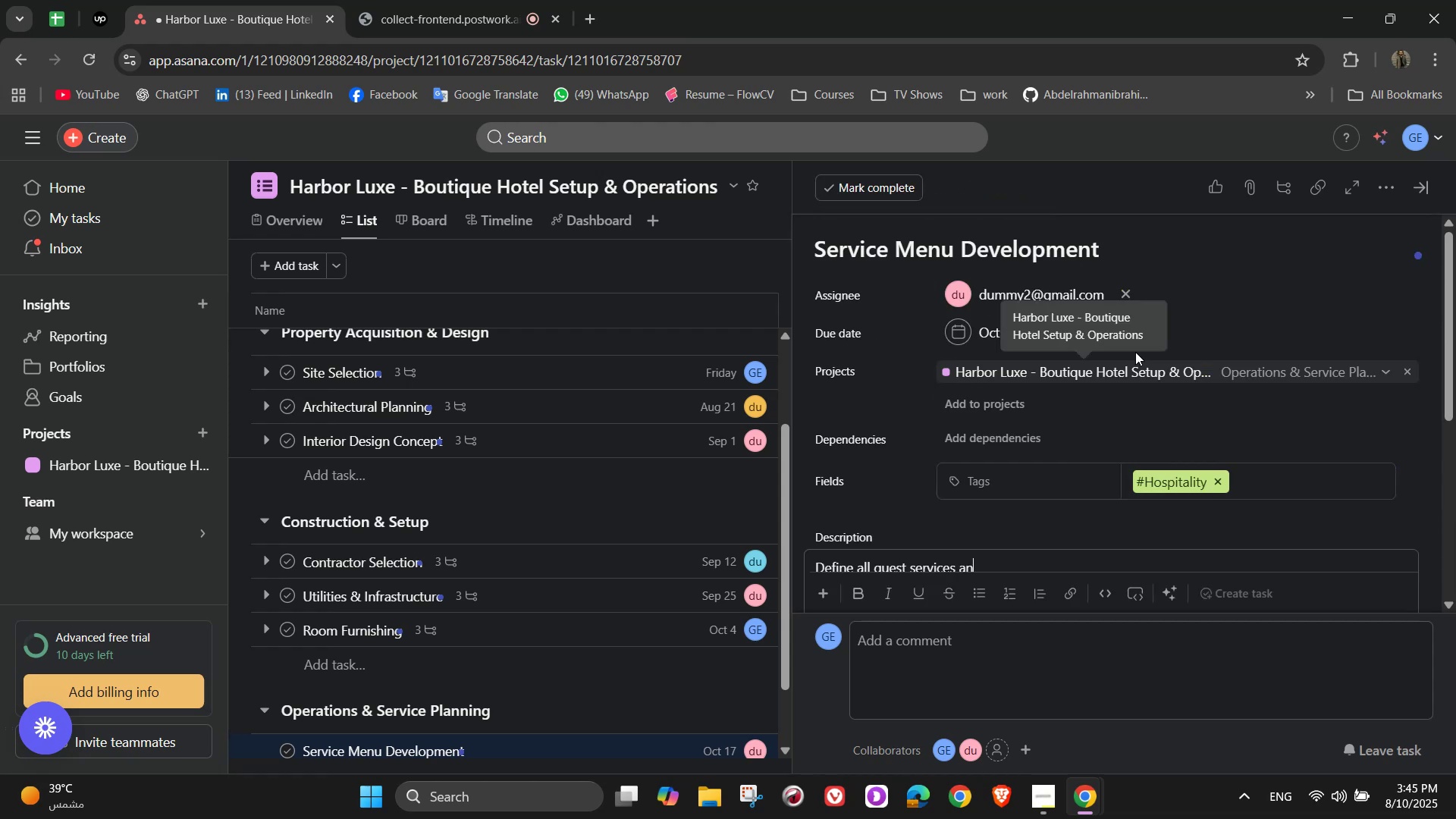 
scroll: coordinate [867, 566], scroll_direction: down, amount: 3.0
 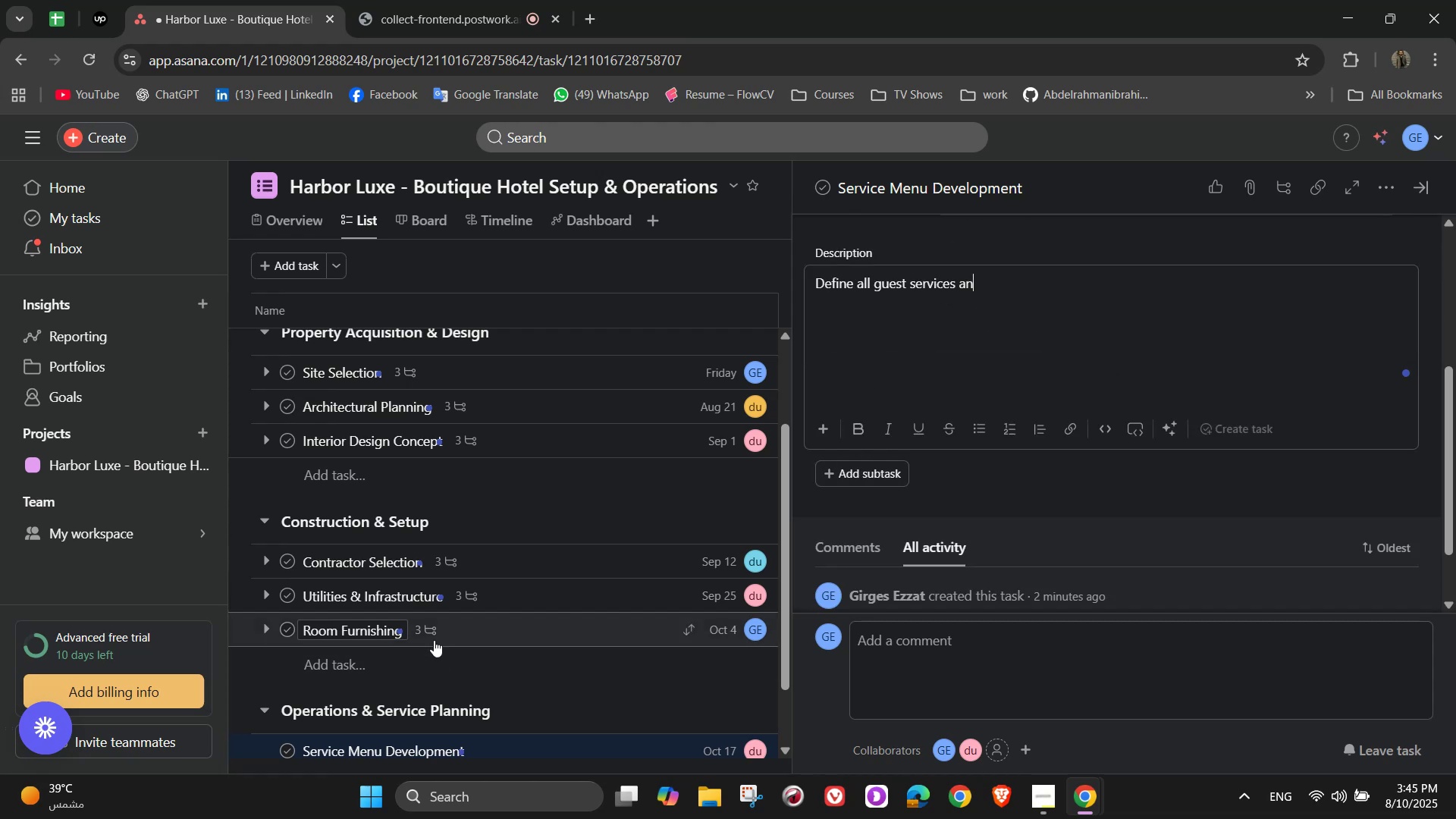 
left_click([434, 623])
 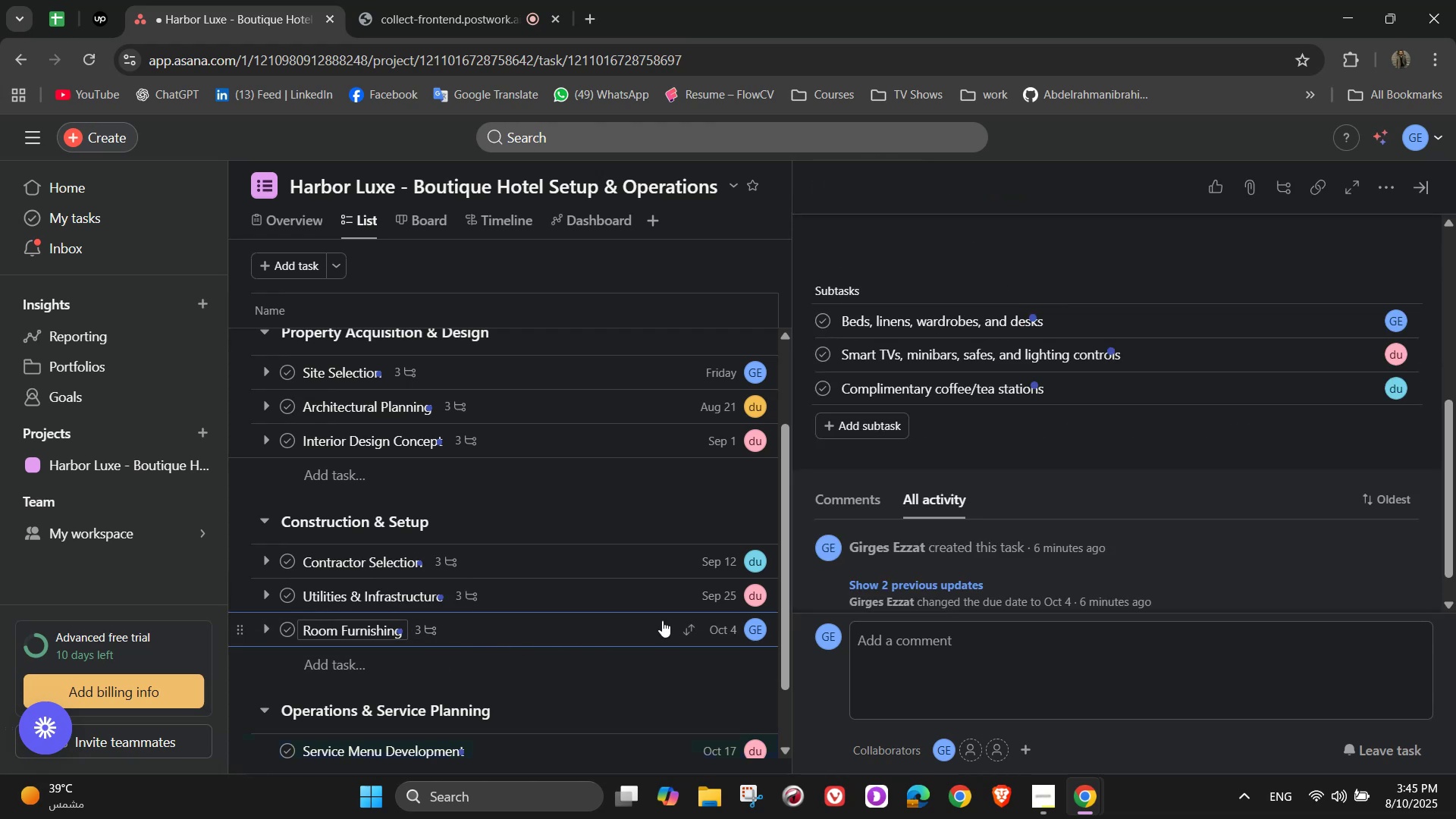 
scroll: coordinate [1077, 479], scroll_direction: up, amount: 3.0
 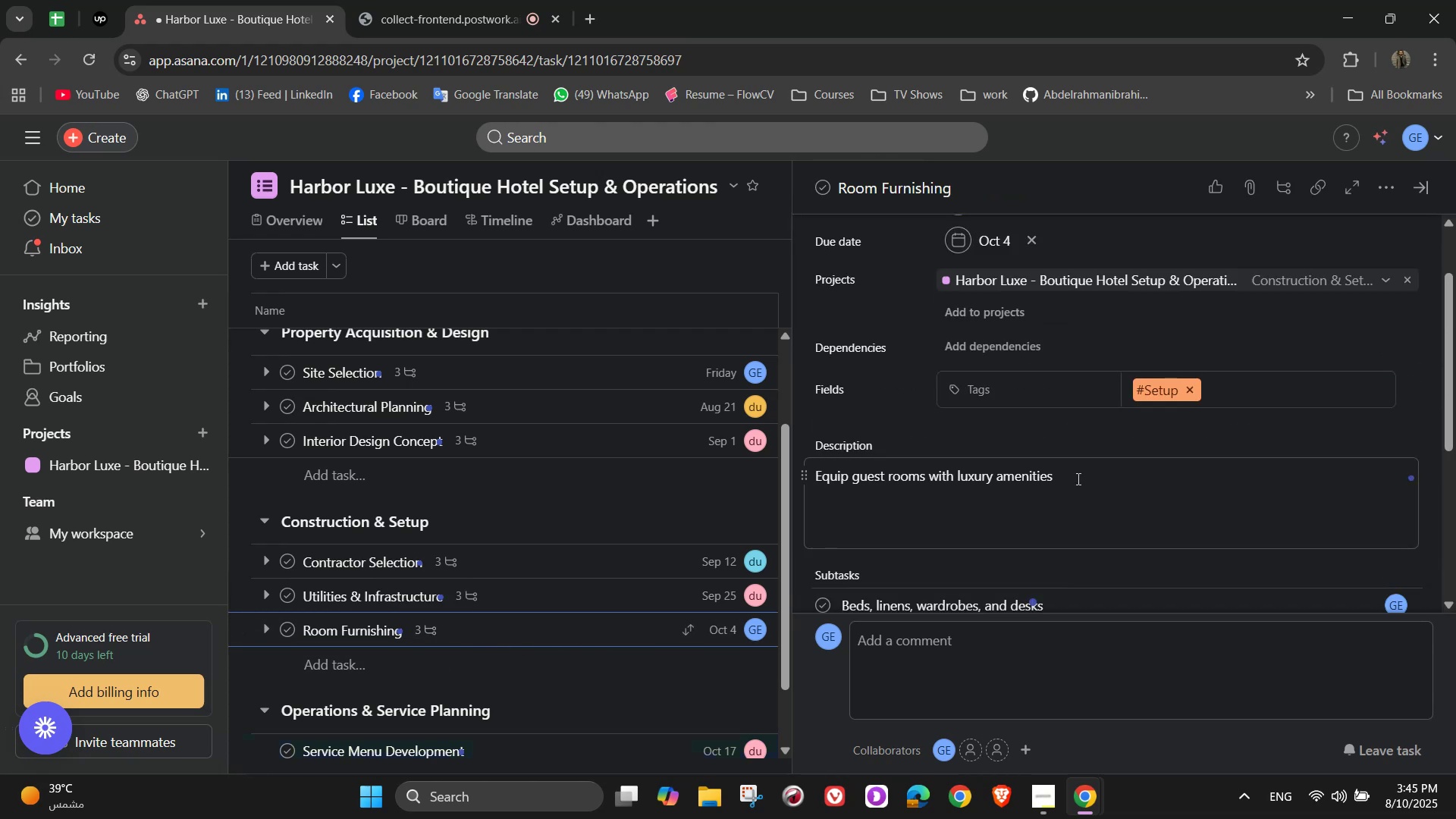 
scroll: coordinate [454, 690], scroll_direction: down, amount: 4.0
 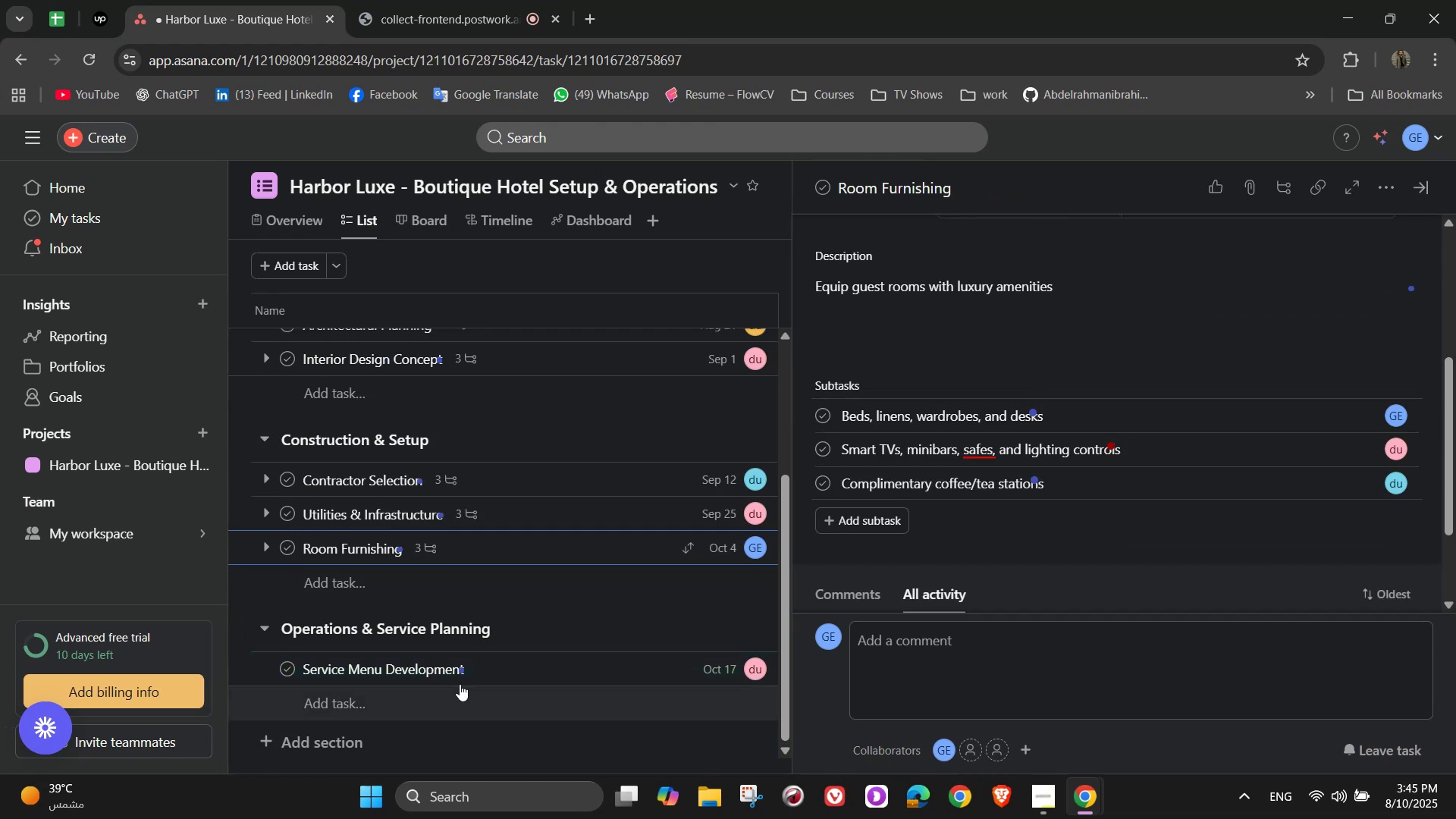 
left_click([482, 667])
 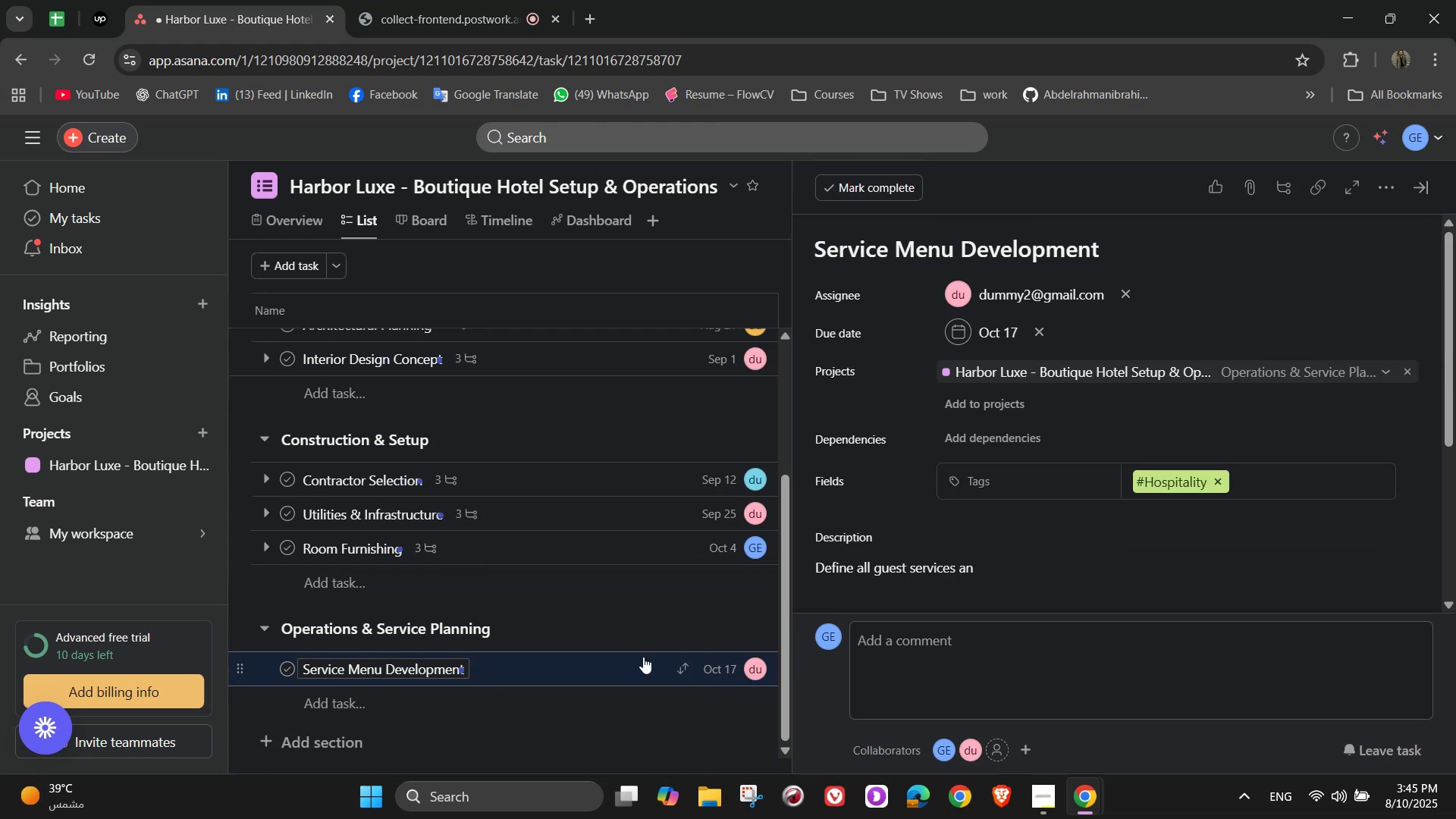 
scroll: coordinate [1034, 378], scroll_direction: down, amount: 4.0
 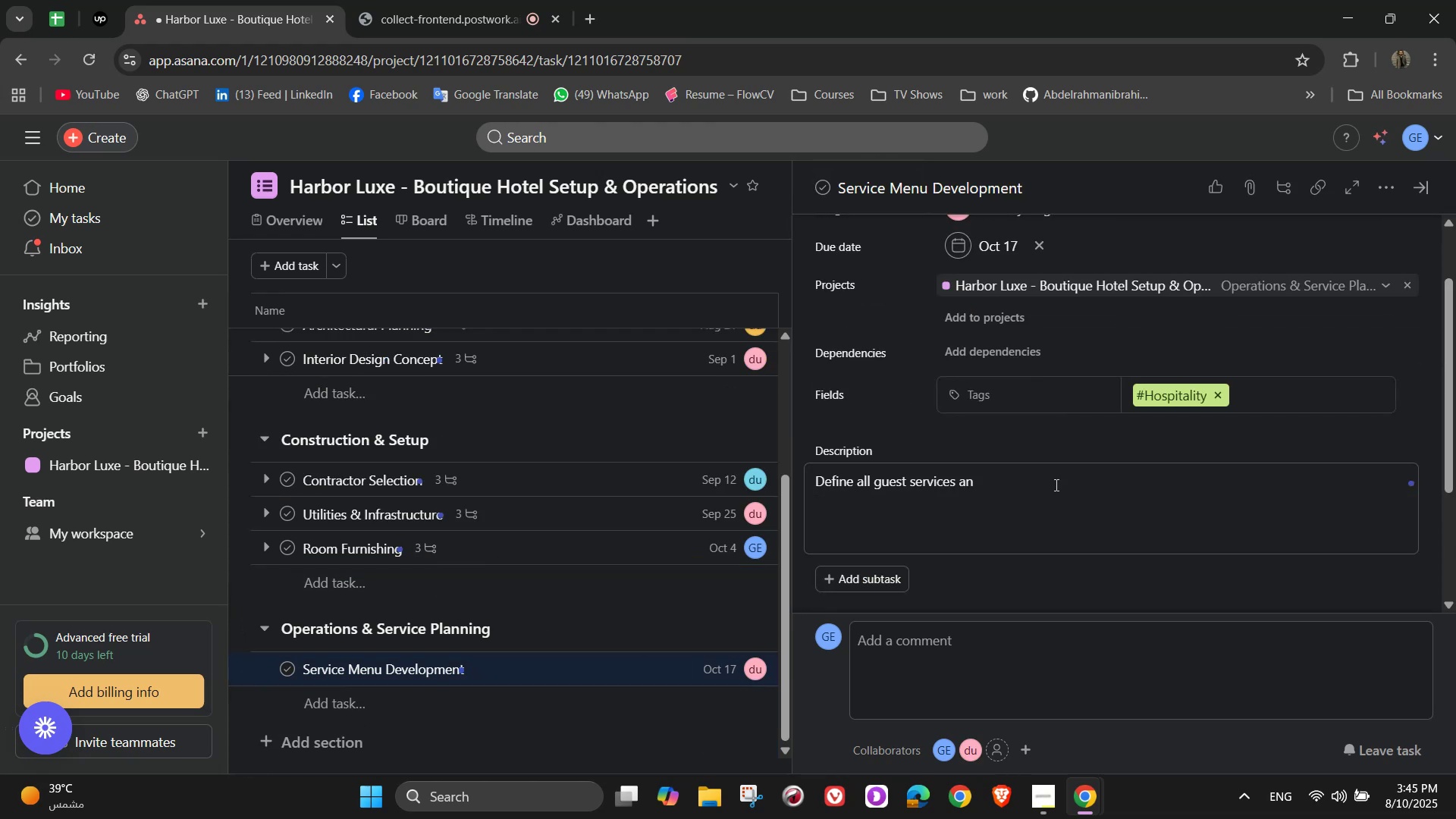 
left_click([1053, 491])
 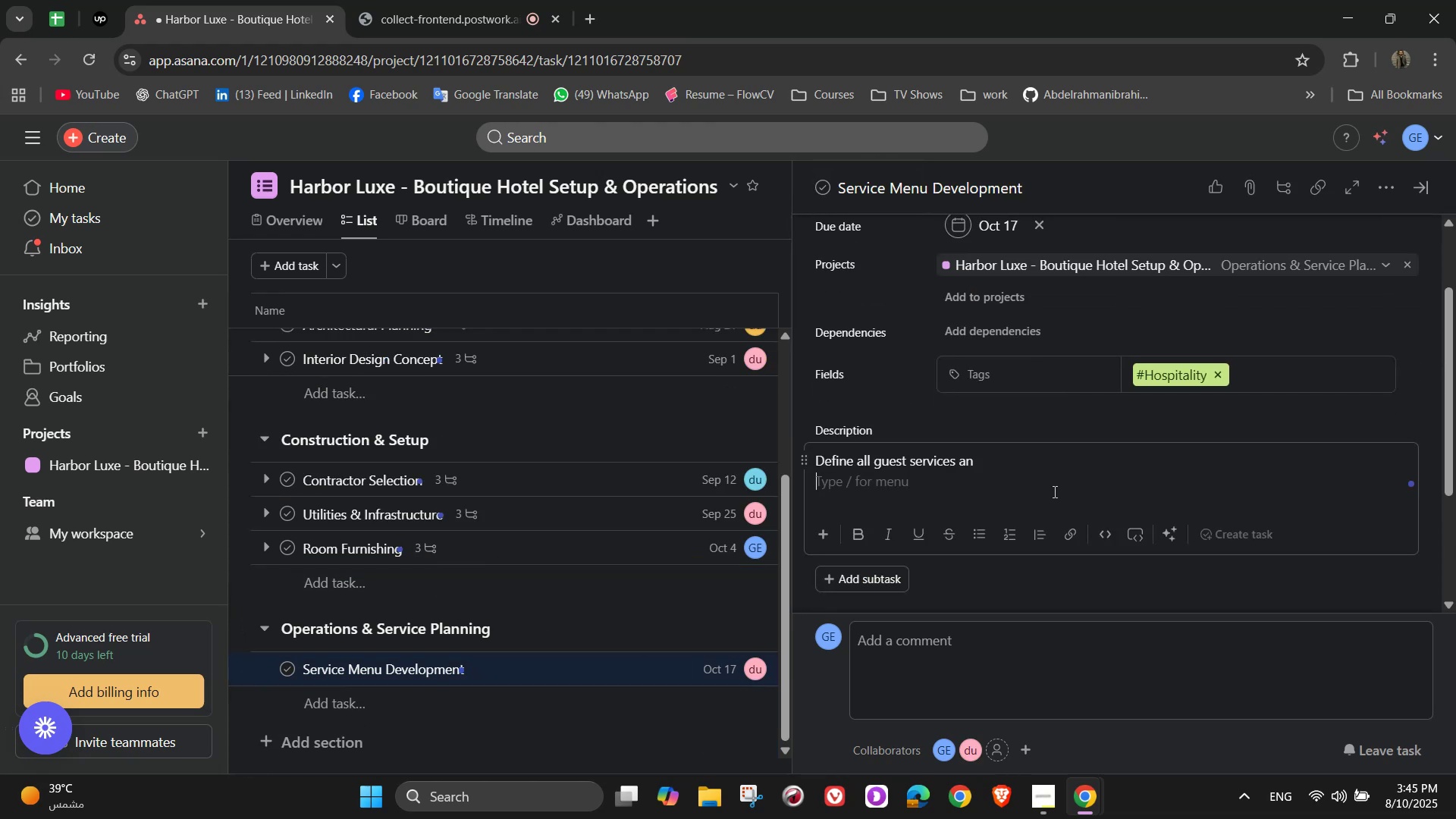 
key(Backspace)
type(d amenities)
 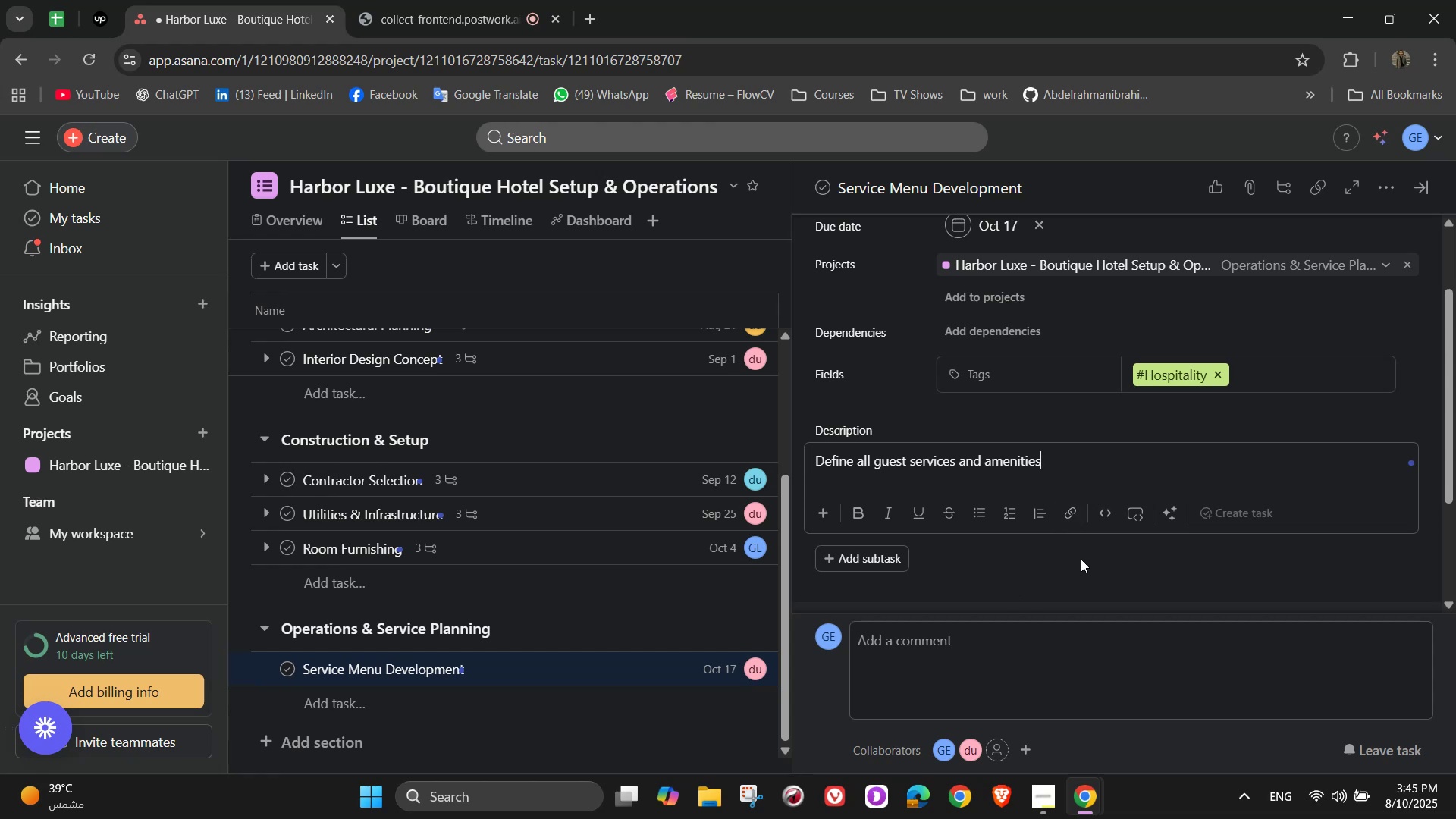 
wait(14.81)
 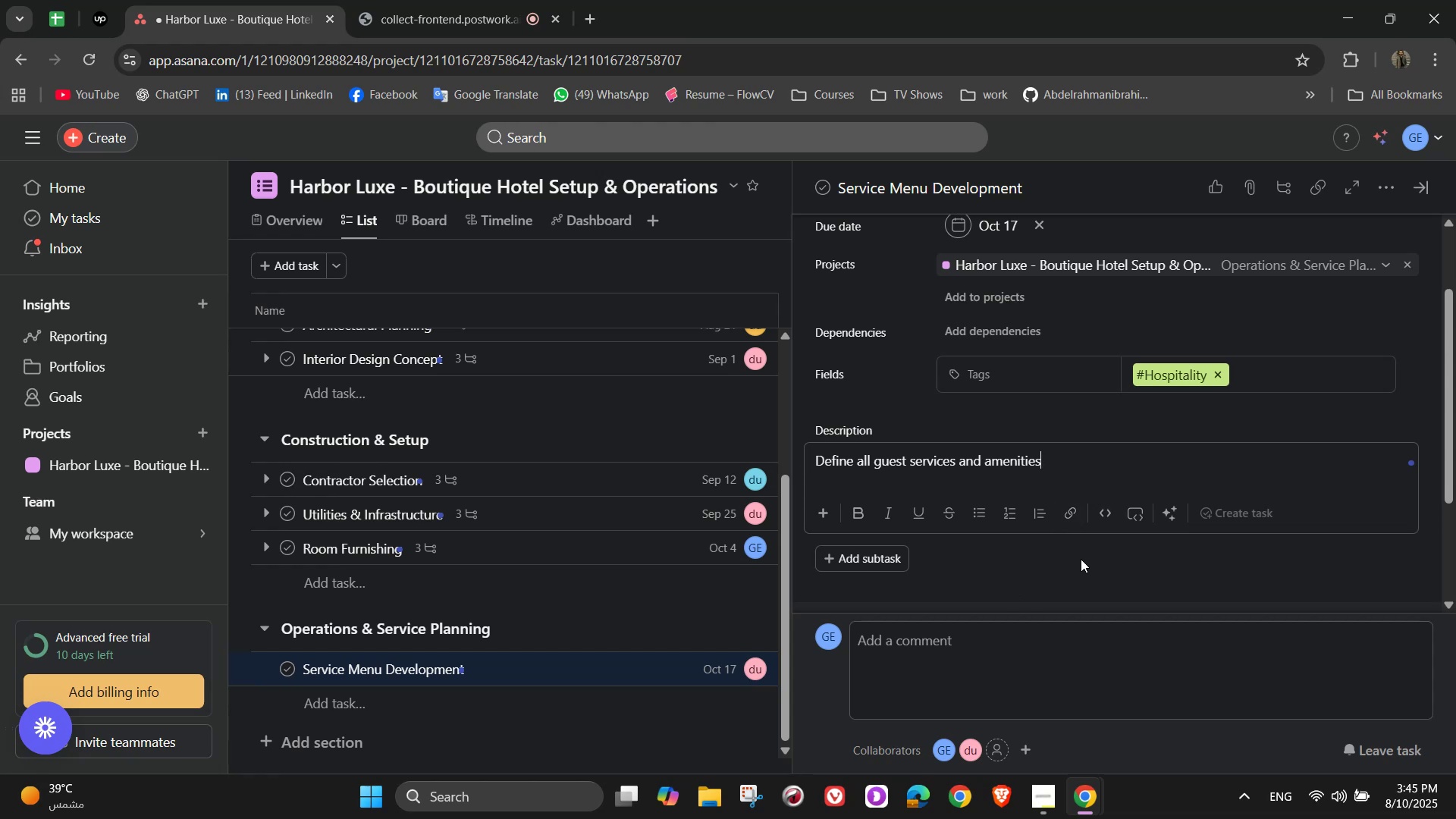 
left_click([897, 557])
 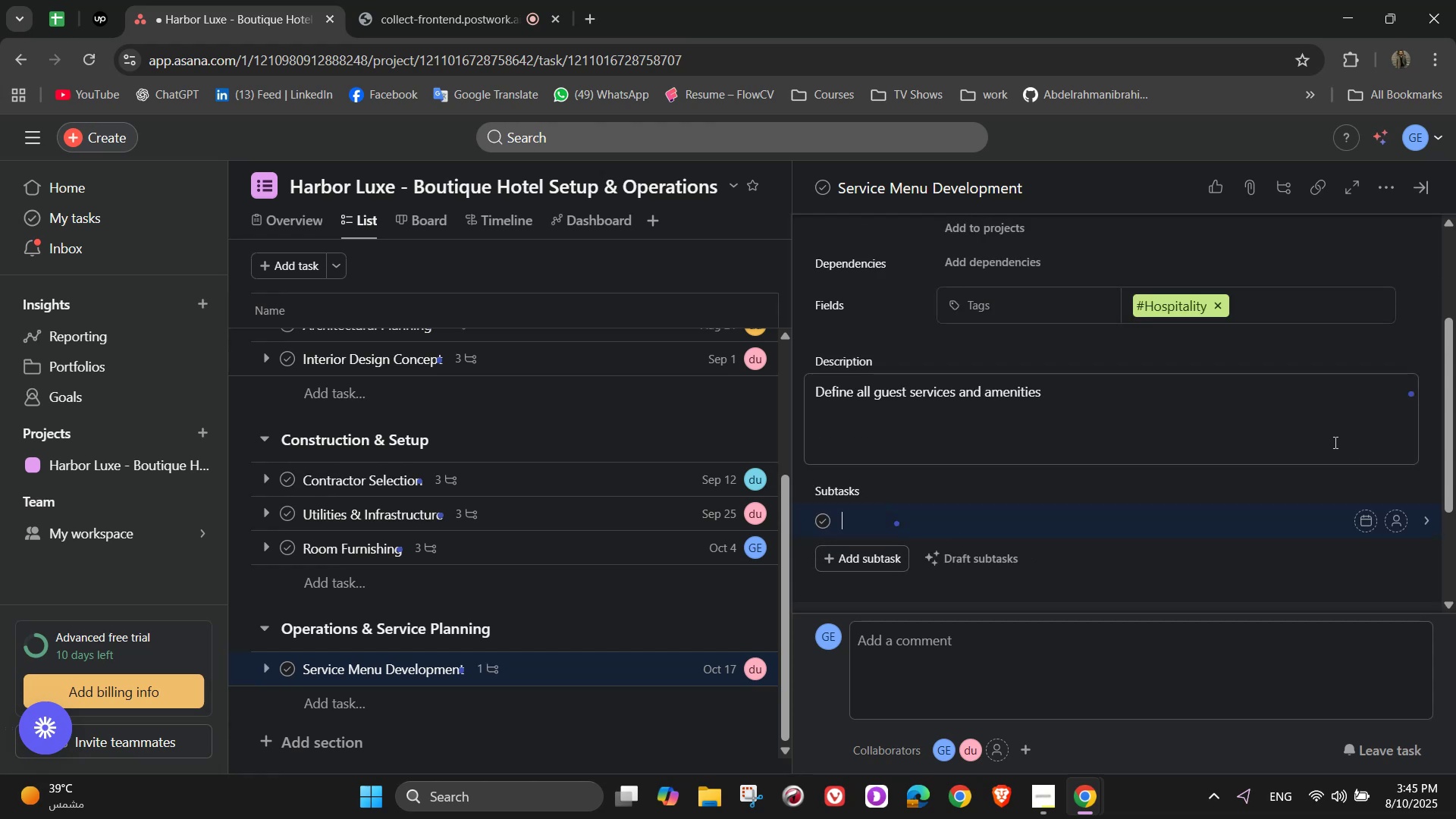 
type(Concie)
 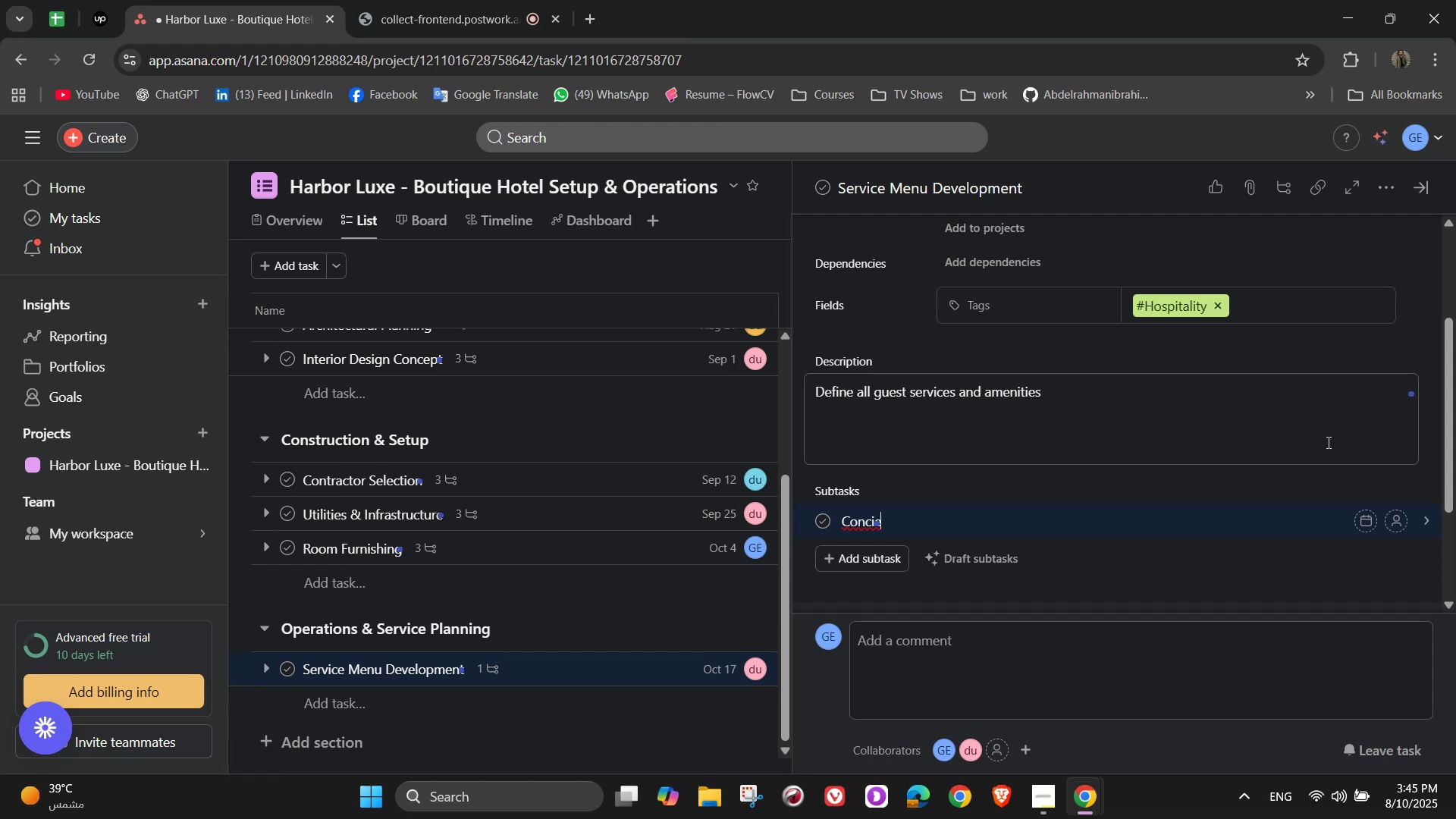 
type(rge desk and travel assistence)
 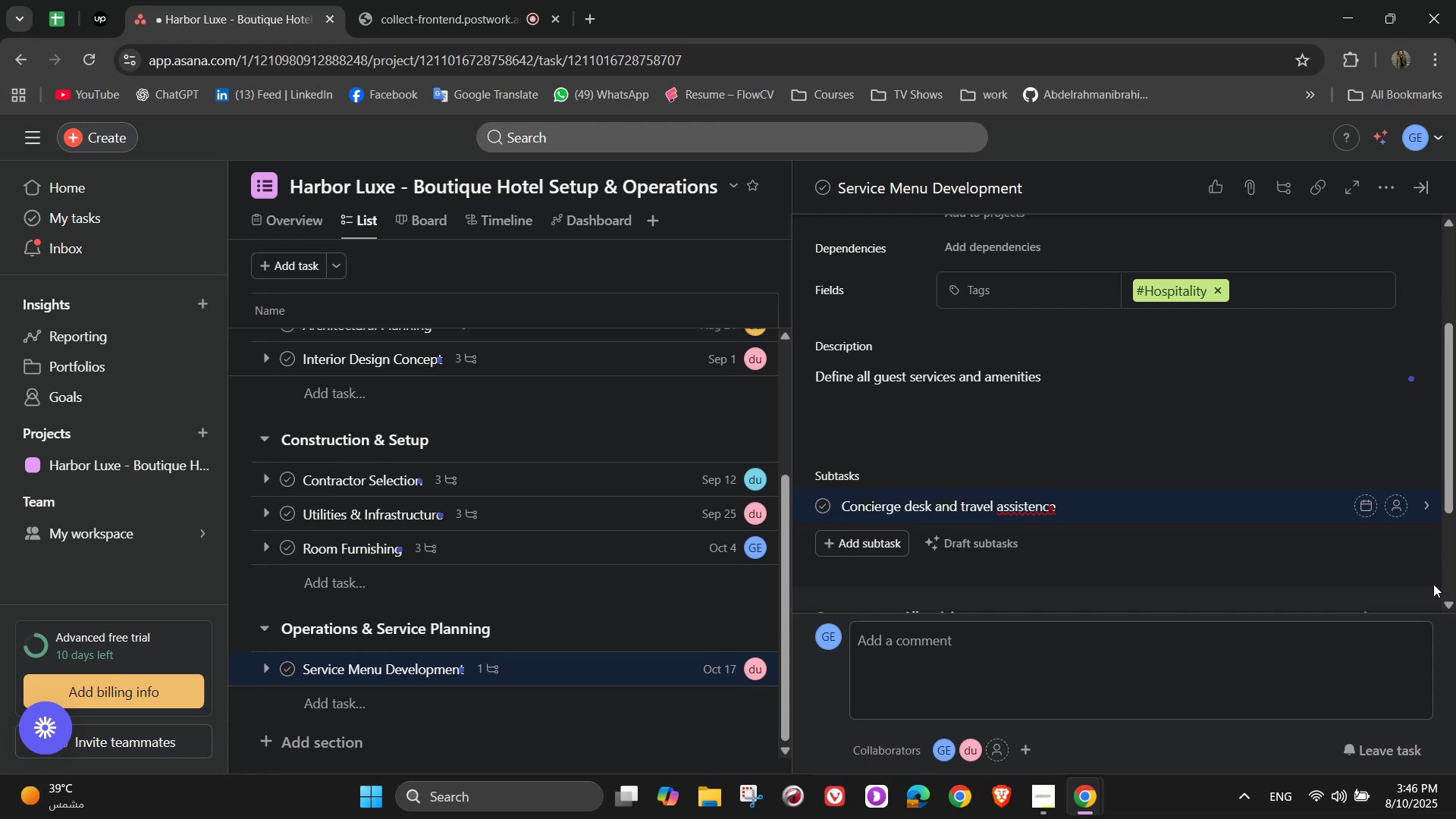 
wait(6.57)
 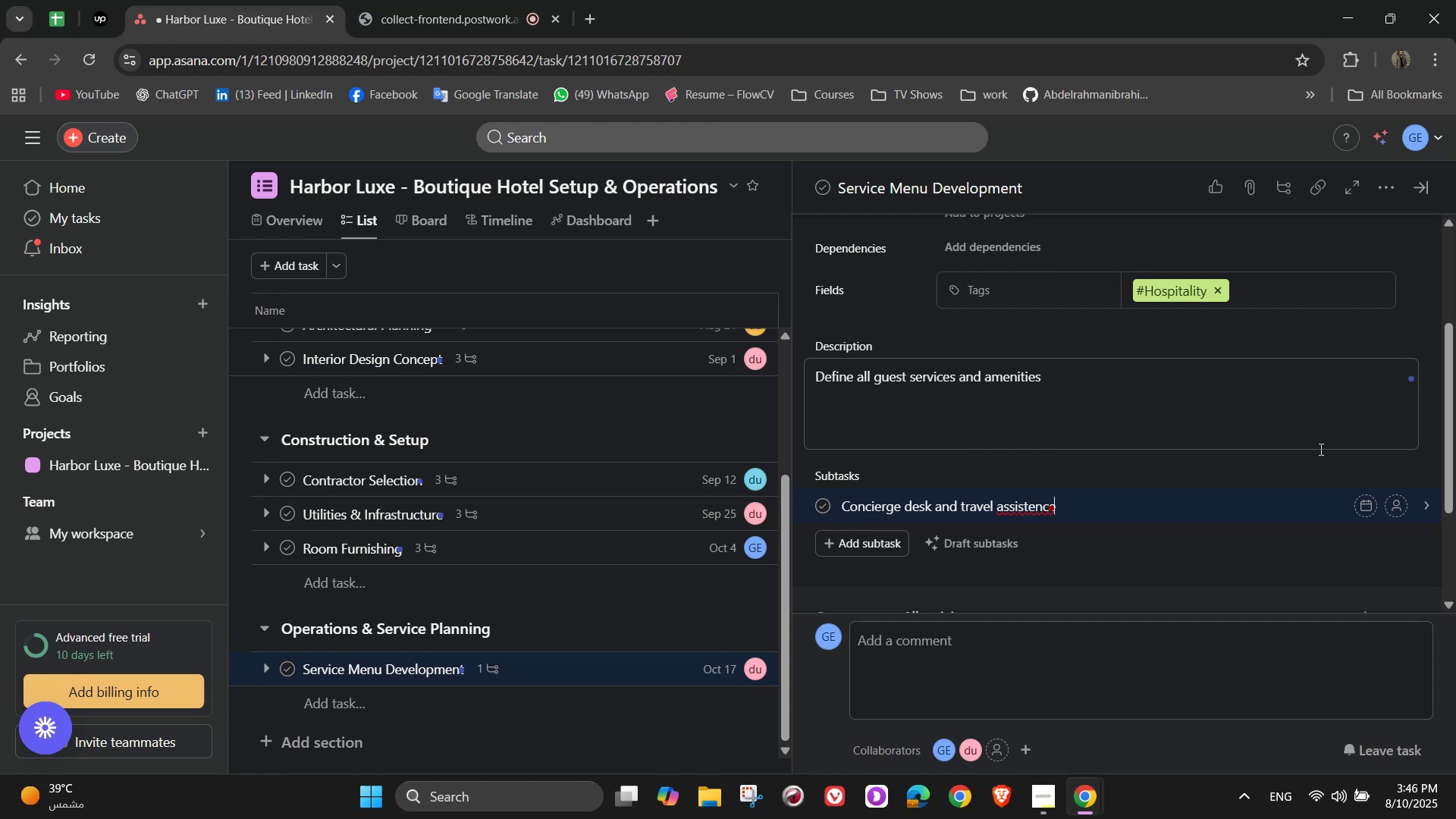 
left_click_drag(start_coordinate=[1031, 513], to_coordinate=[1039, 515])
 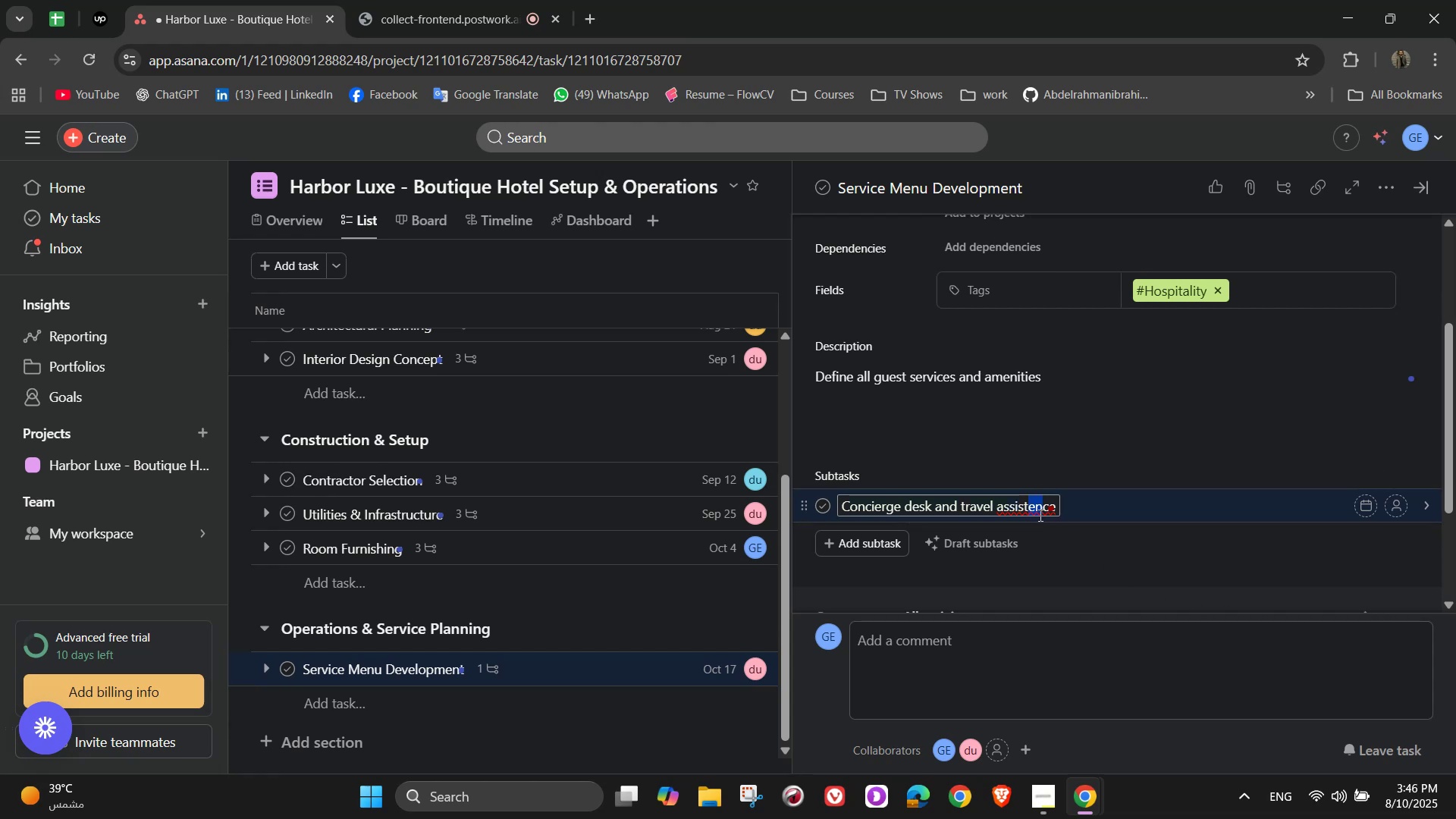 
type(an)
 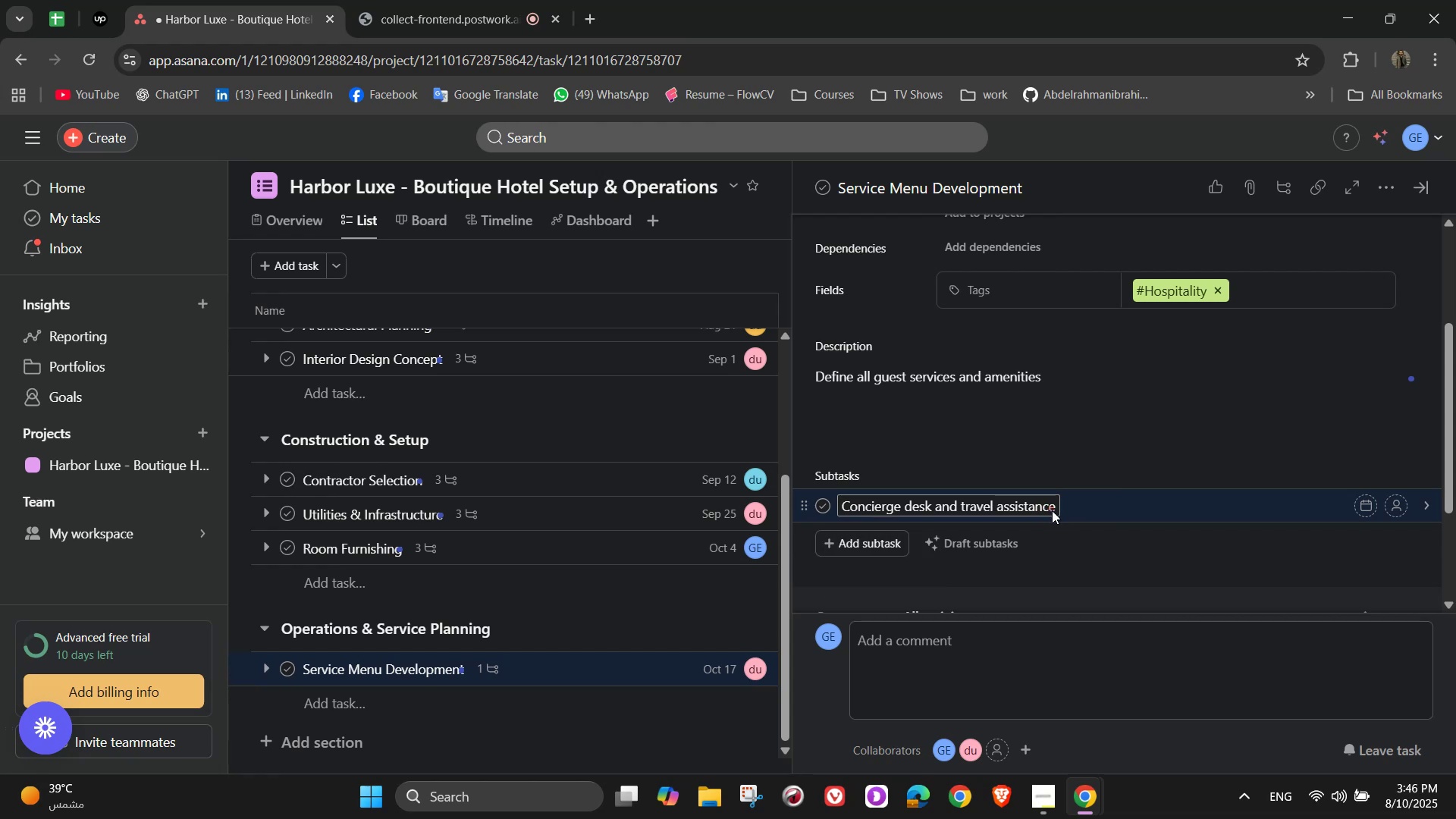 
left_click([1056, 510])
 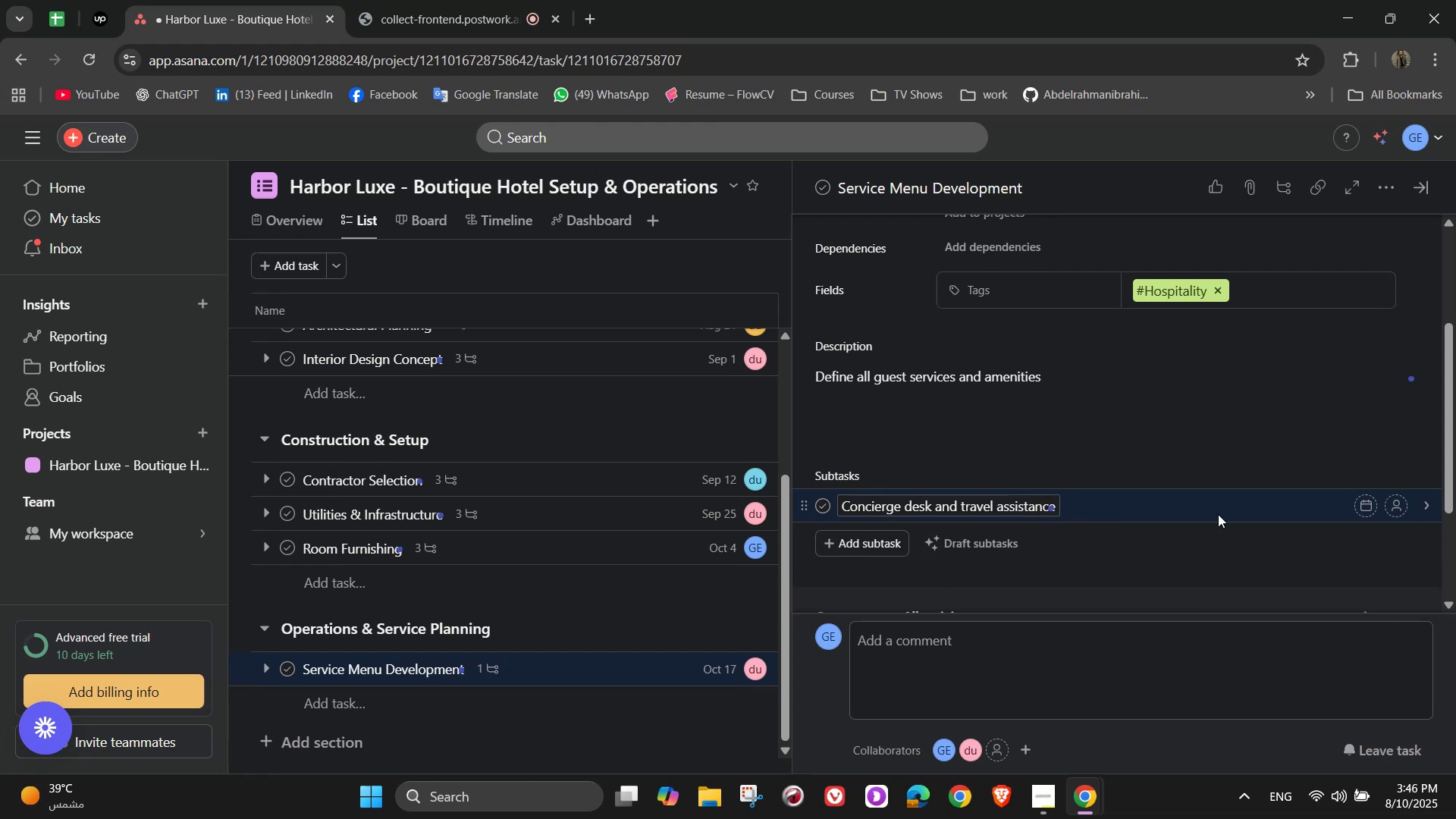 
key(NumpadEnter)
type(Spa treatments and wellness programs)
 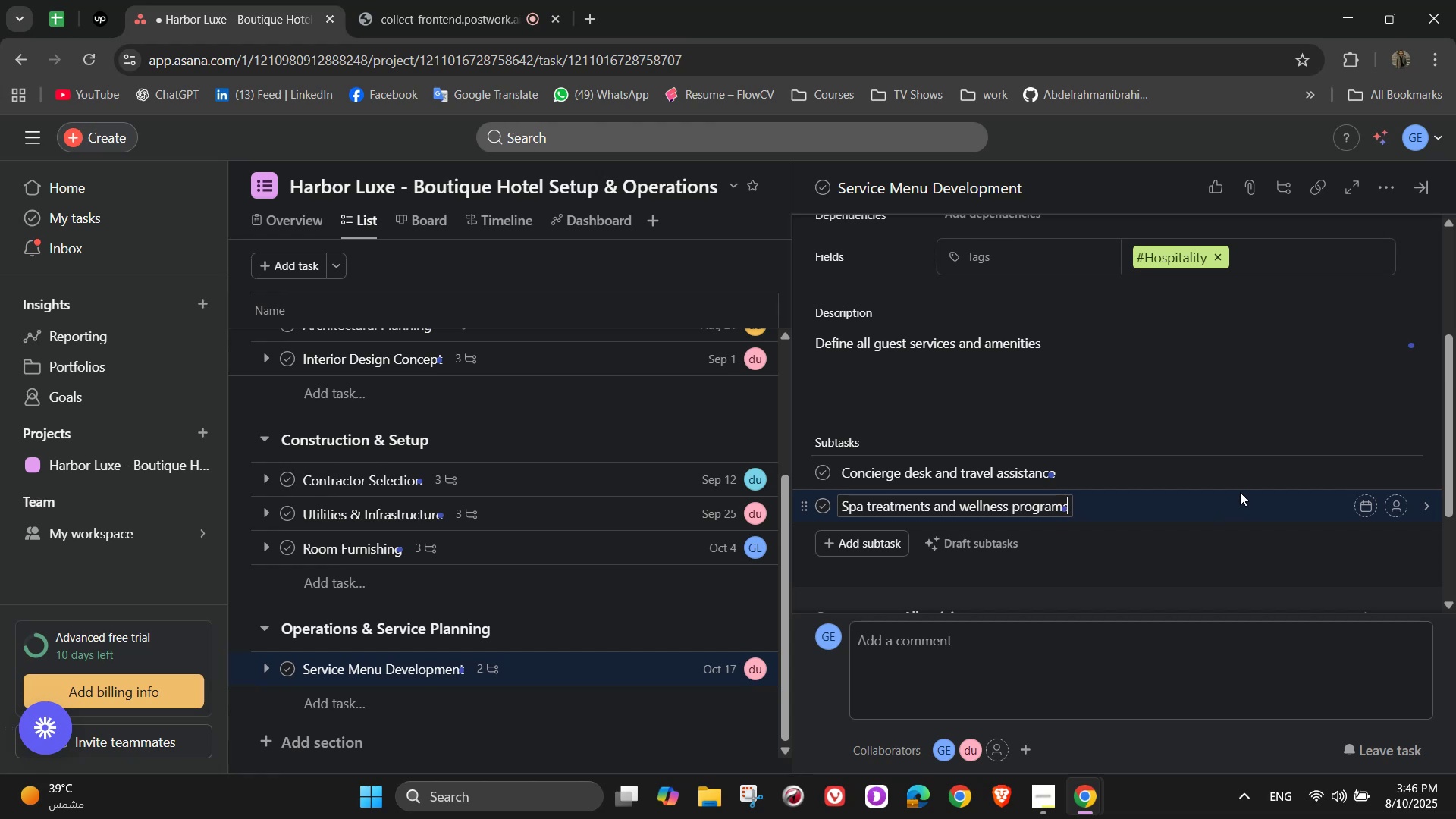 
wait(15.92)
 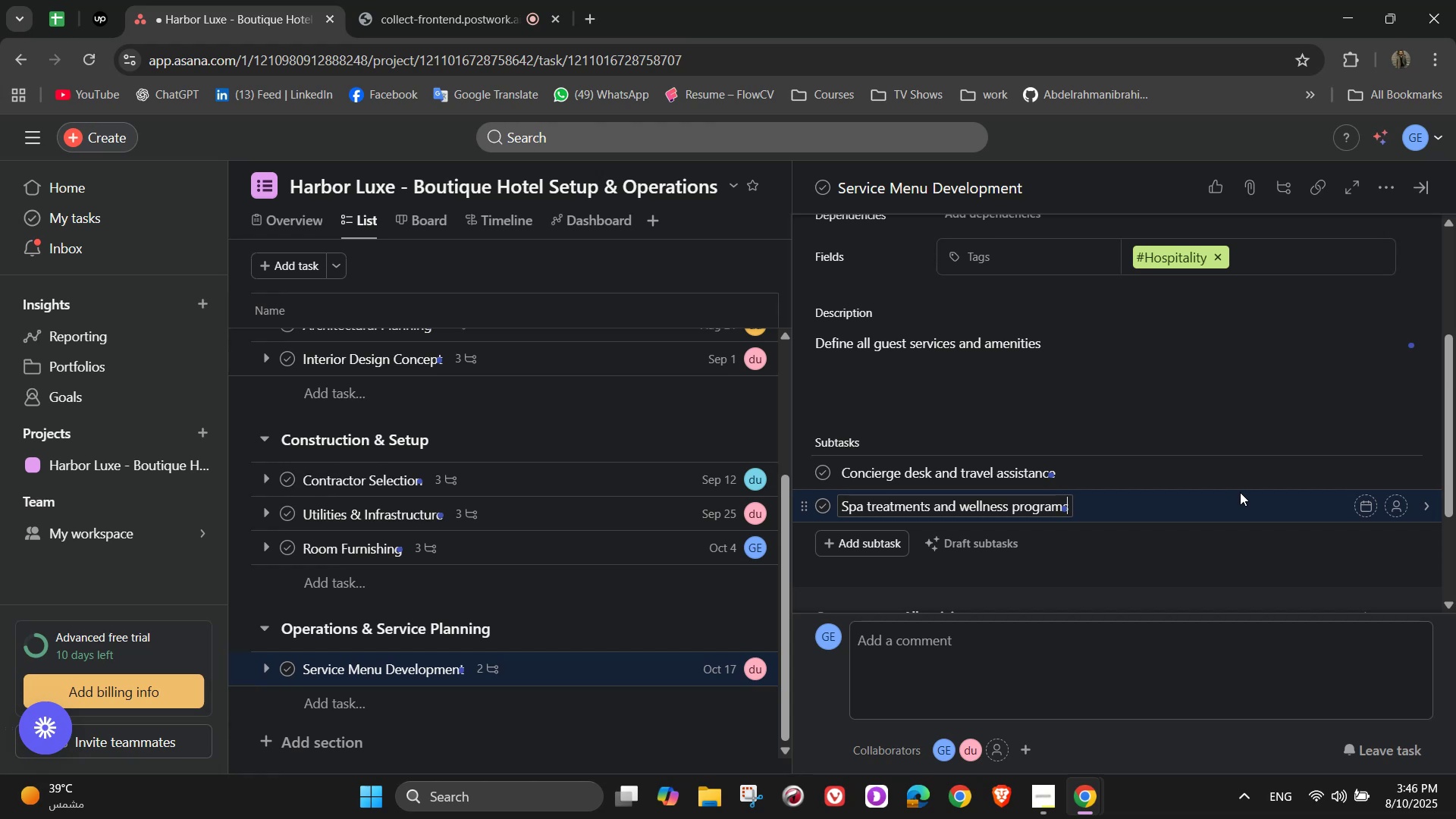 
key(Enter)
 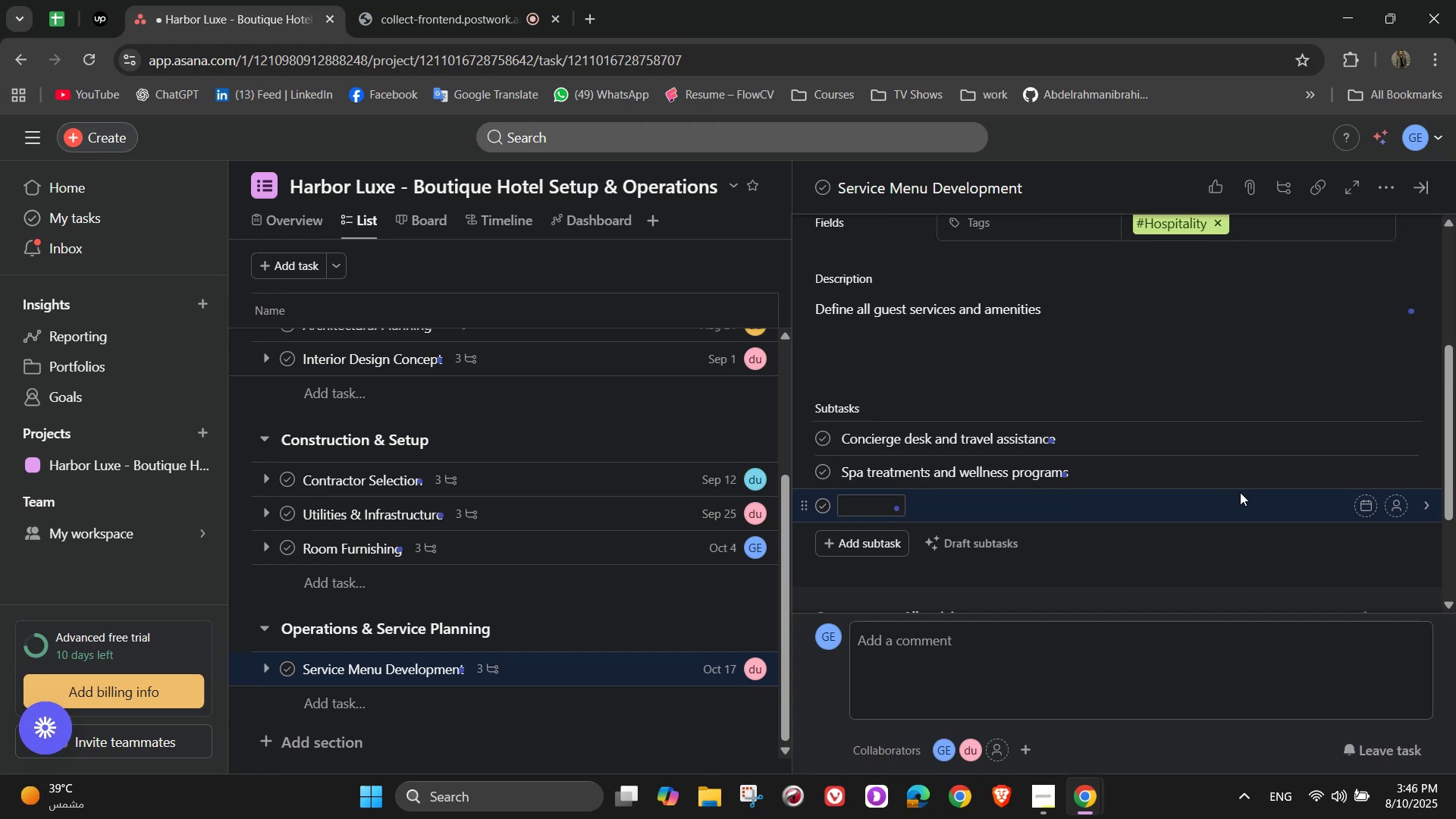 
type(Room sevice menu and special requests)
 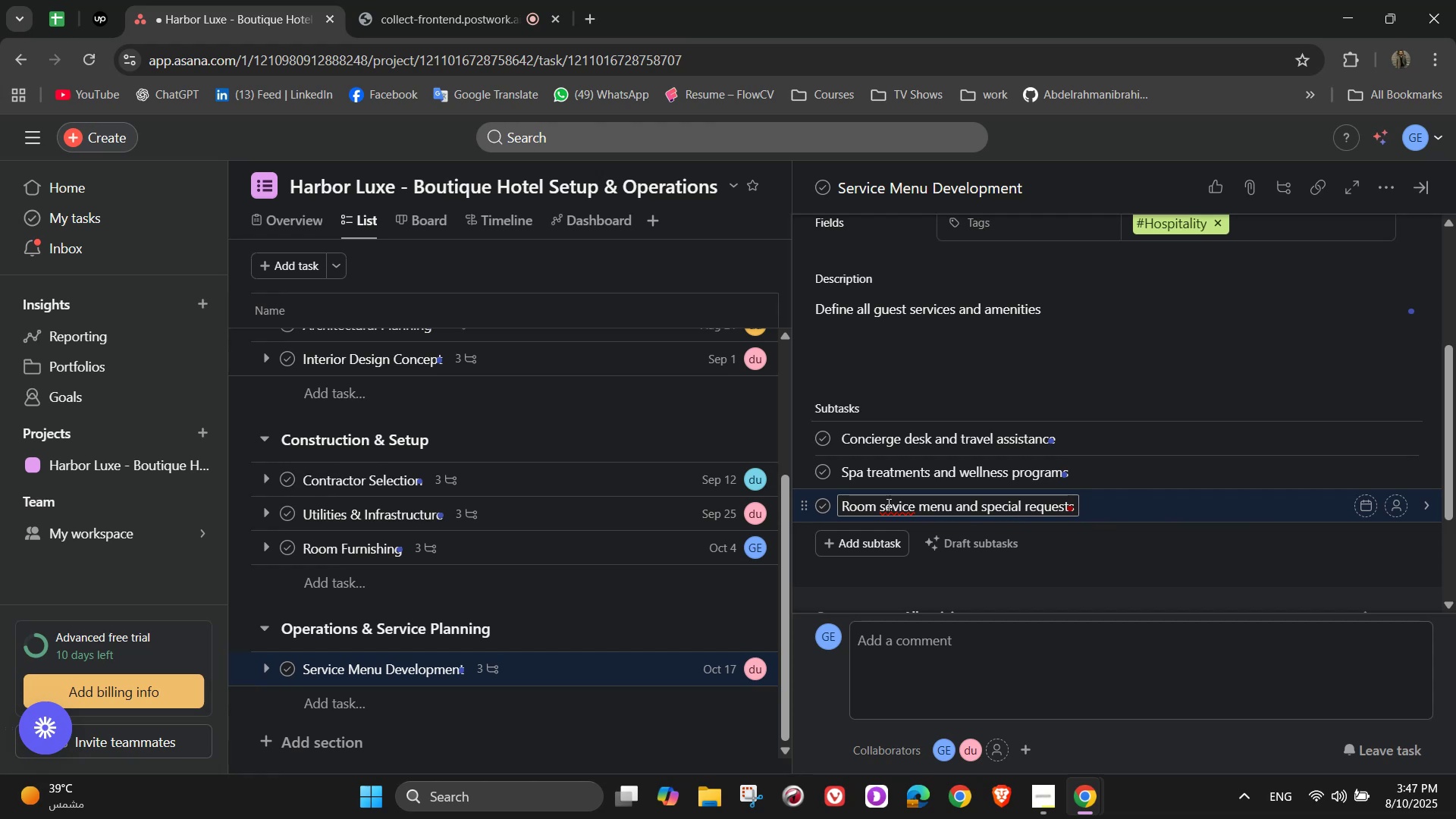 
left_click([915, 535])
 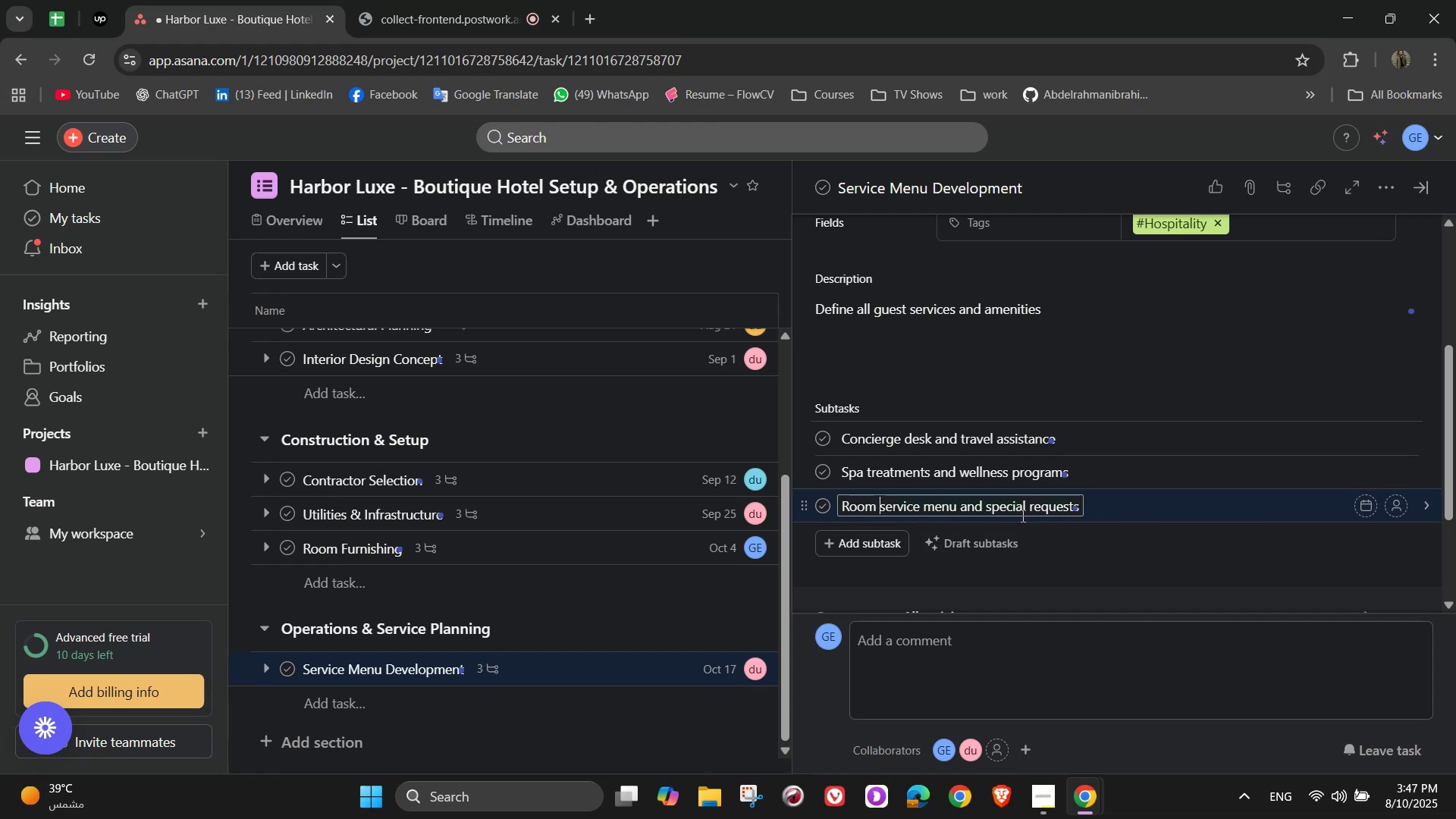 
wait(6.36)
 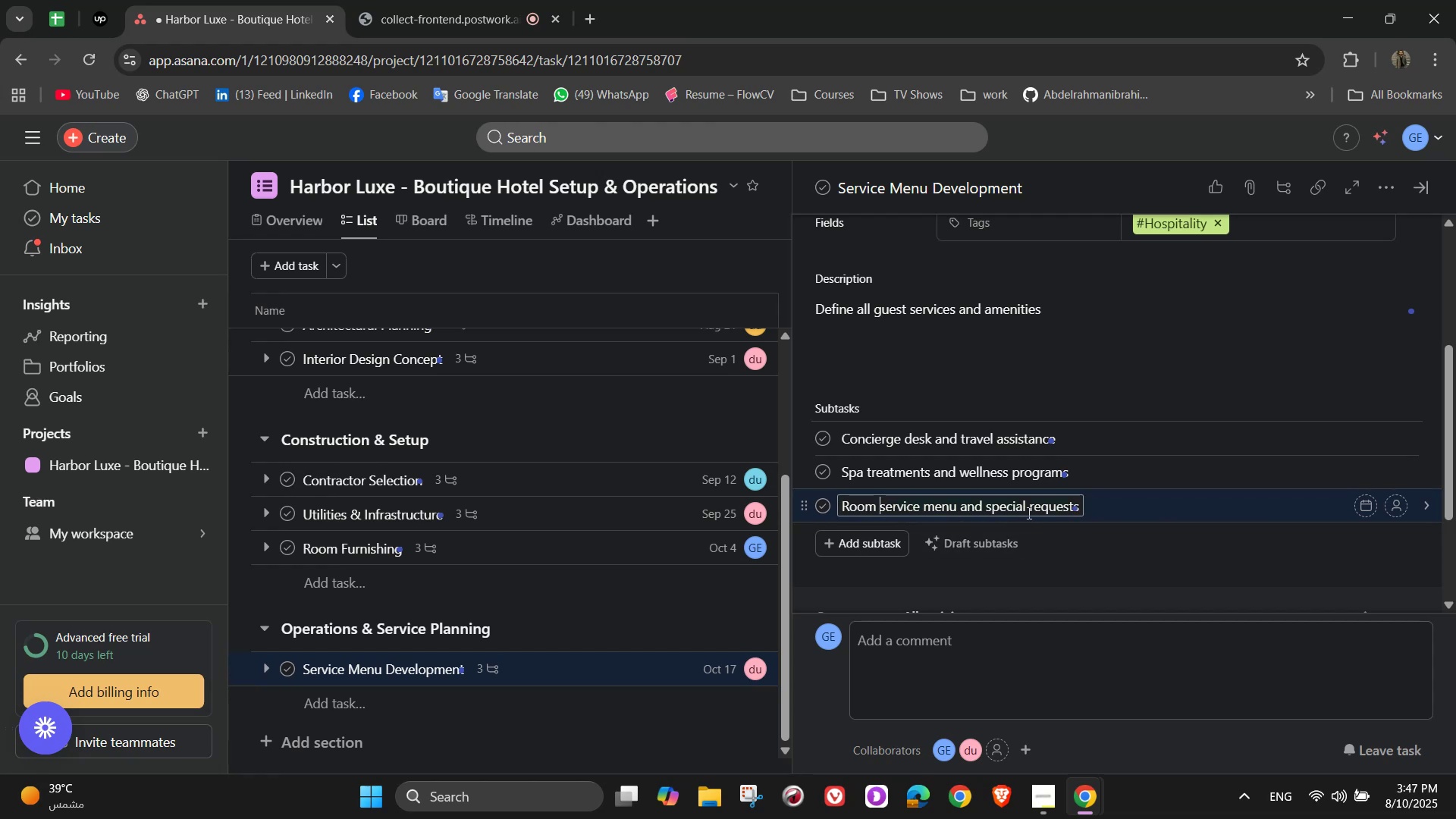 
left_click([1396, 441])
 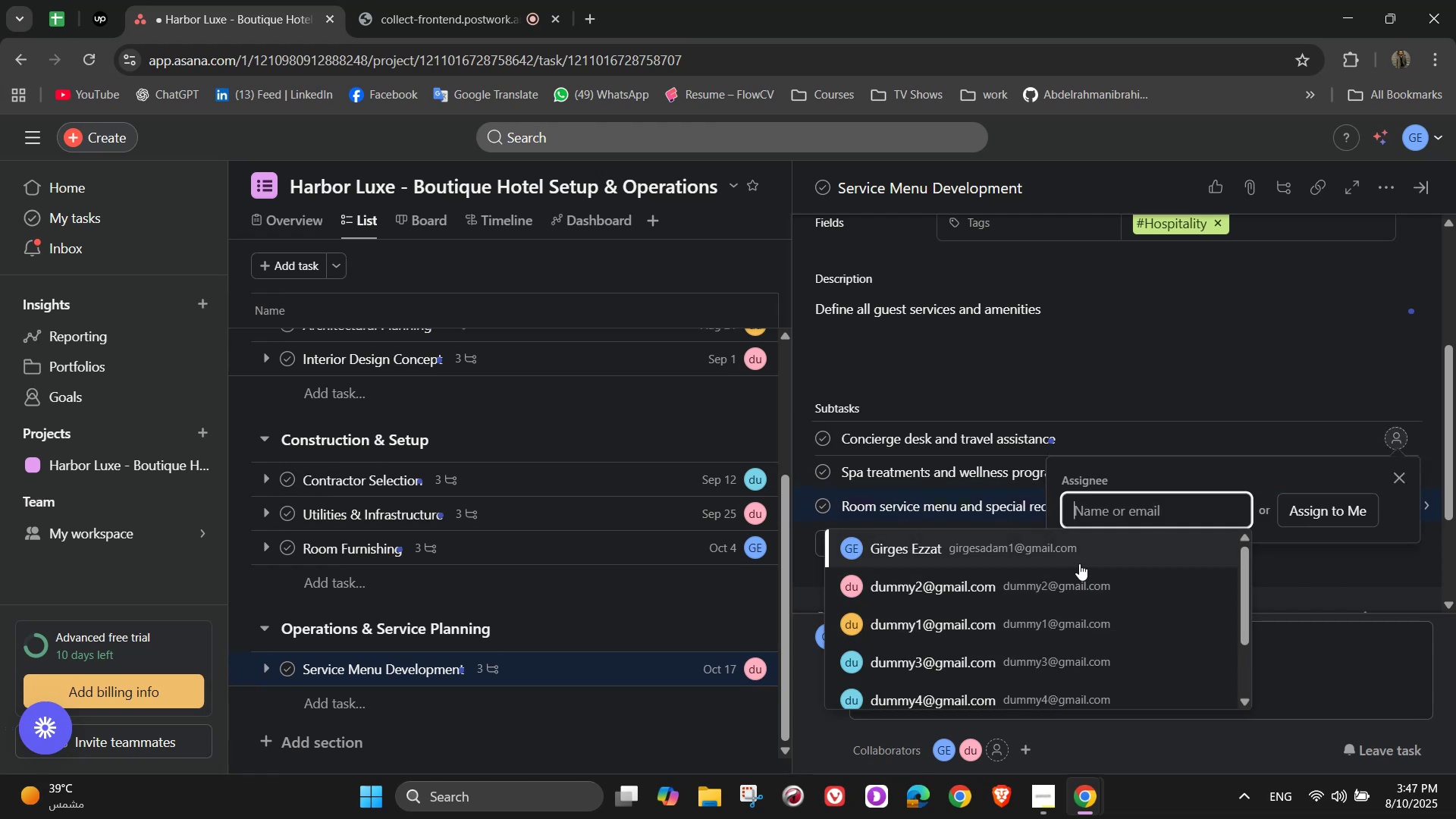 
left_click([1062, 583])
 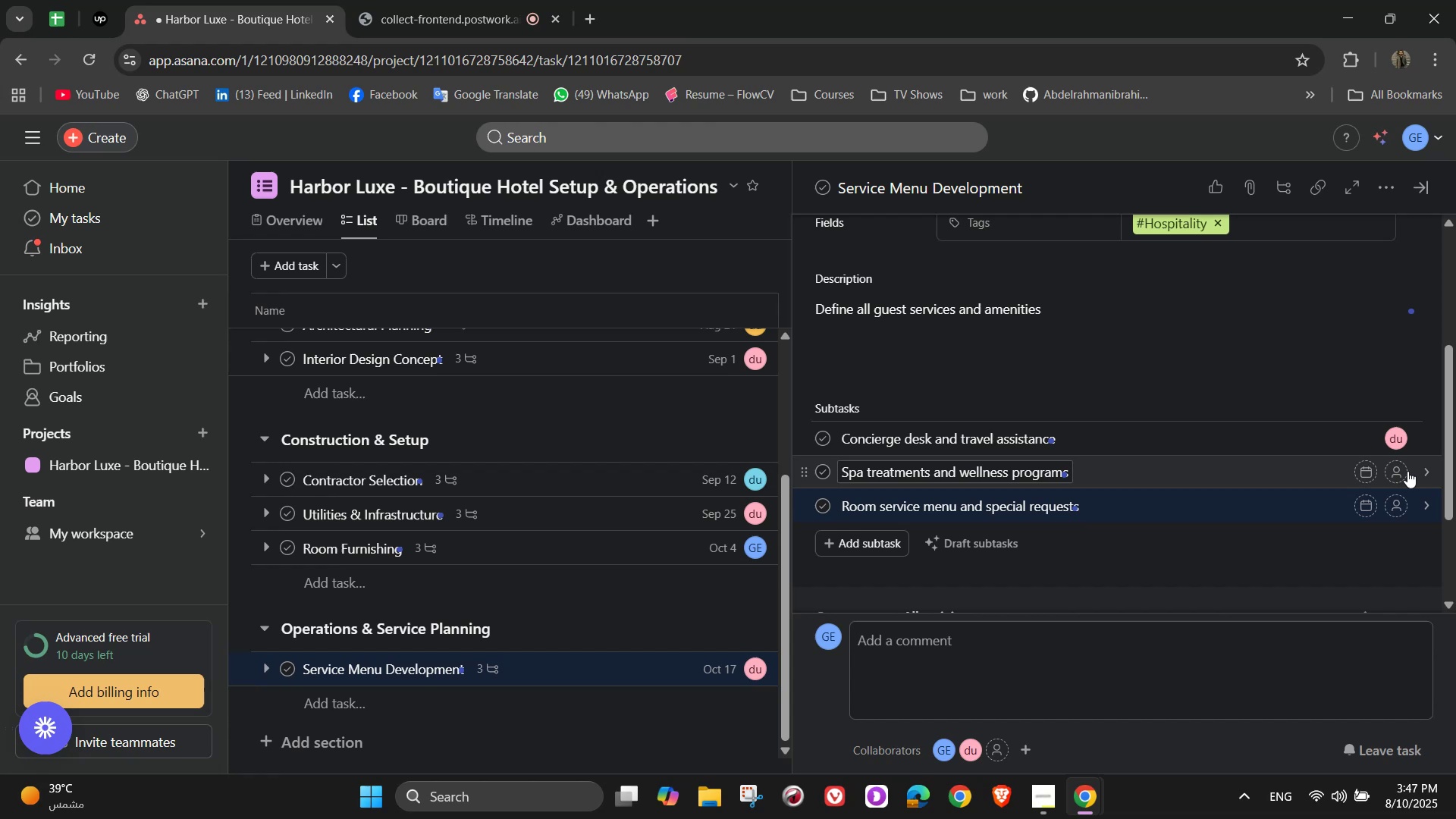 
left_click([1407, 471])
 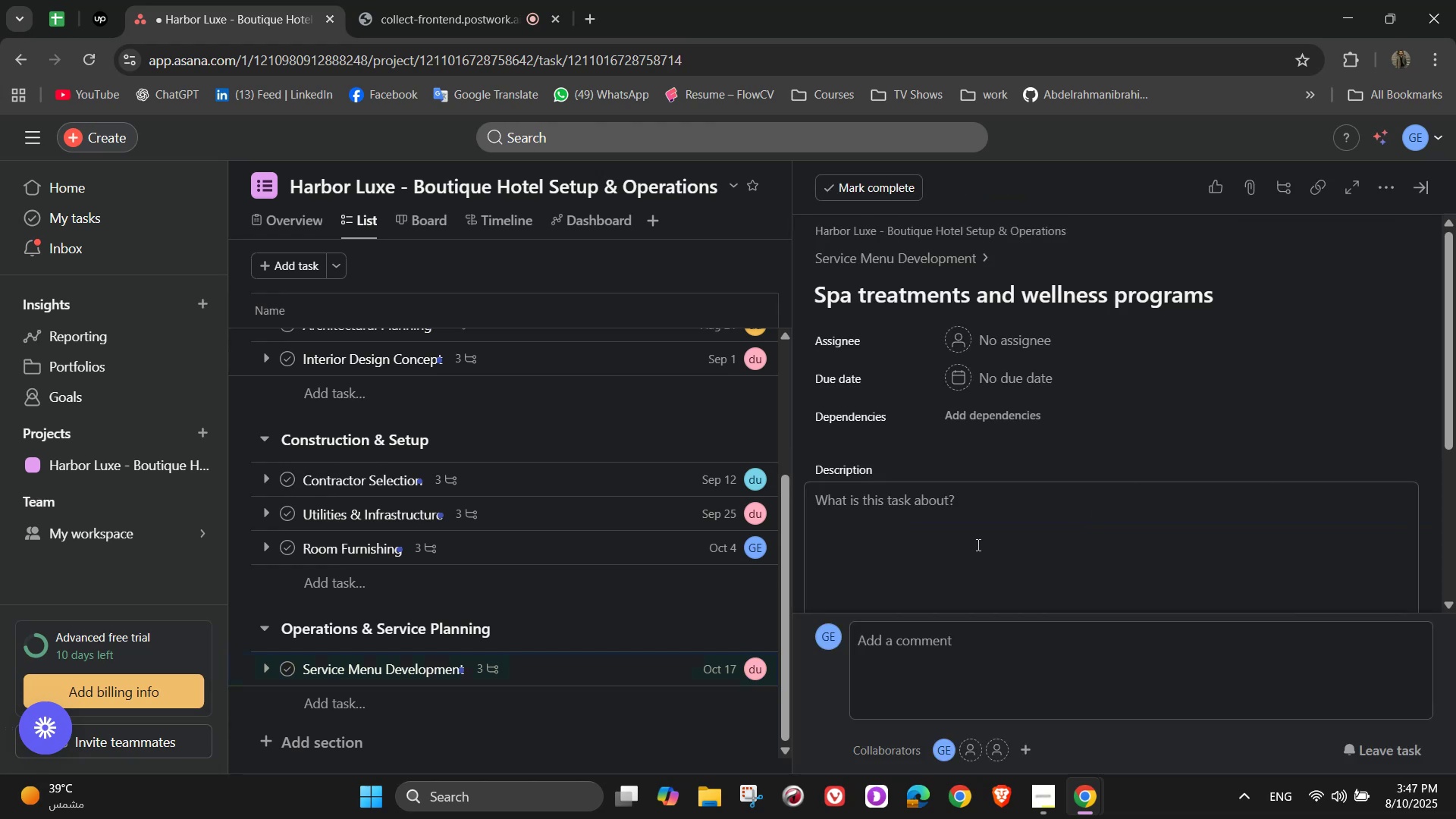 
scroll: coordinate [1357, 520], scroll_direction: none, amount: 0.0
 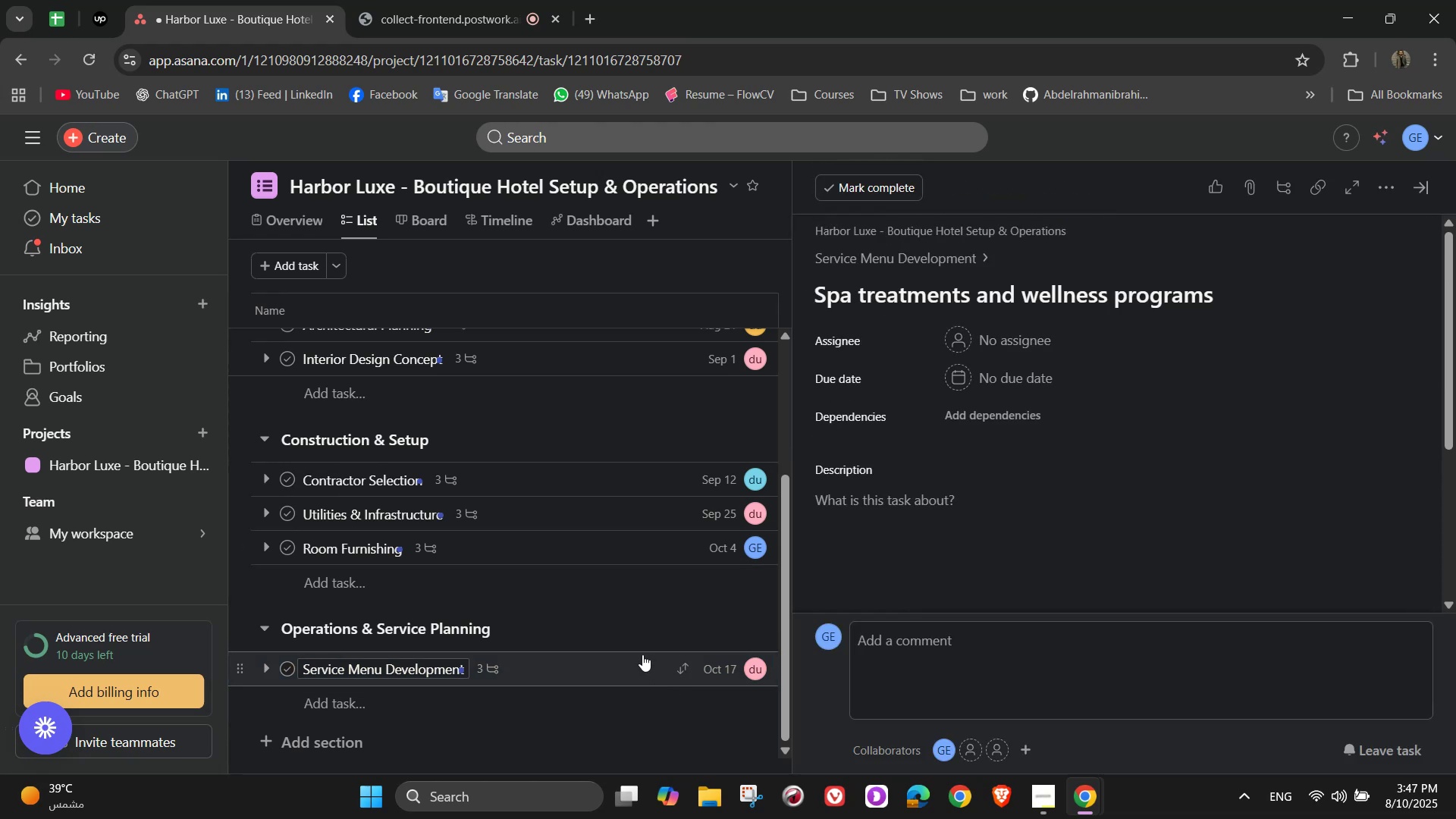 
scroll: coordinate [1294, 474], scroll_direction: down, amount: 5.0
 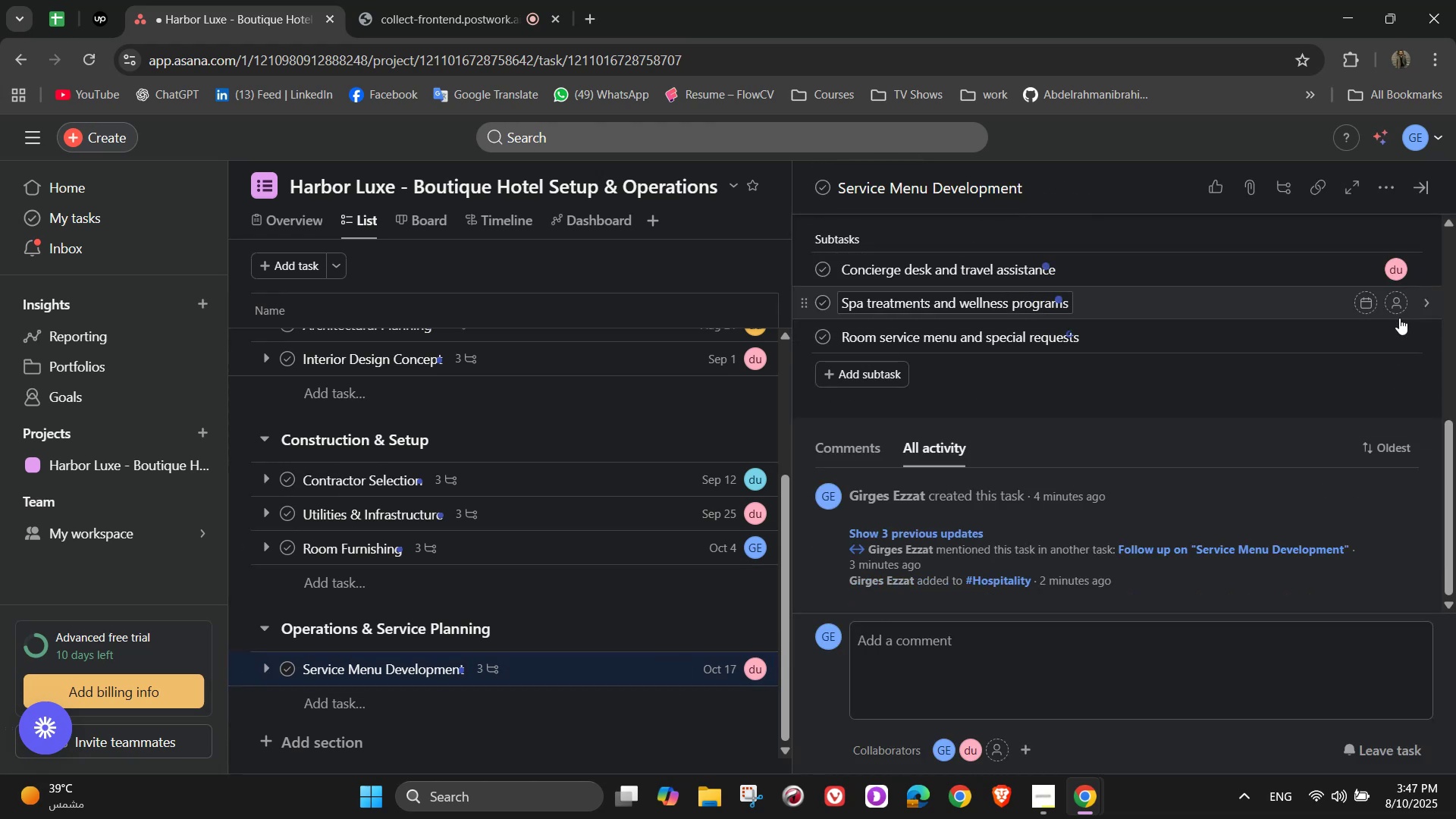 
left_click([1396, 307])
 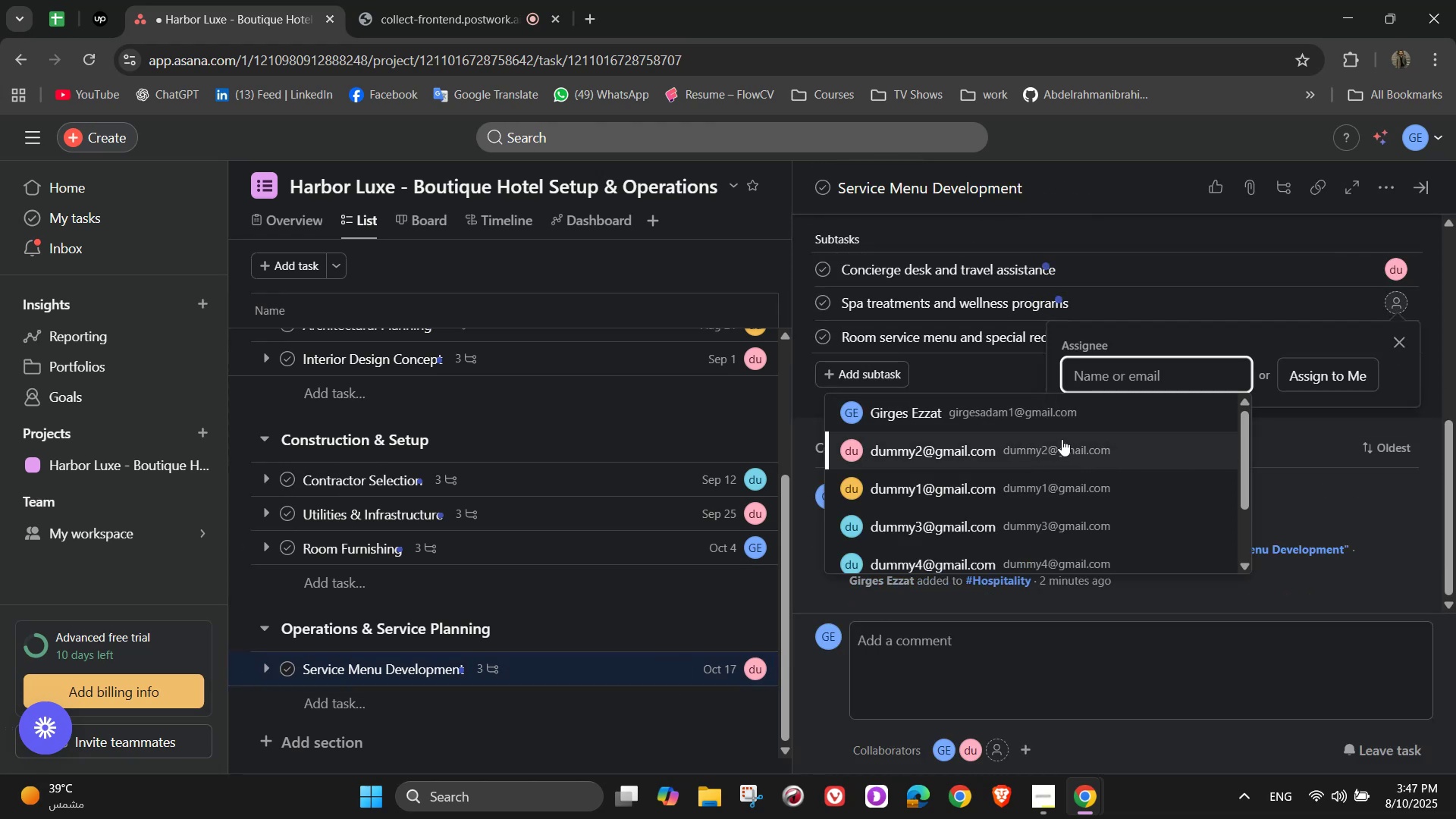 
left_click([1054, 422])
 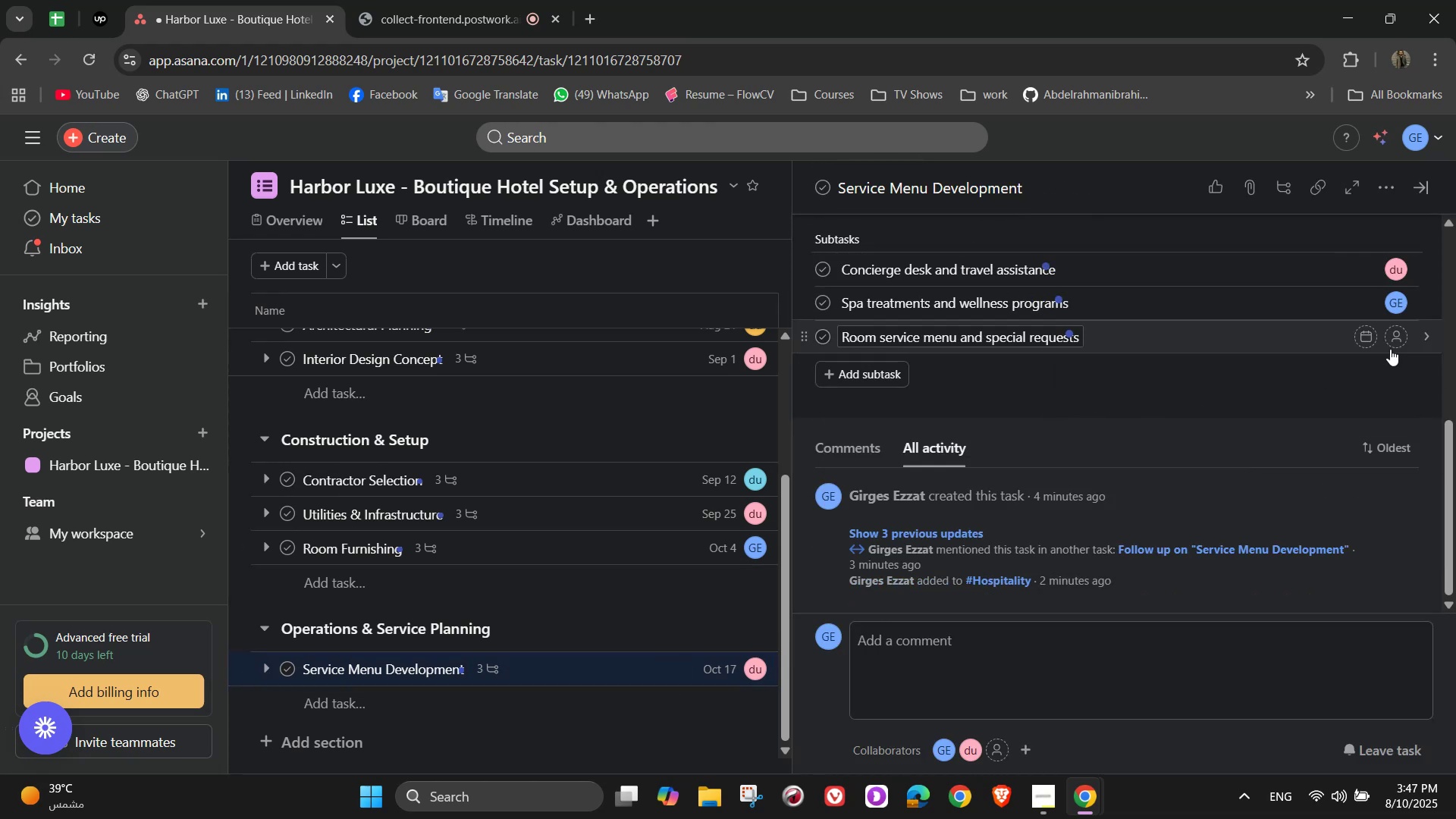 
left_click([1390, 341])
 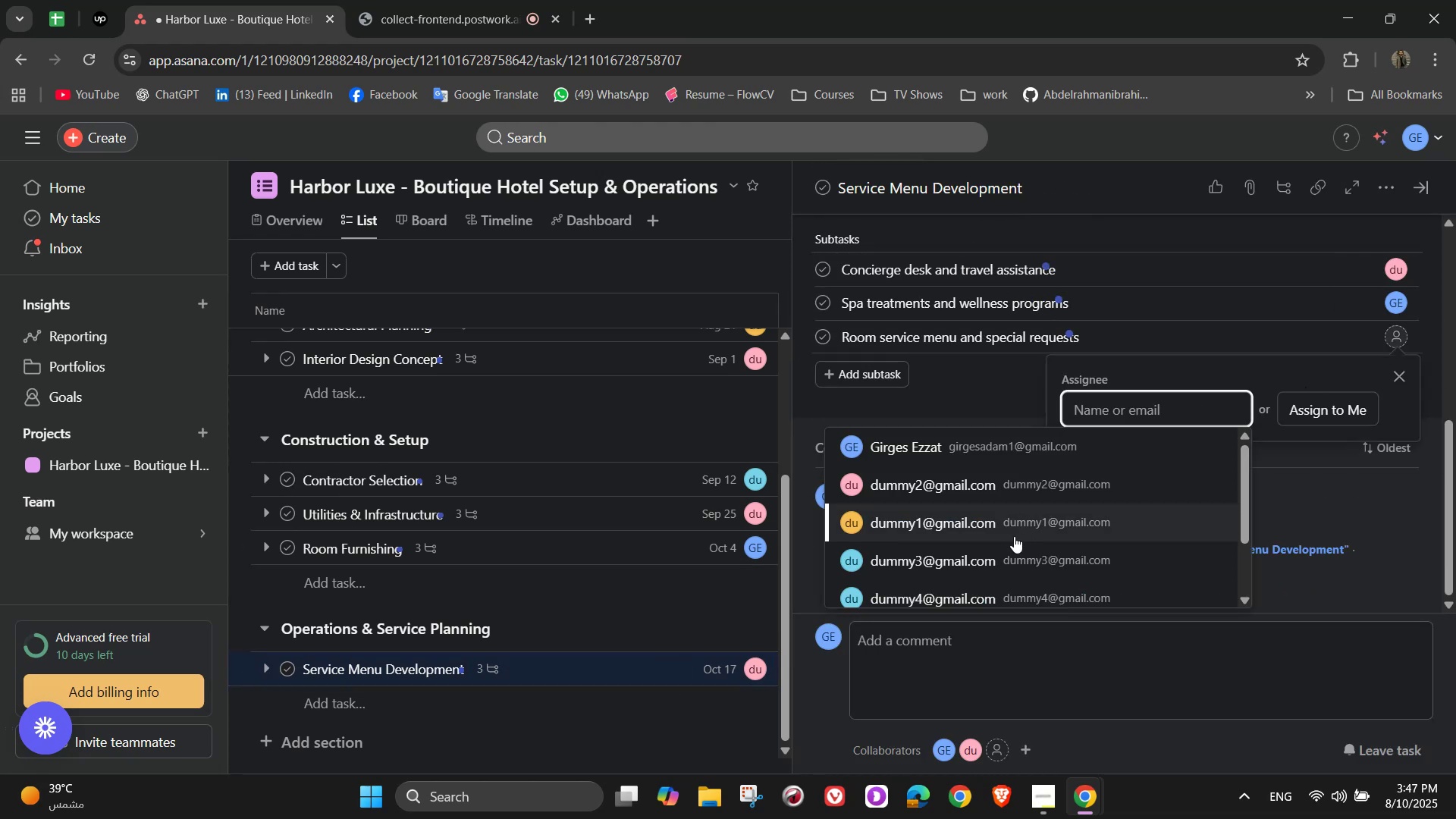 
left_click([1014, 536])
 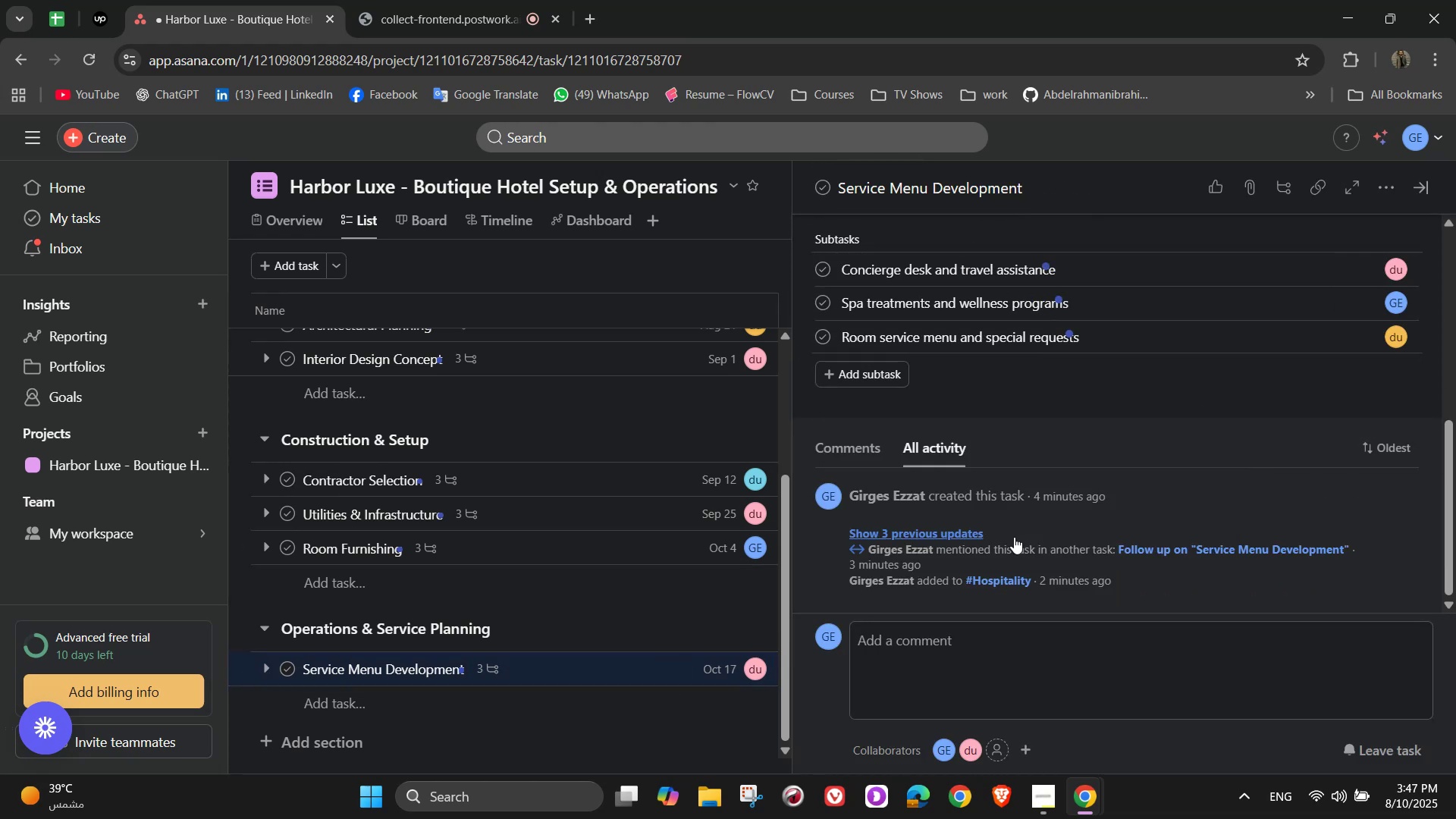 
scroll: coordinate [1143, 515], scroll_direction: up, amount: 5.0
 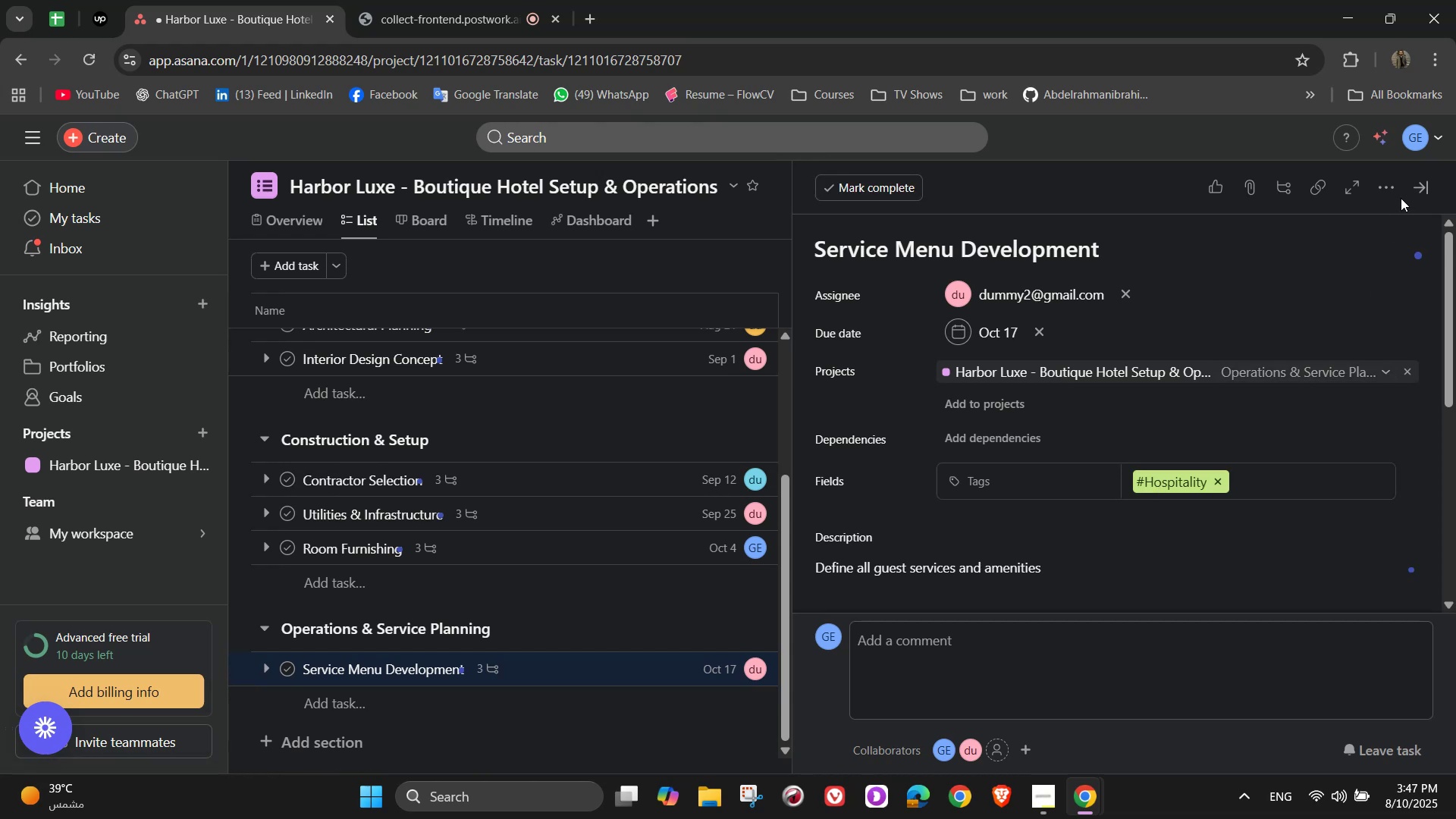 
left_click([1418, 191])
 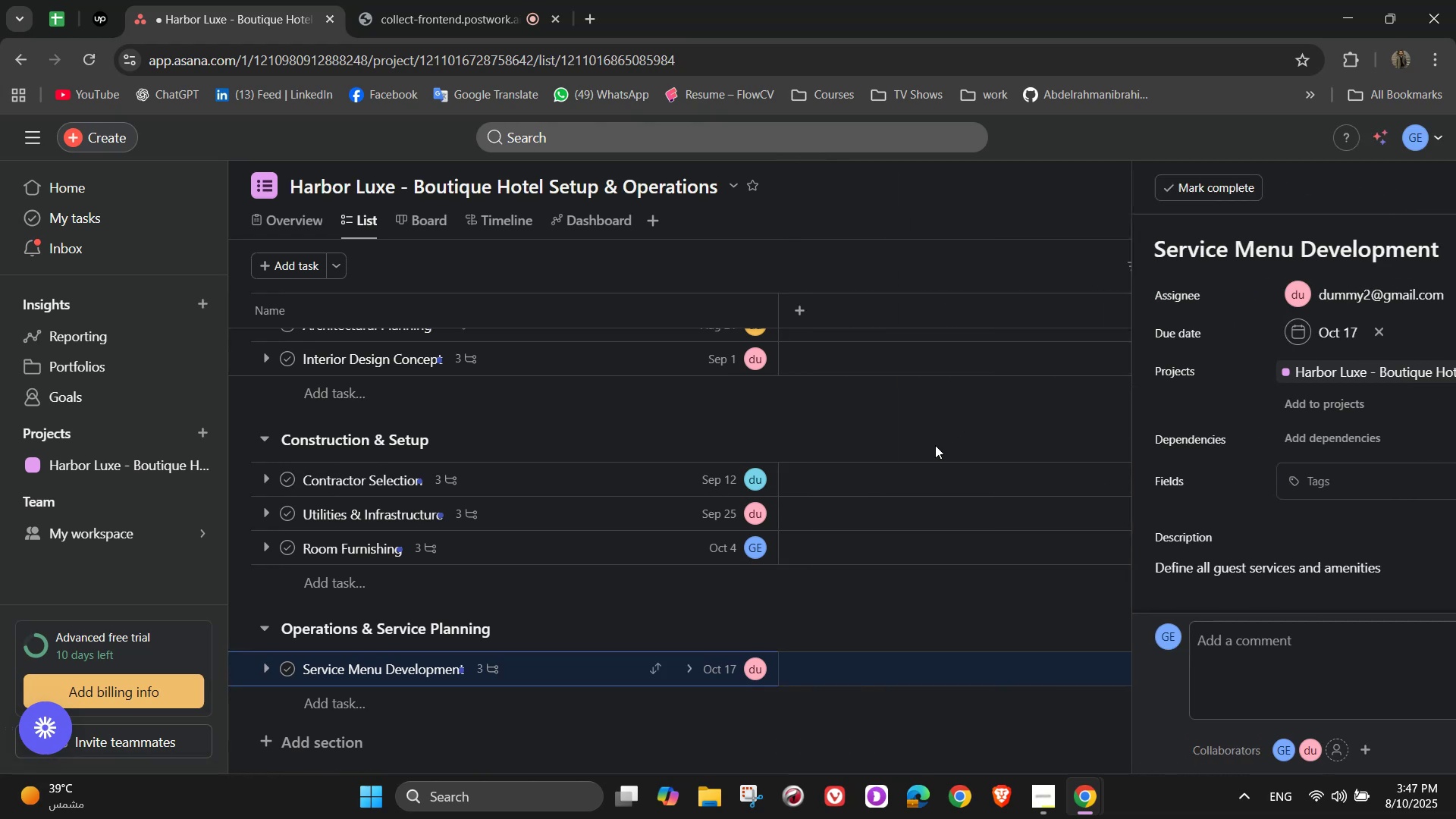 
mouse_move([912, 476])
 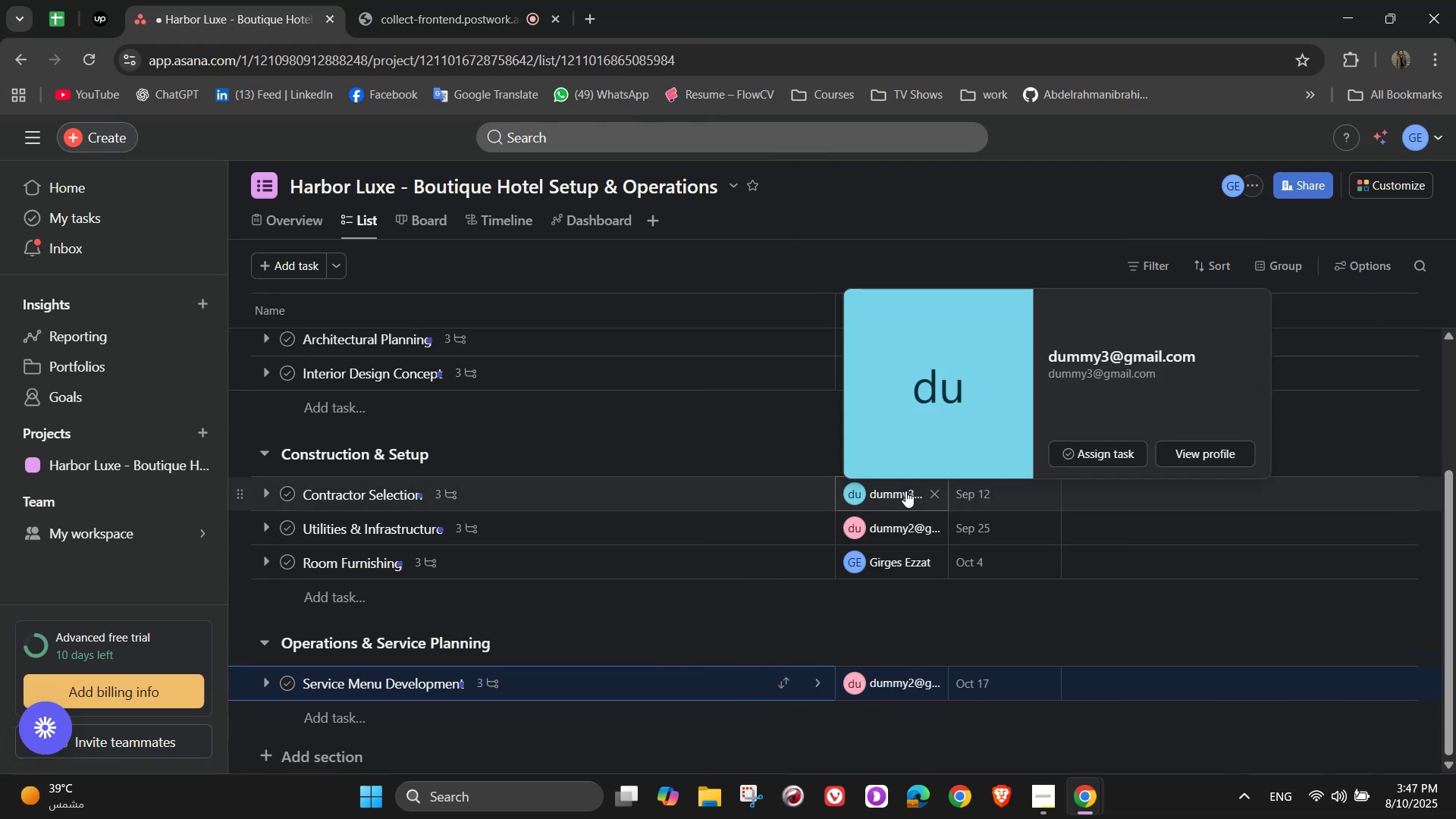 
scroll: coordinate [759, 669], scroll_direction: down, amount: 1.0
 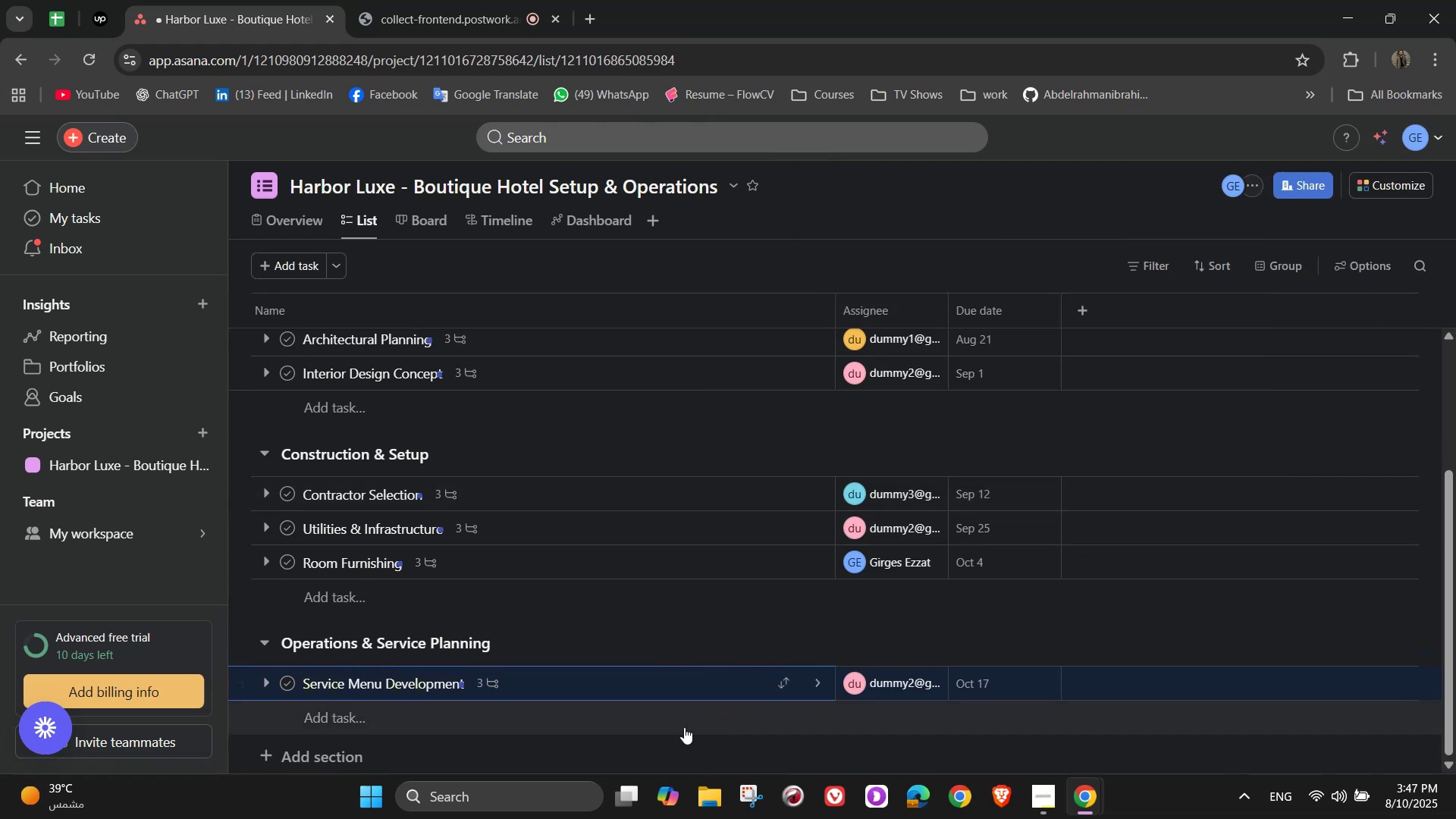 
left_click([629, 721])
 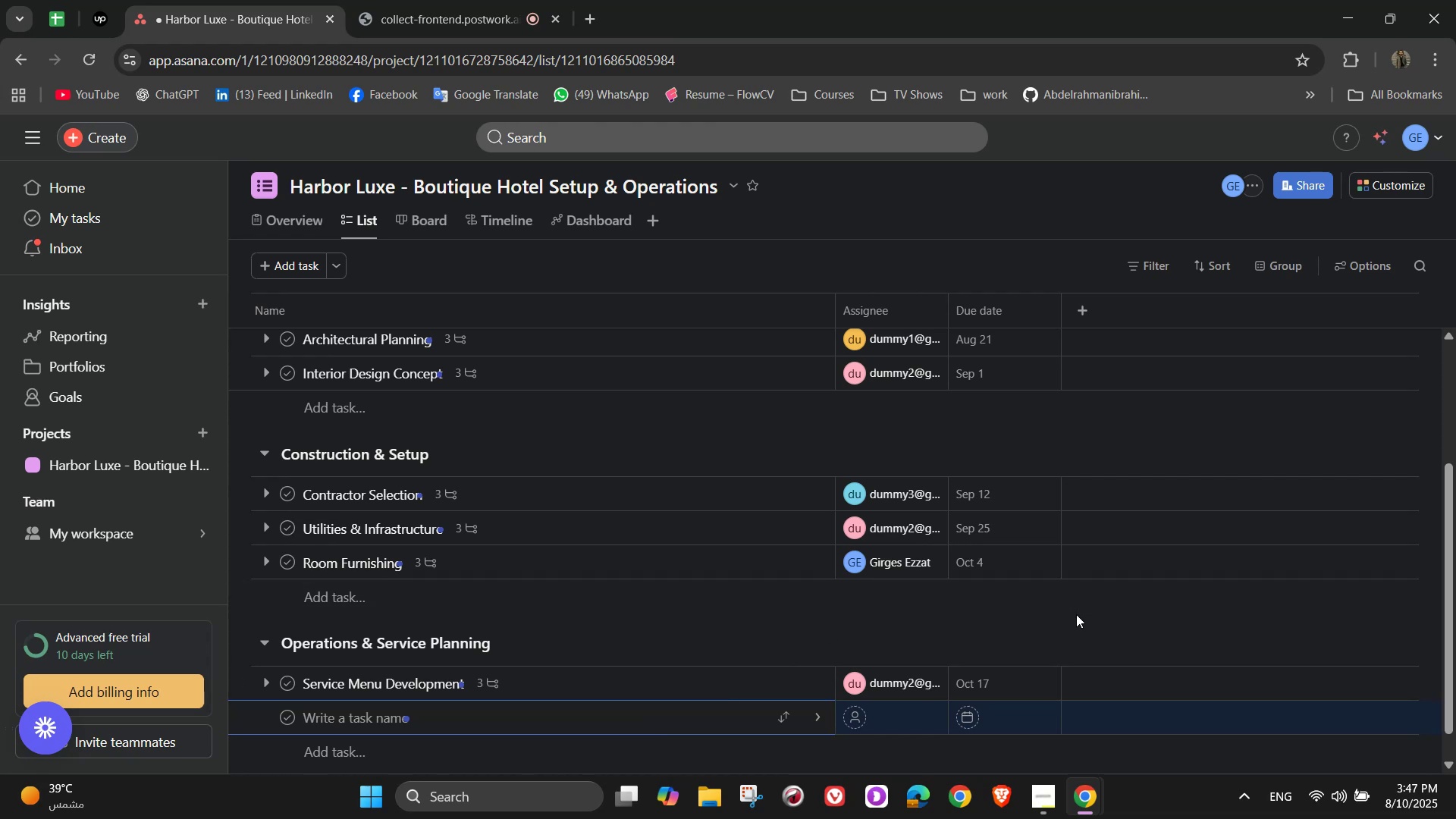 
wait(11.42)
 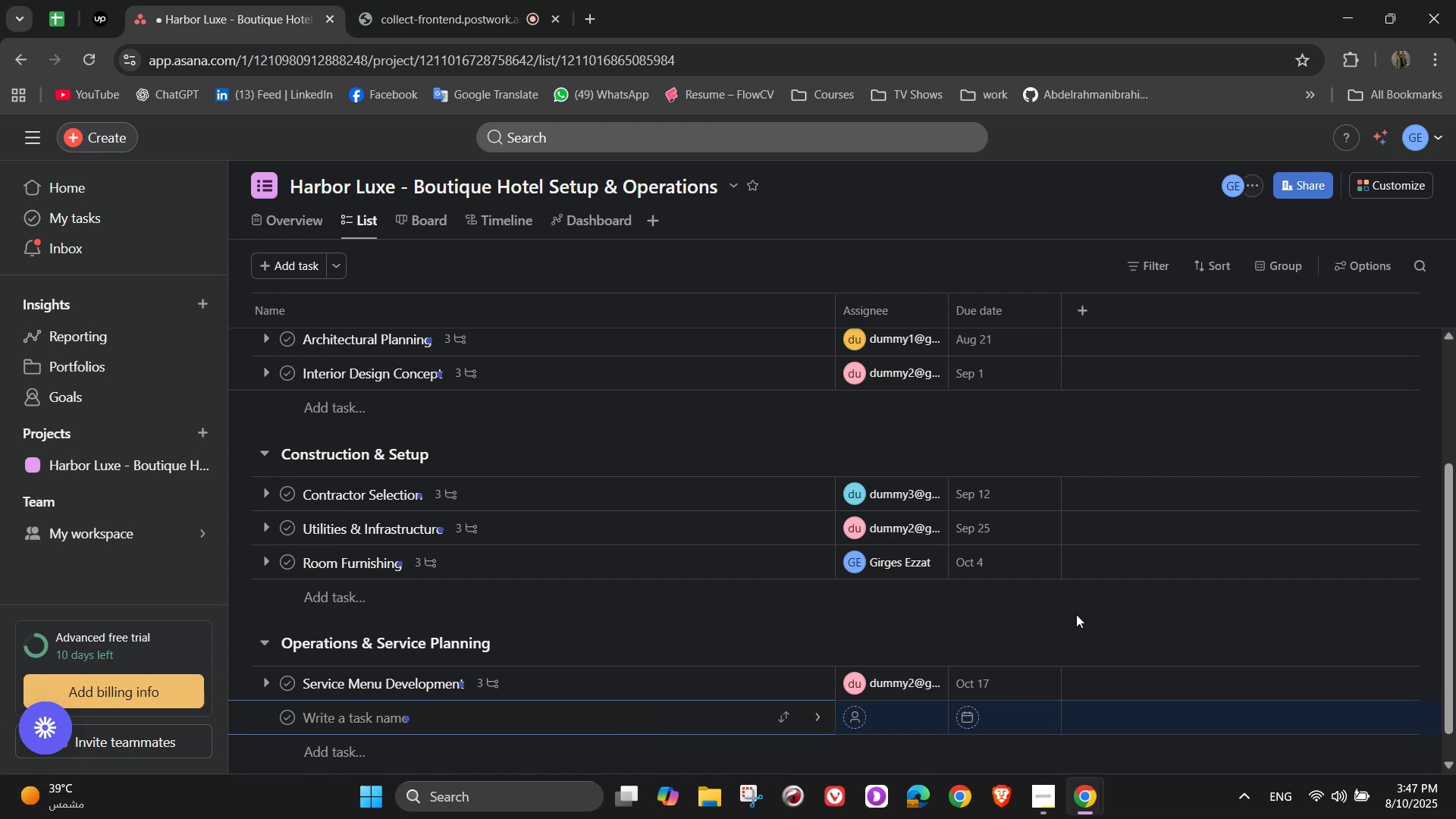 
type(Sat)
key(Backspace)
key(Backspace)
type(taff )
 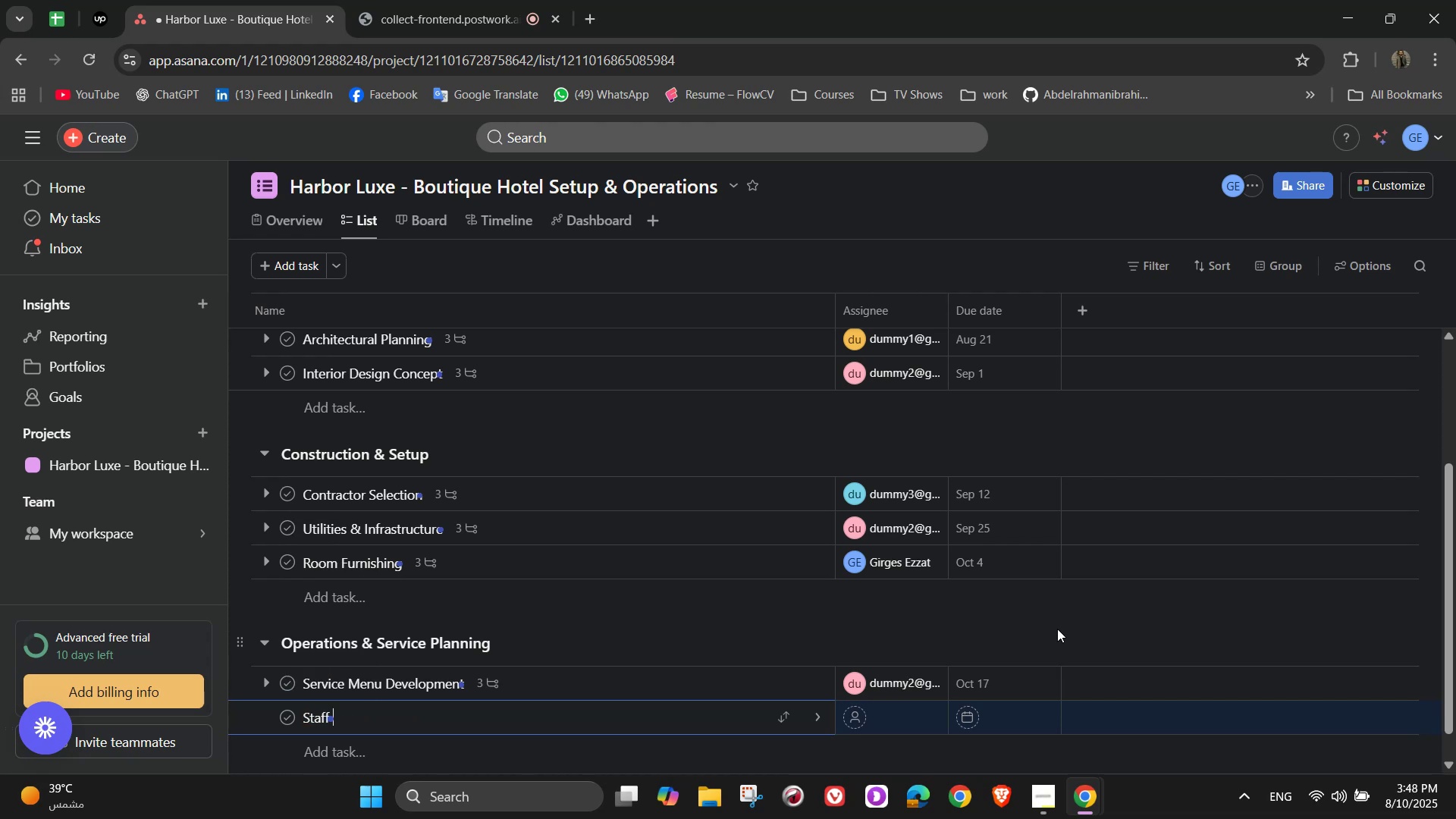 
wait(9.12)
 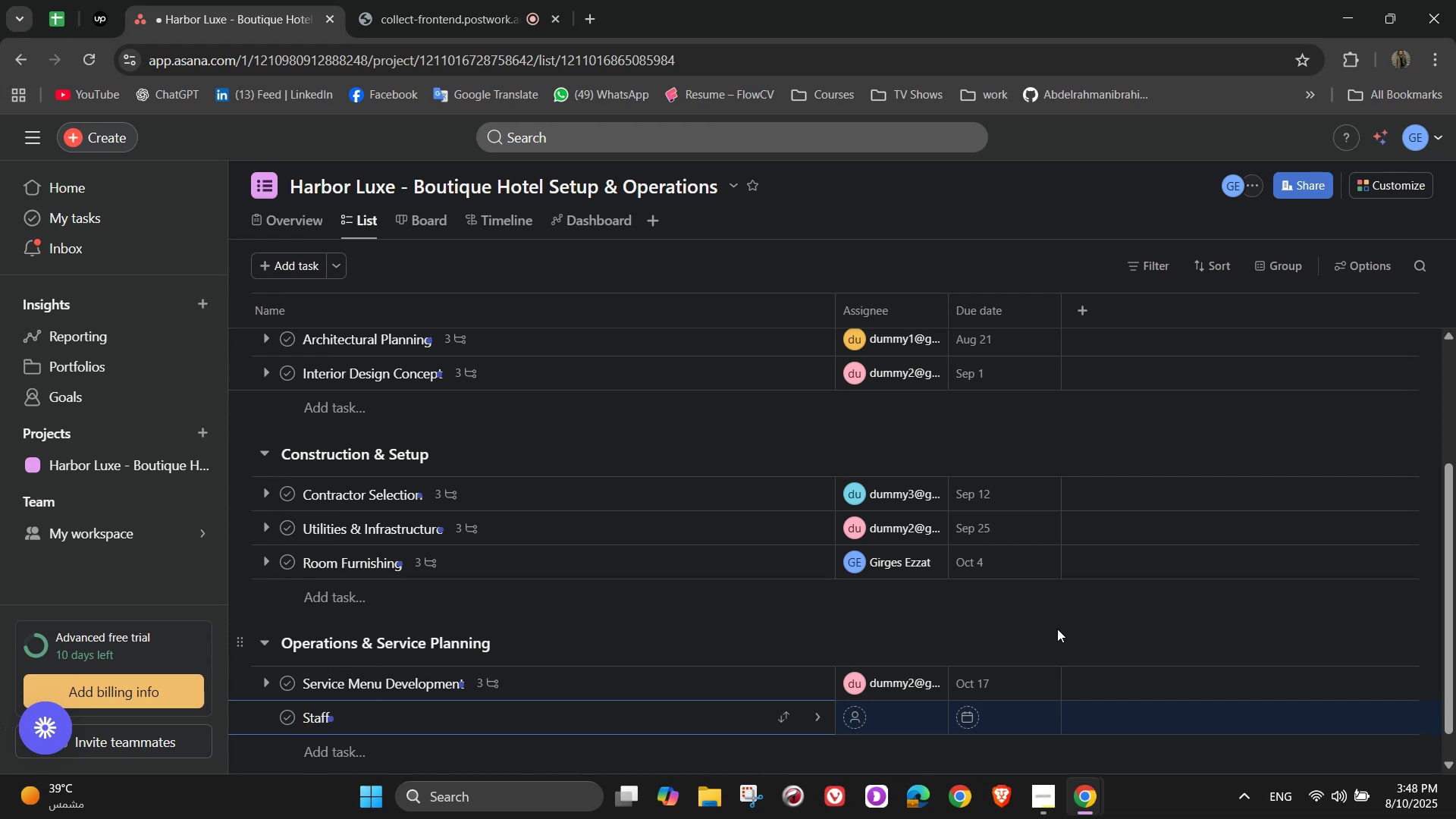 
type(Hiring)
 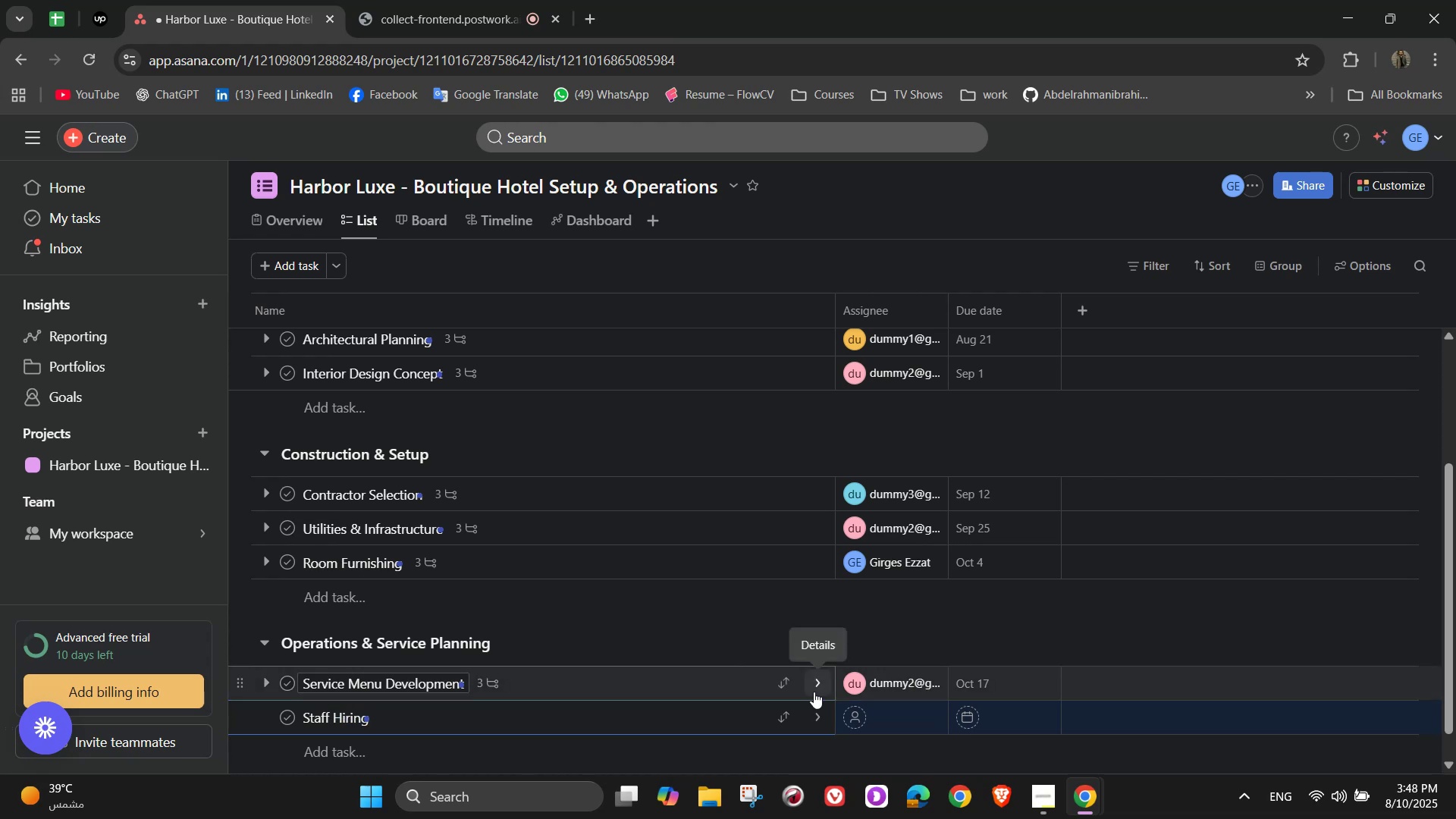 
left_click([824, 720])
 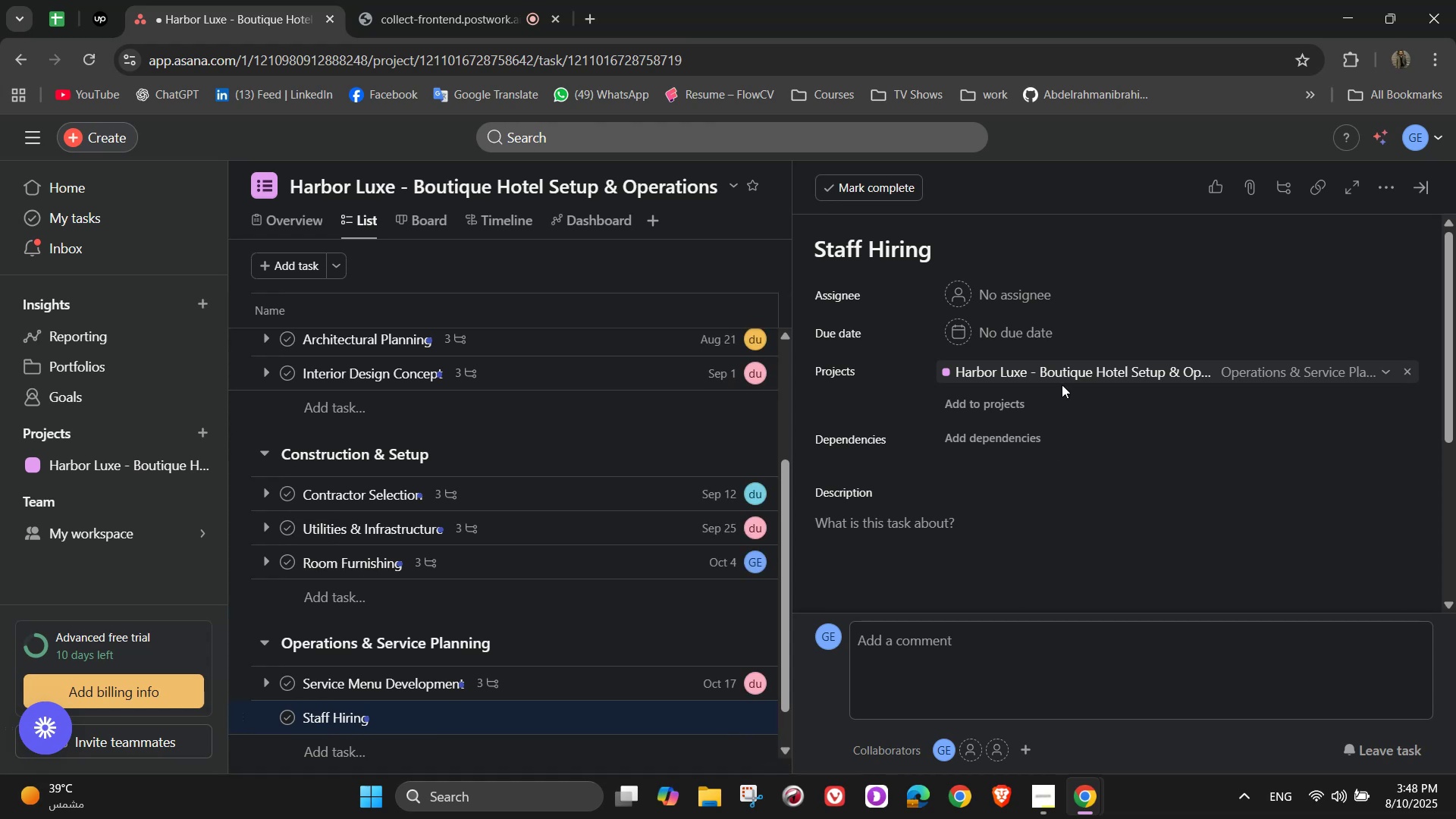 
left_click([1015, 293])
 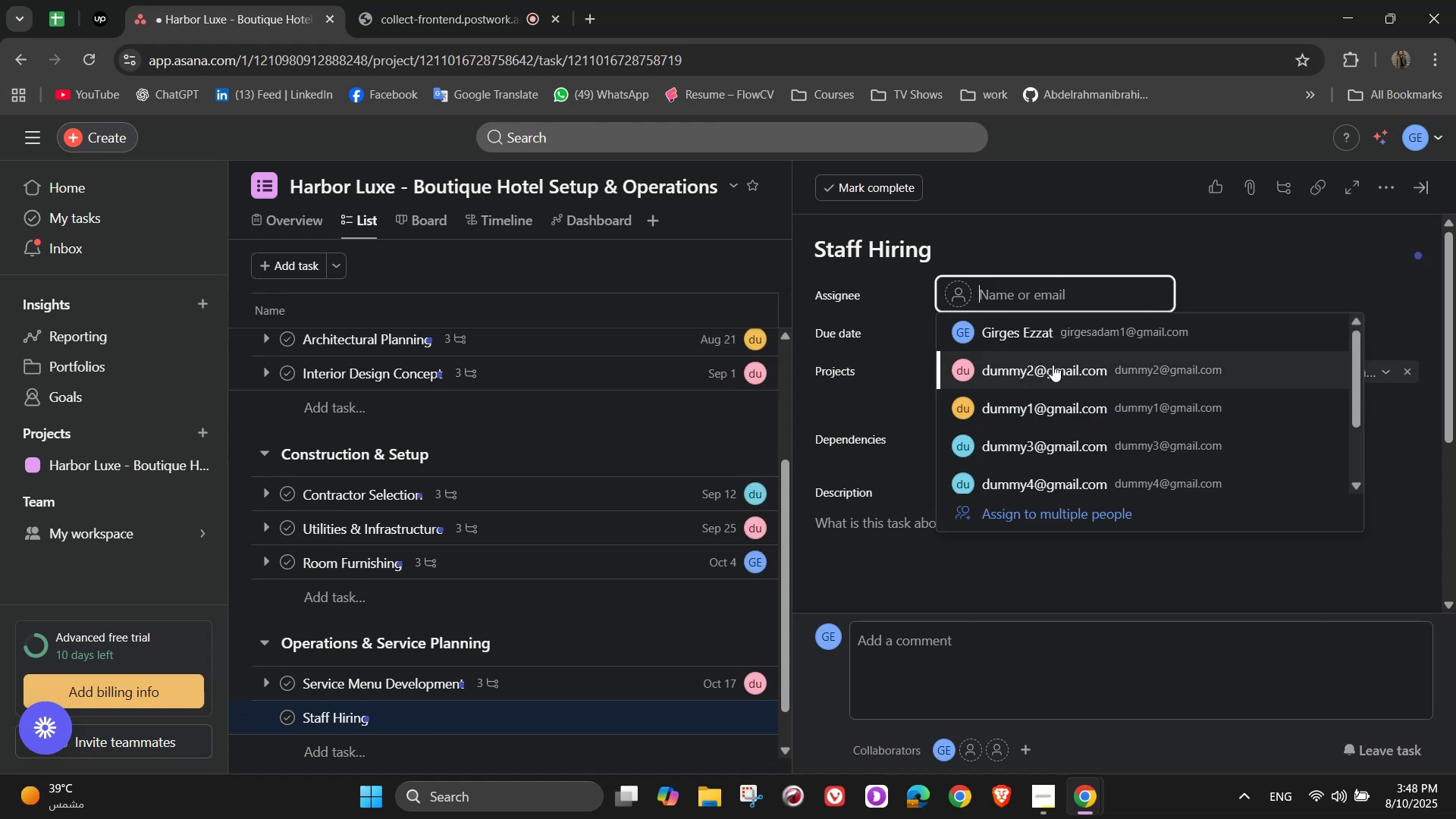 
left_click([1072, 397])
 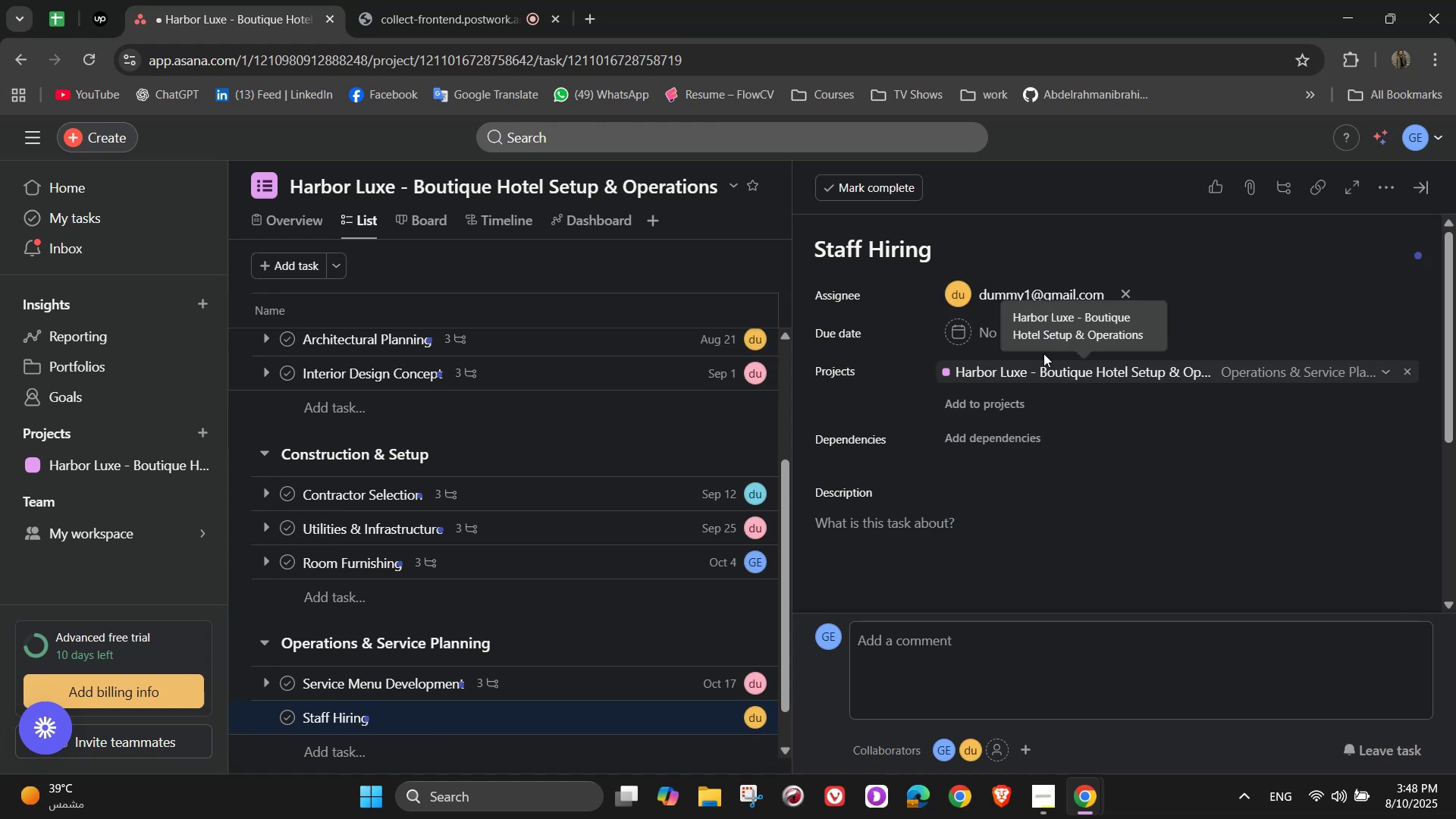 
left_click([1036, 336])
 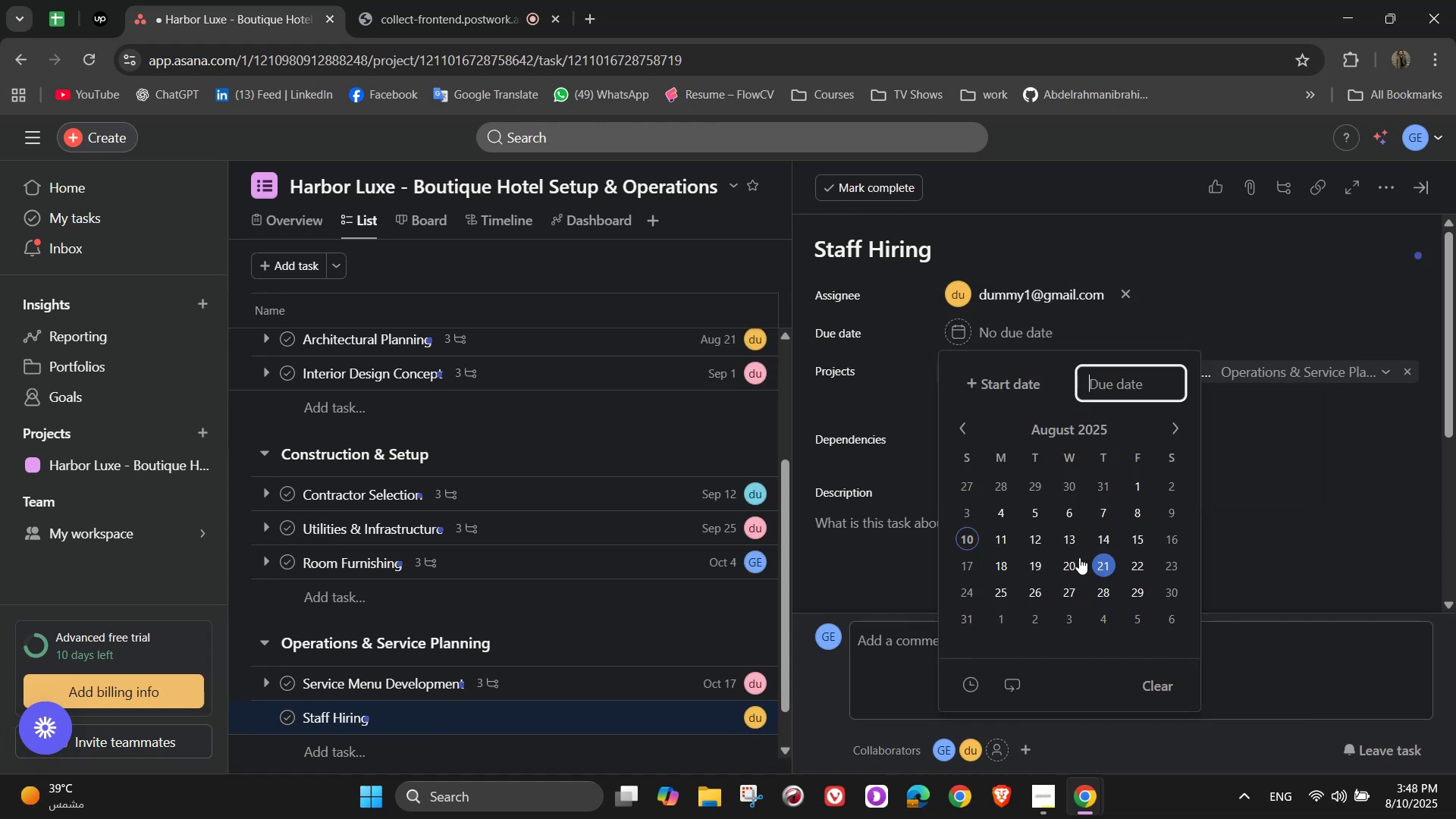 
double_click([1175, 420])
 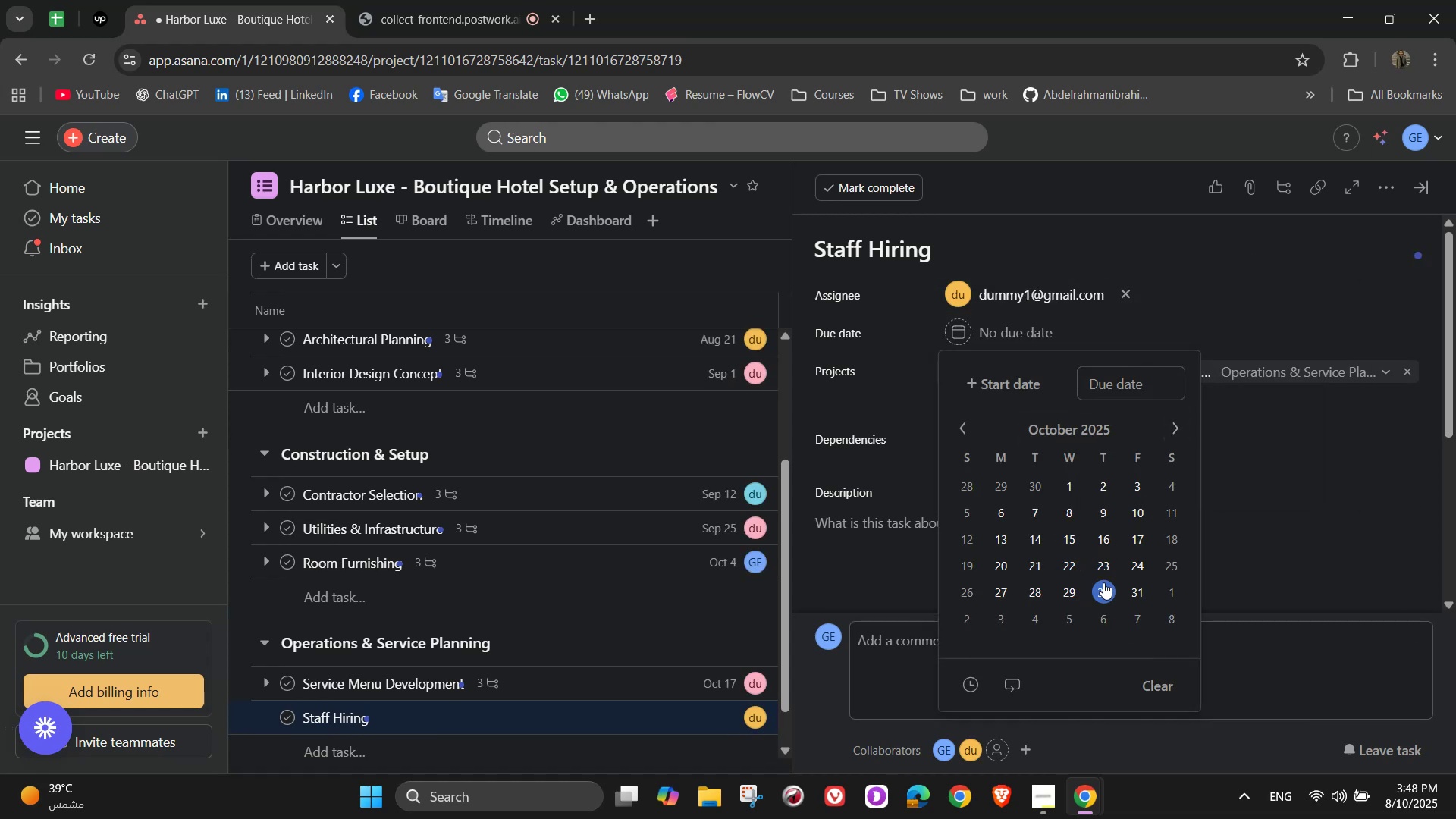 
double_click([1247, 463])
 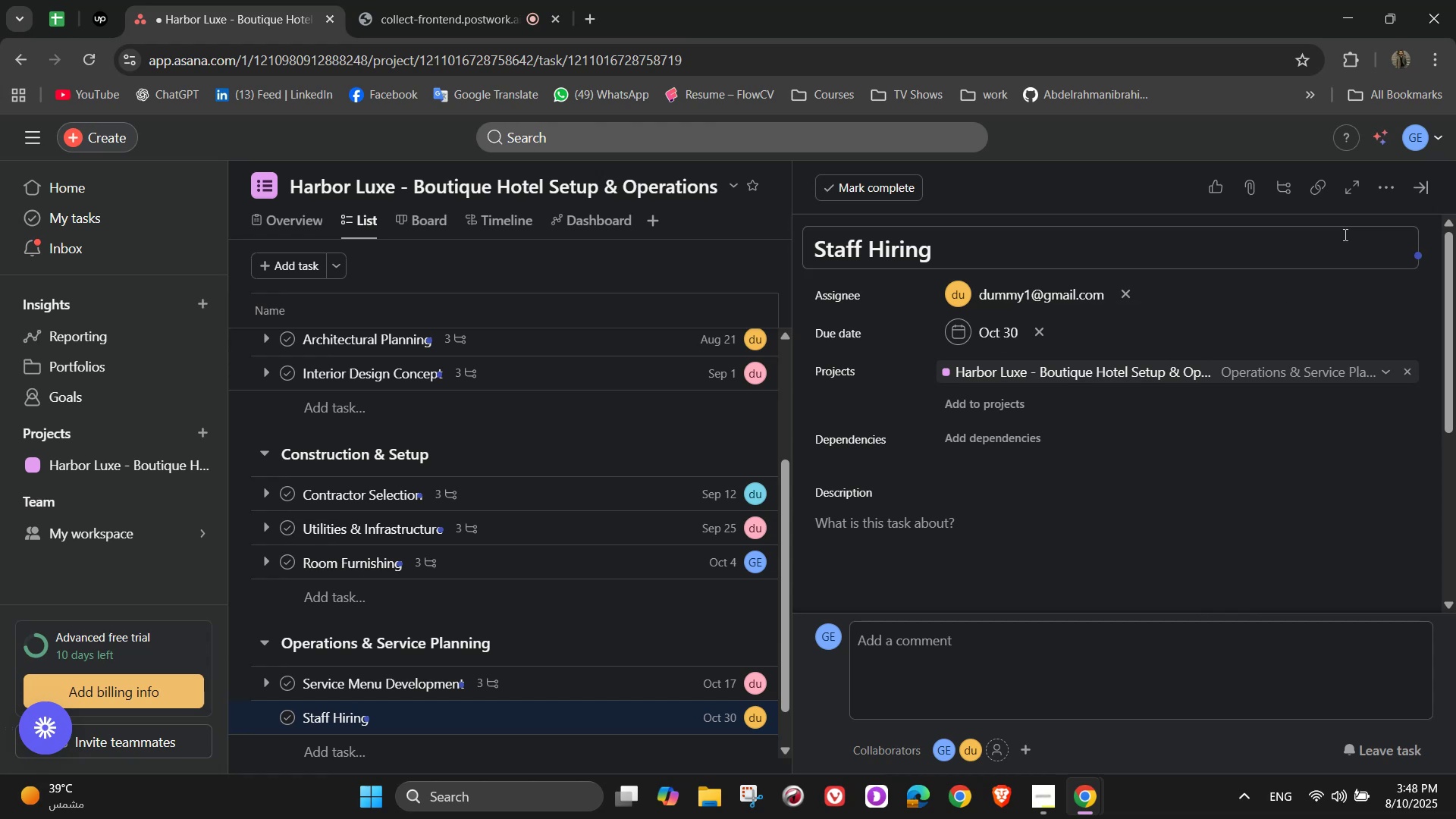 
left_click([1395, 187])
 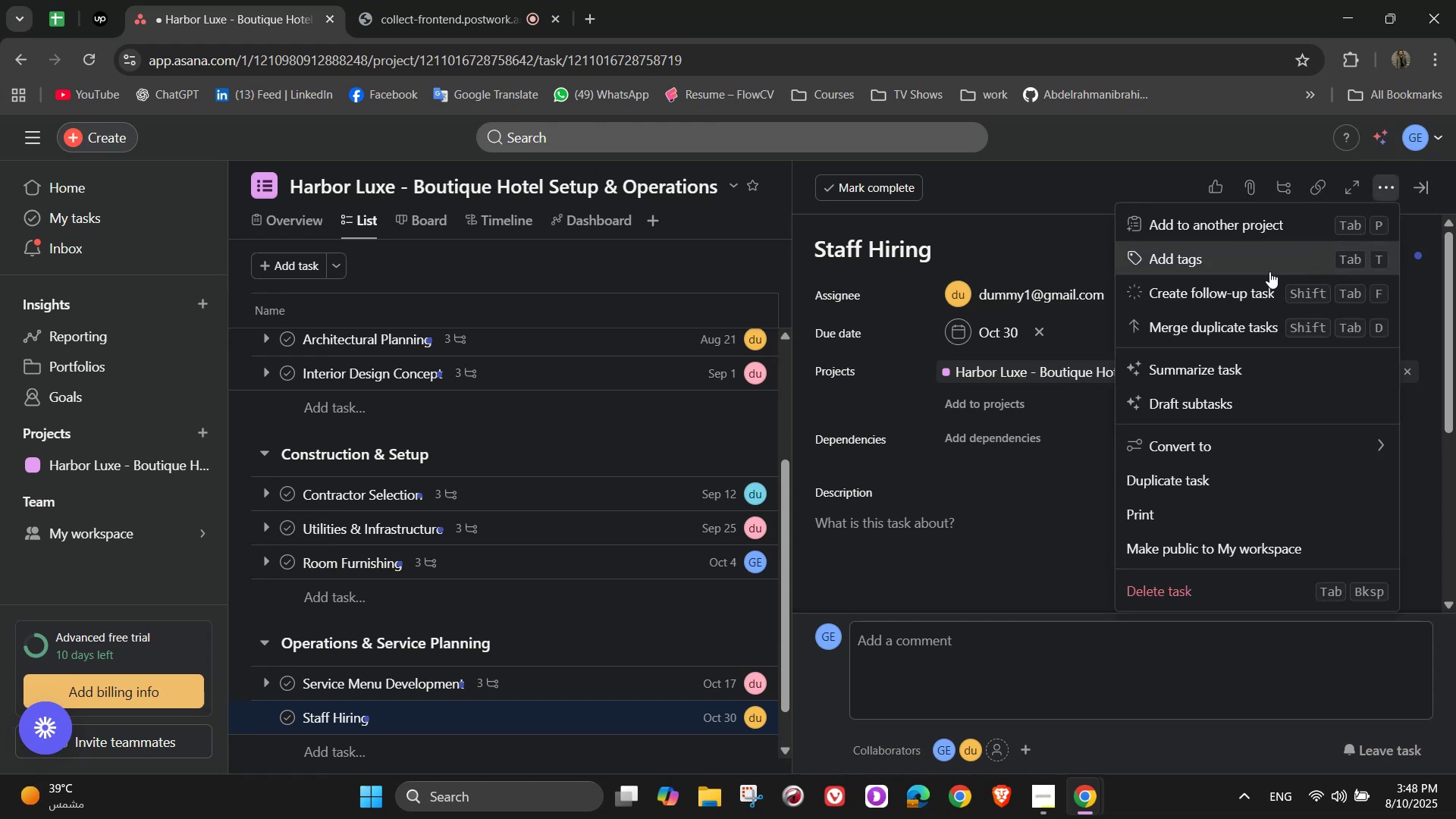 
left_click([1269, 271])
 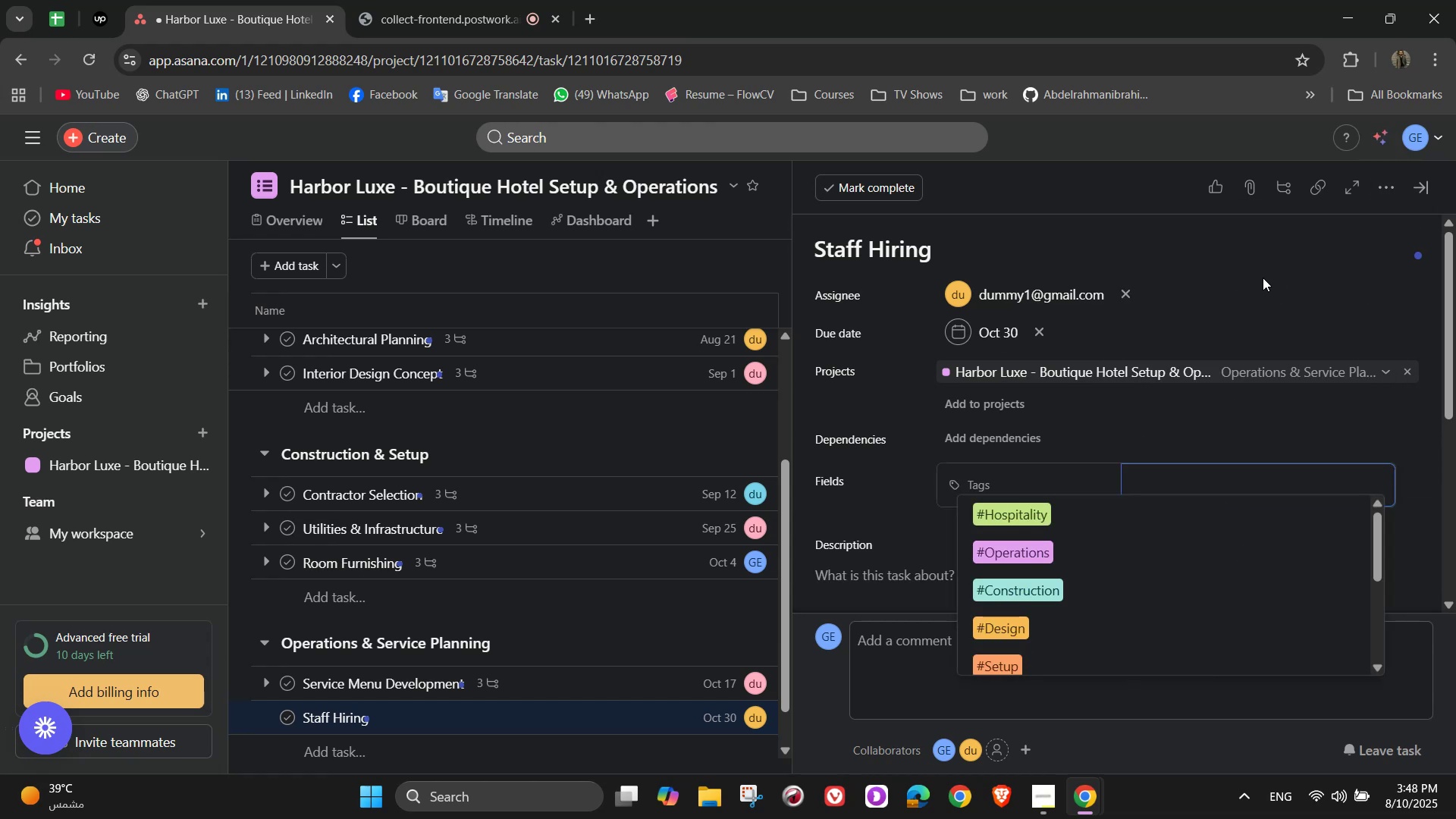 
key(Shift+H)
 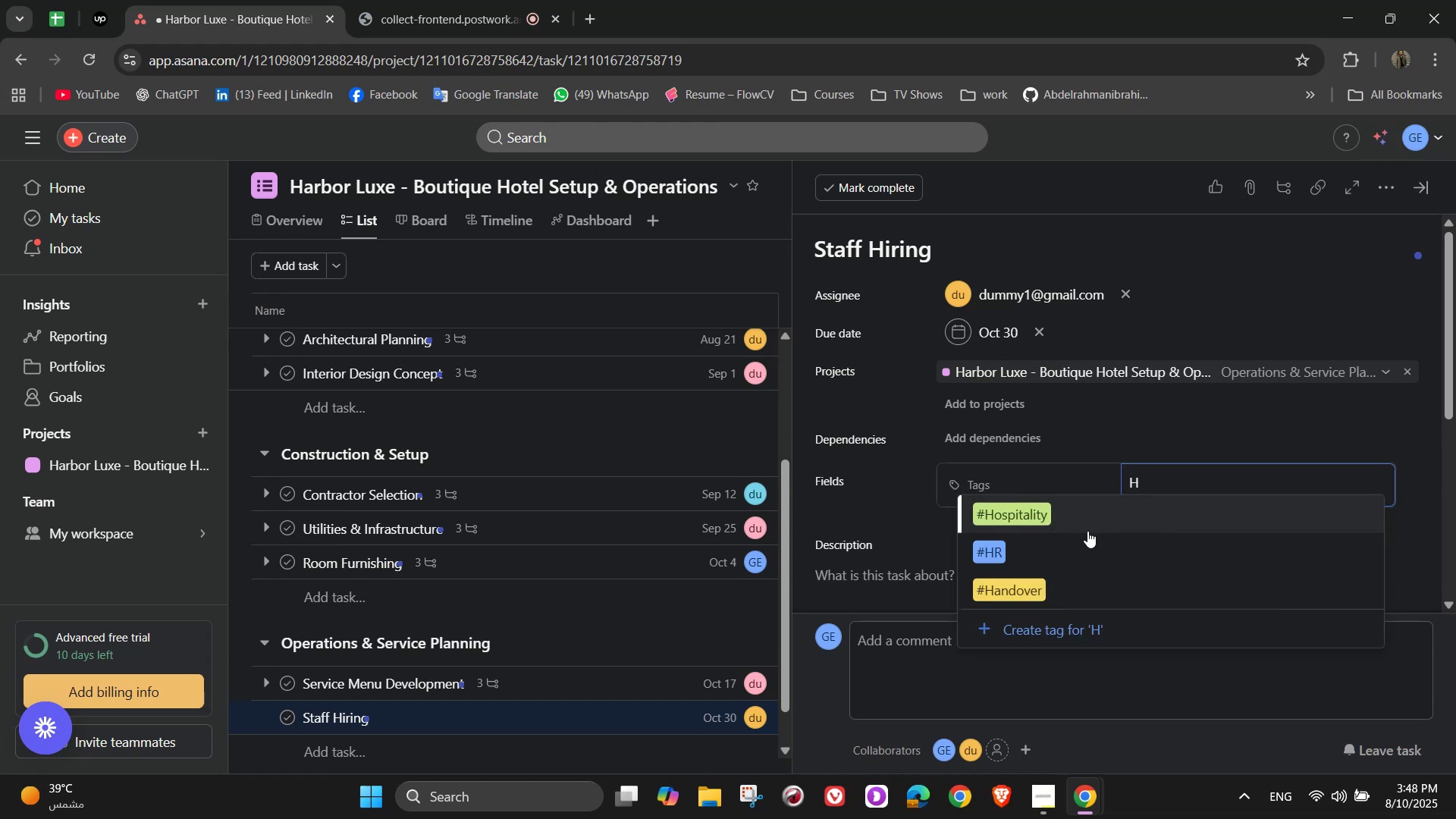 
left_click([1092, 562])
 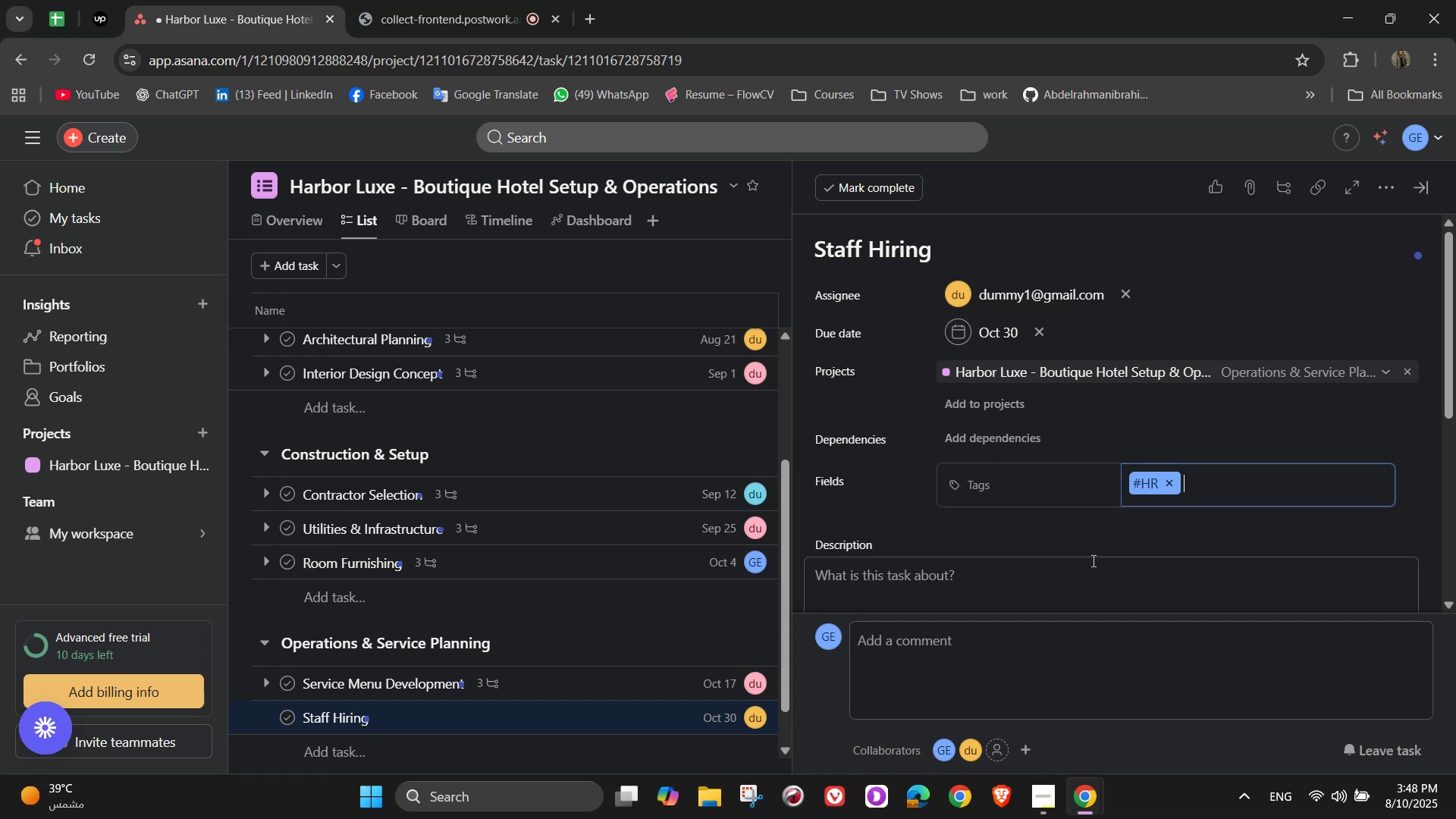 
wait(7.34)
 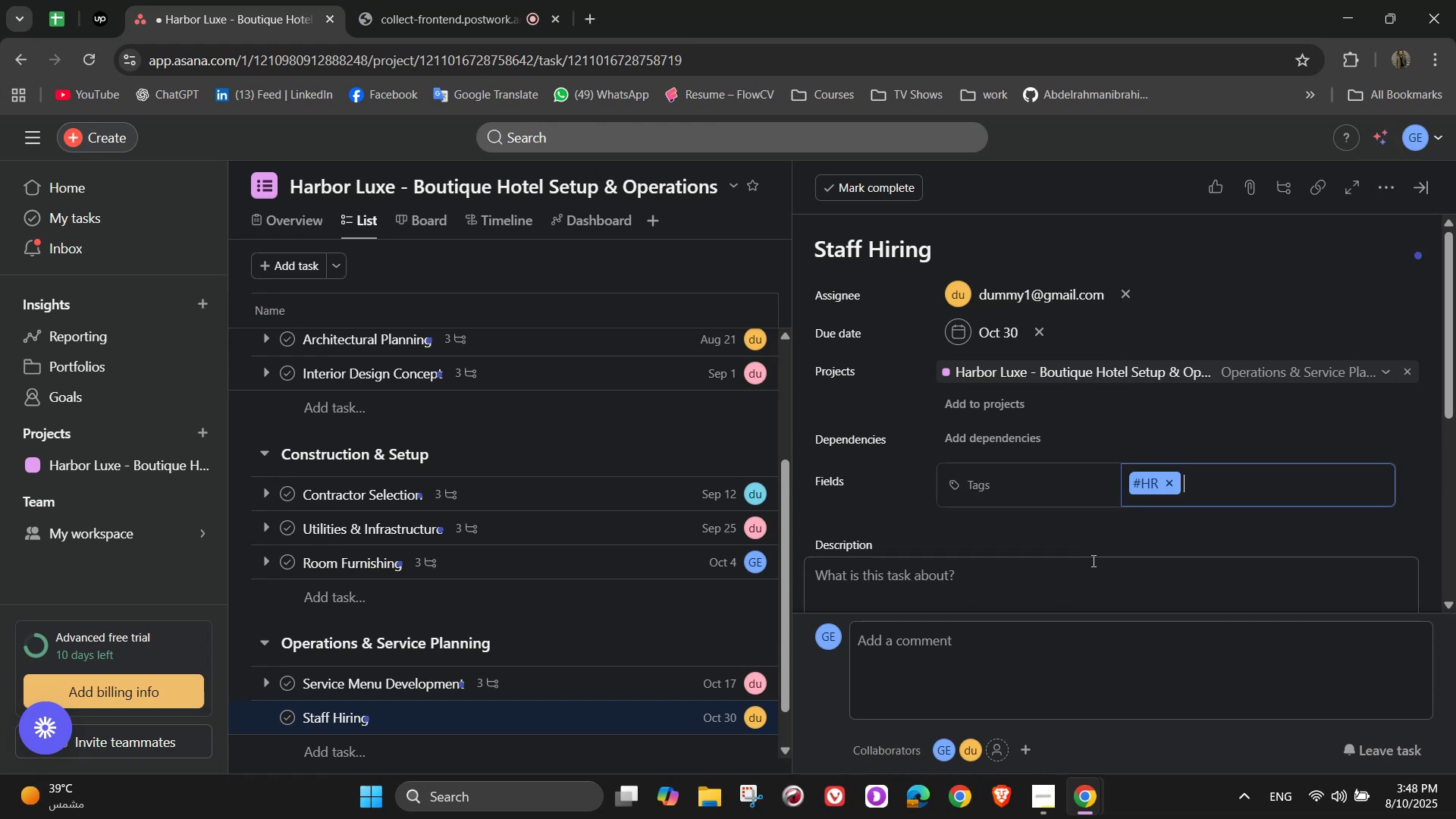 
scroll: coordinate [1089, 572], scroll_direction: down, amount: 2.0
 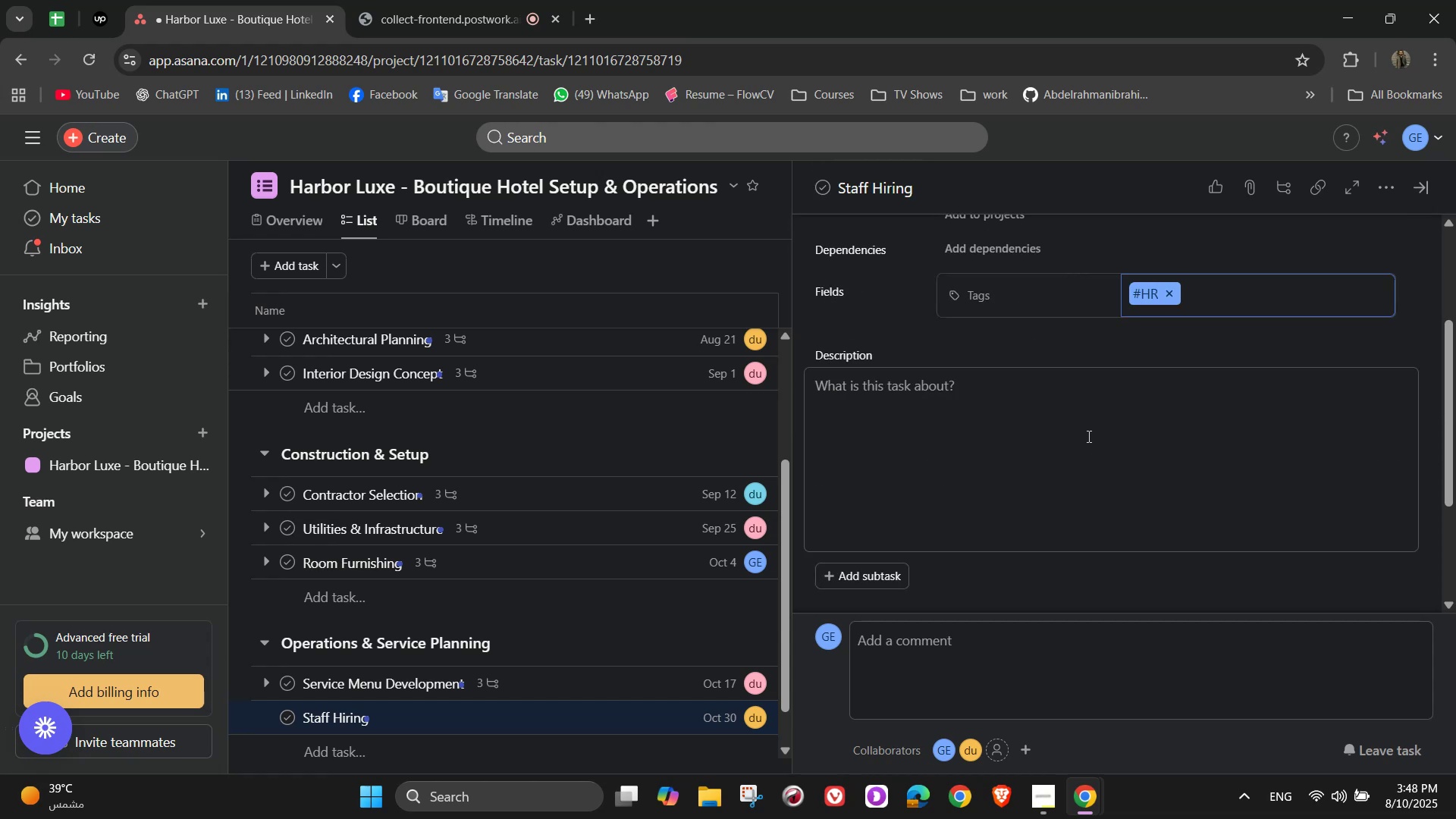 
left_click([1087, 436])
 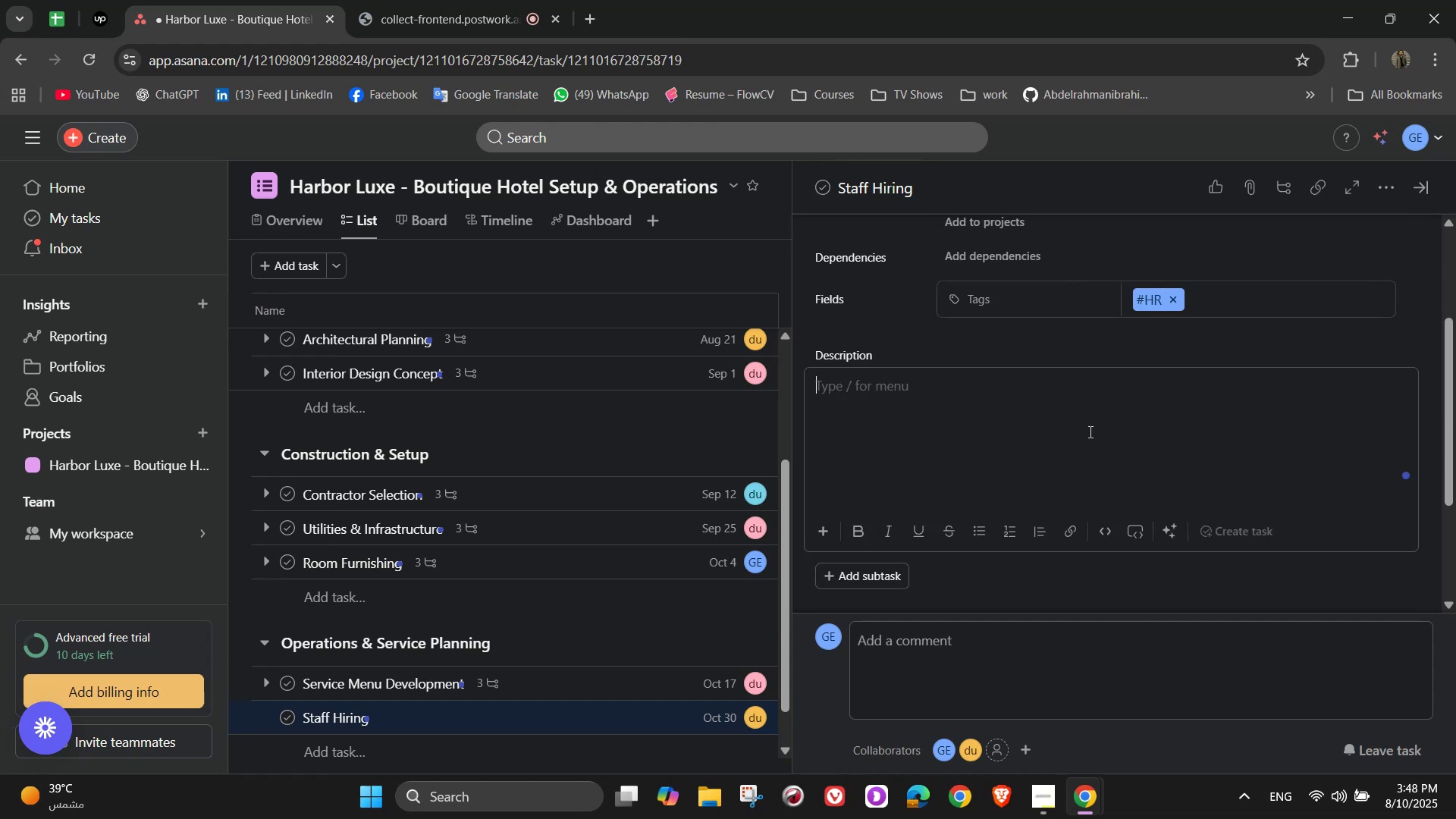 
scroll: coordinate [1133, 408], scroll_direction: up, amount: 2.0
 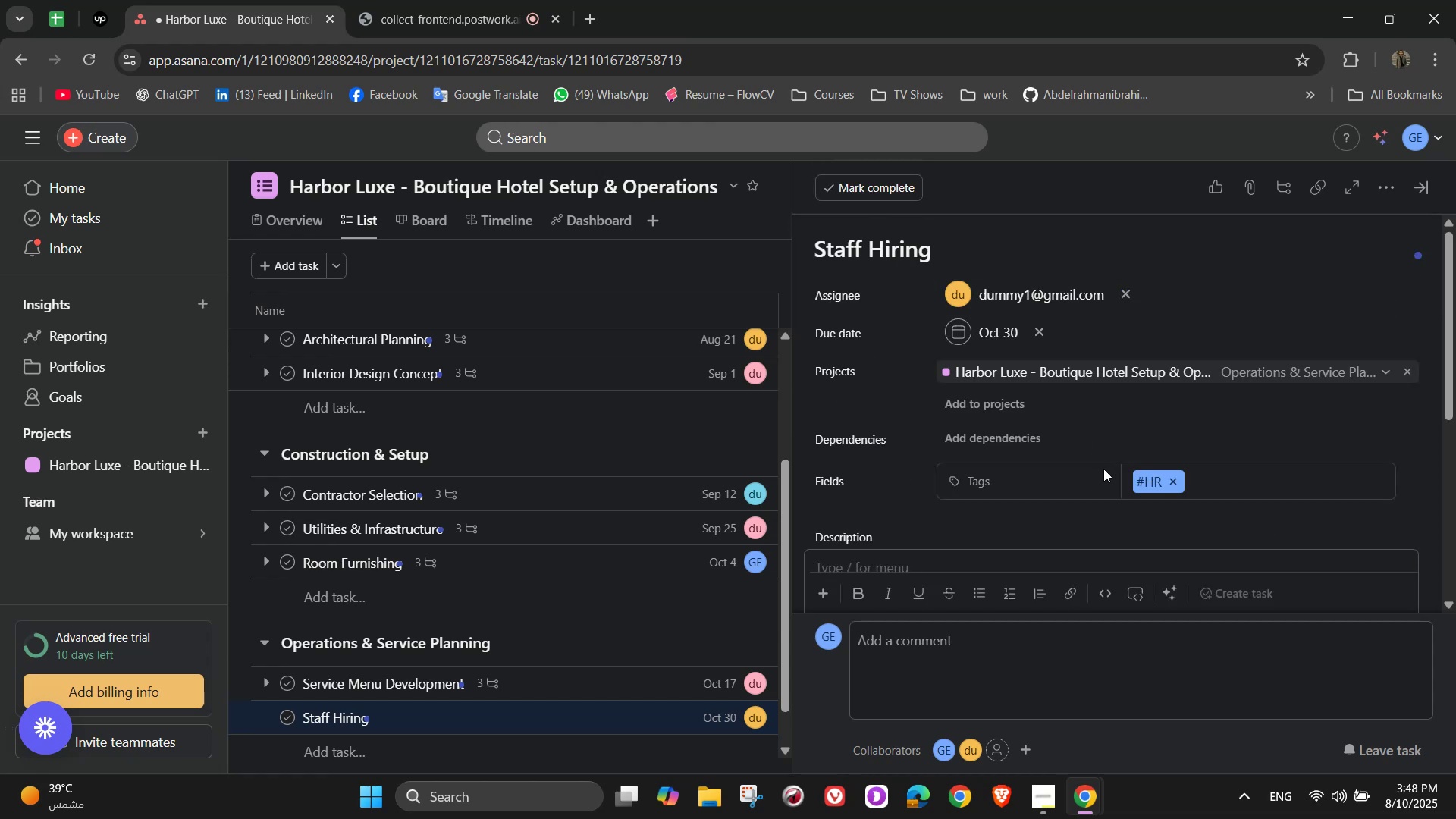 
wait(8.75)
 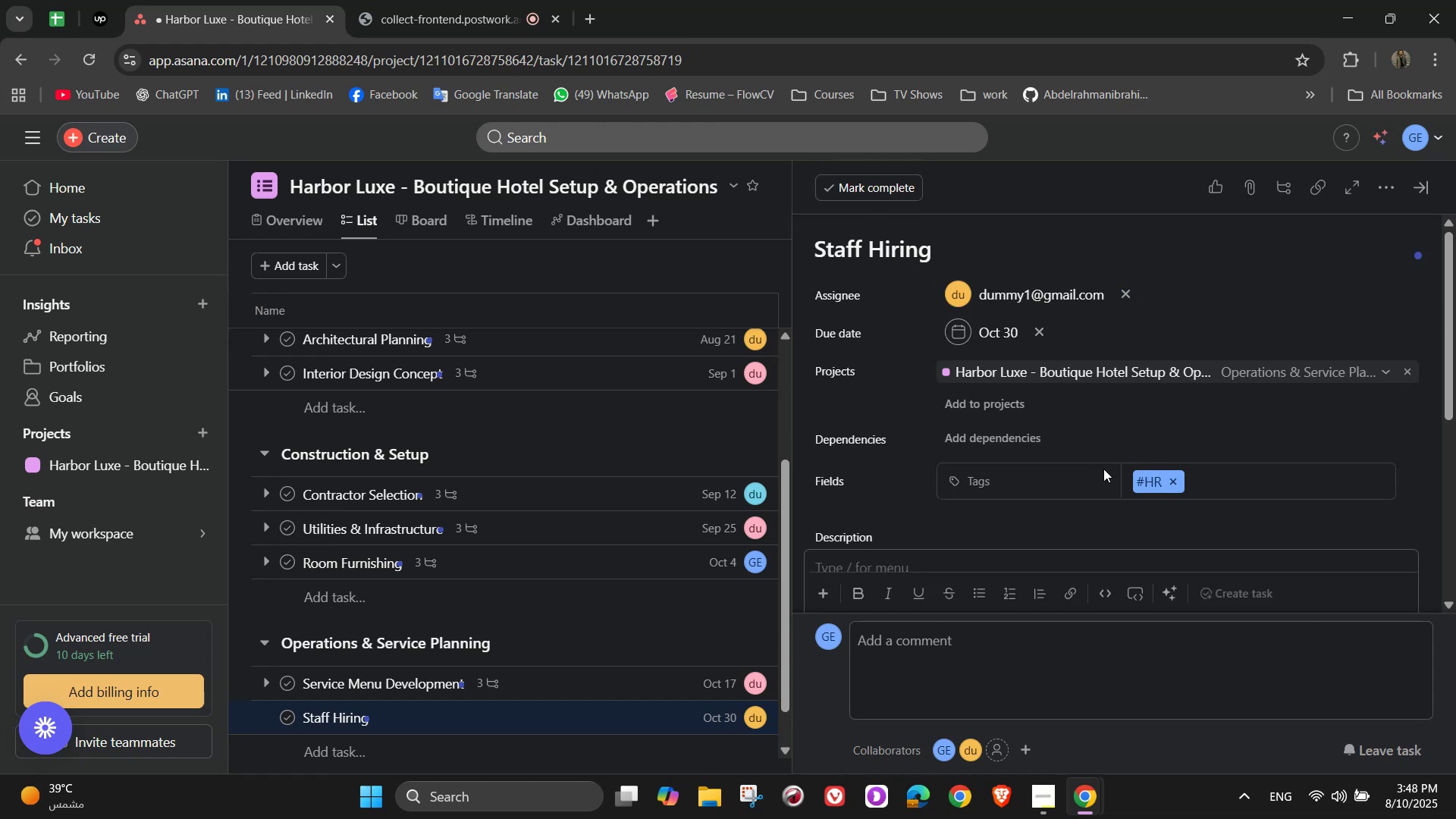 
scroll: coordinate [1245, 409], scroll_direction: down, amount: 3.0
 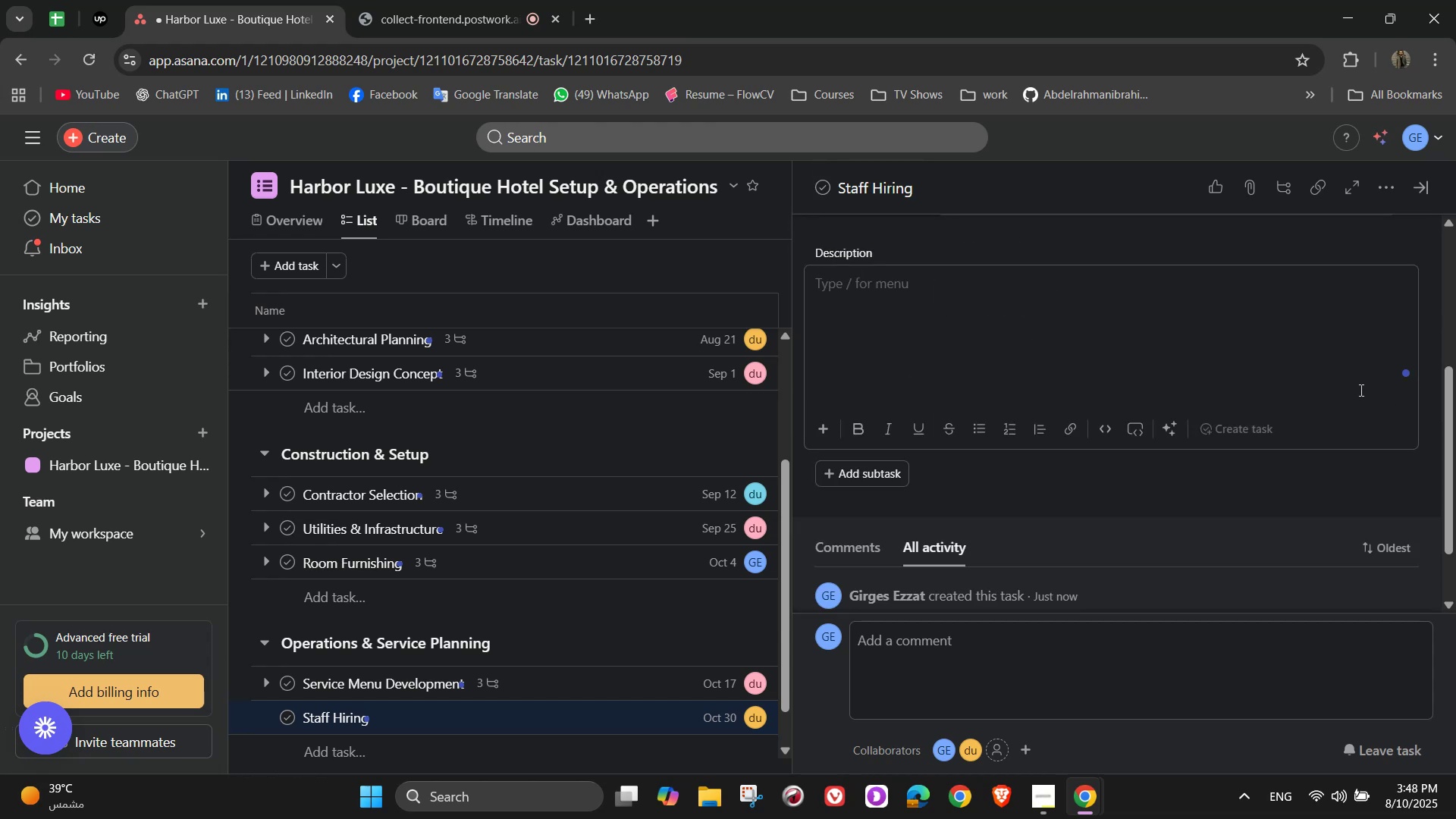 
type(Recruit skilled hospitality )
 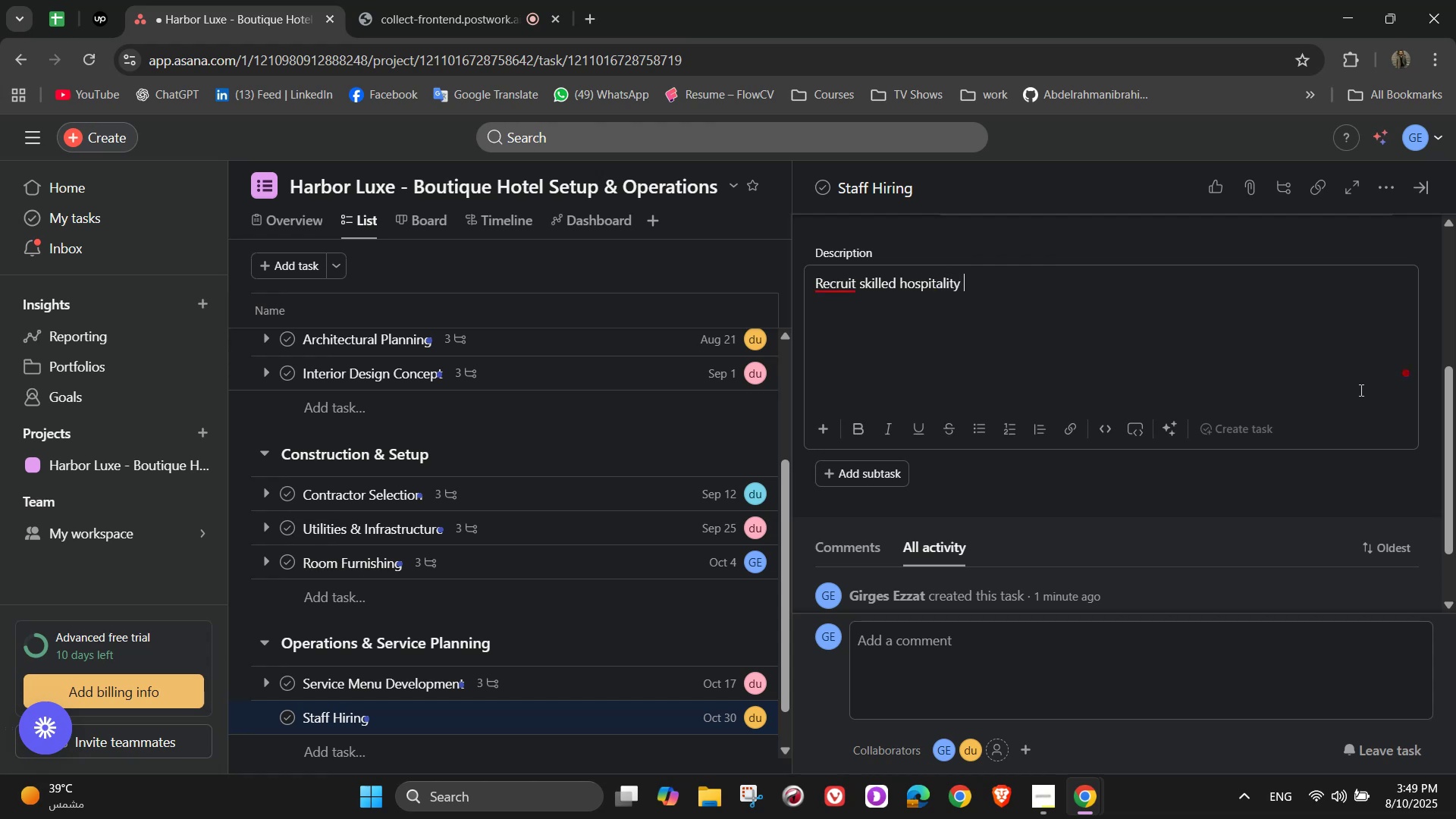 
type(professionals)
 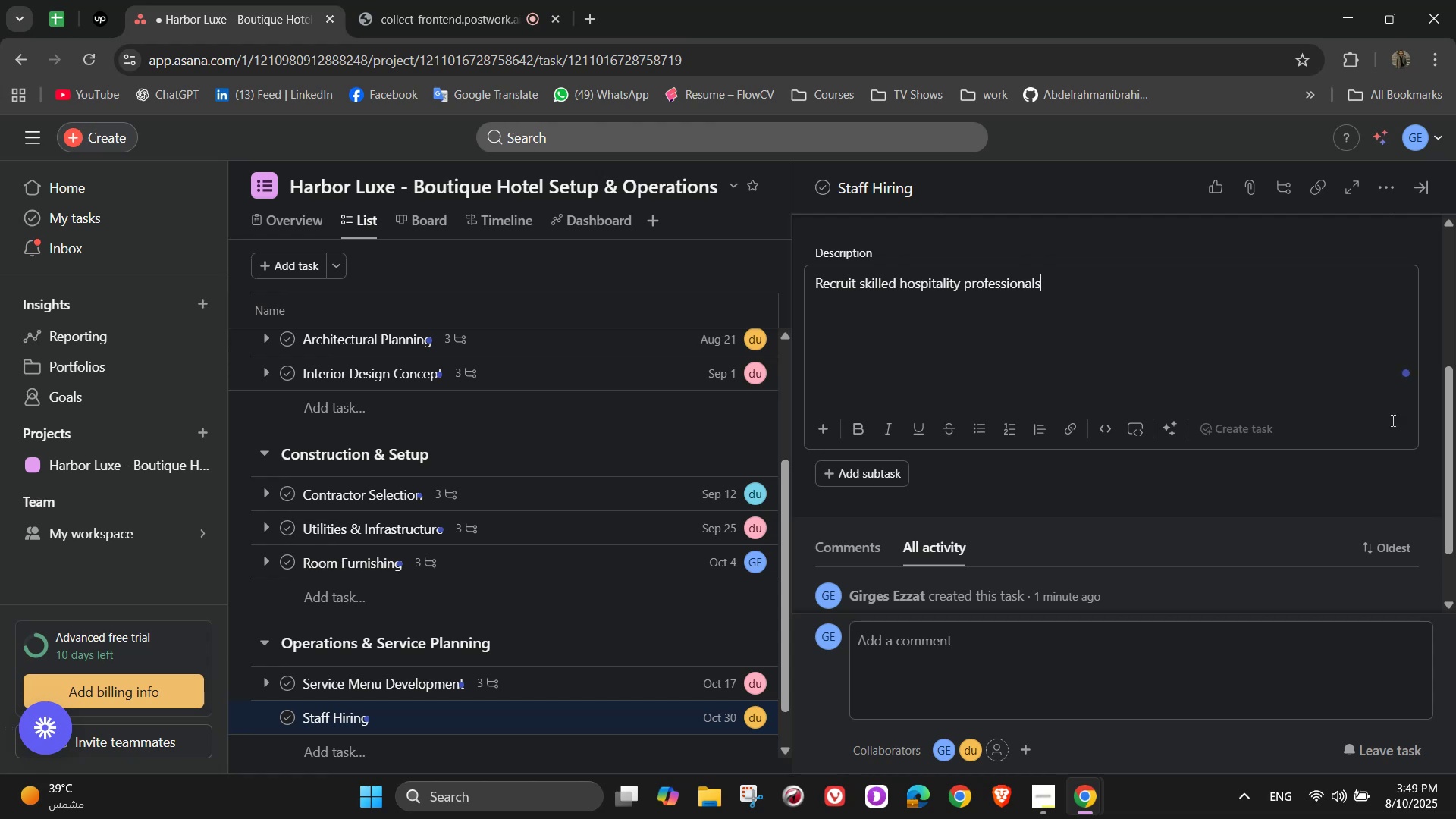 
wait(7.64)
 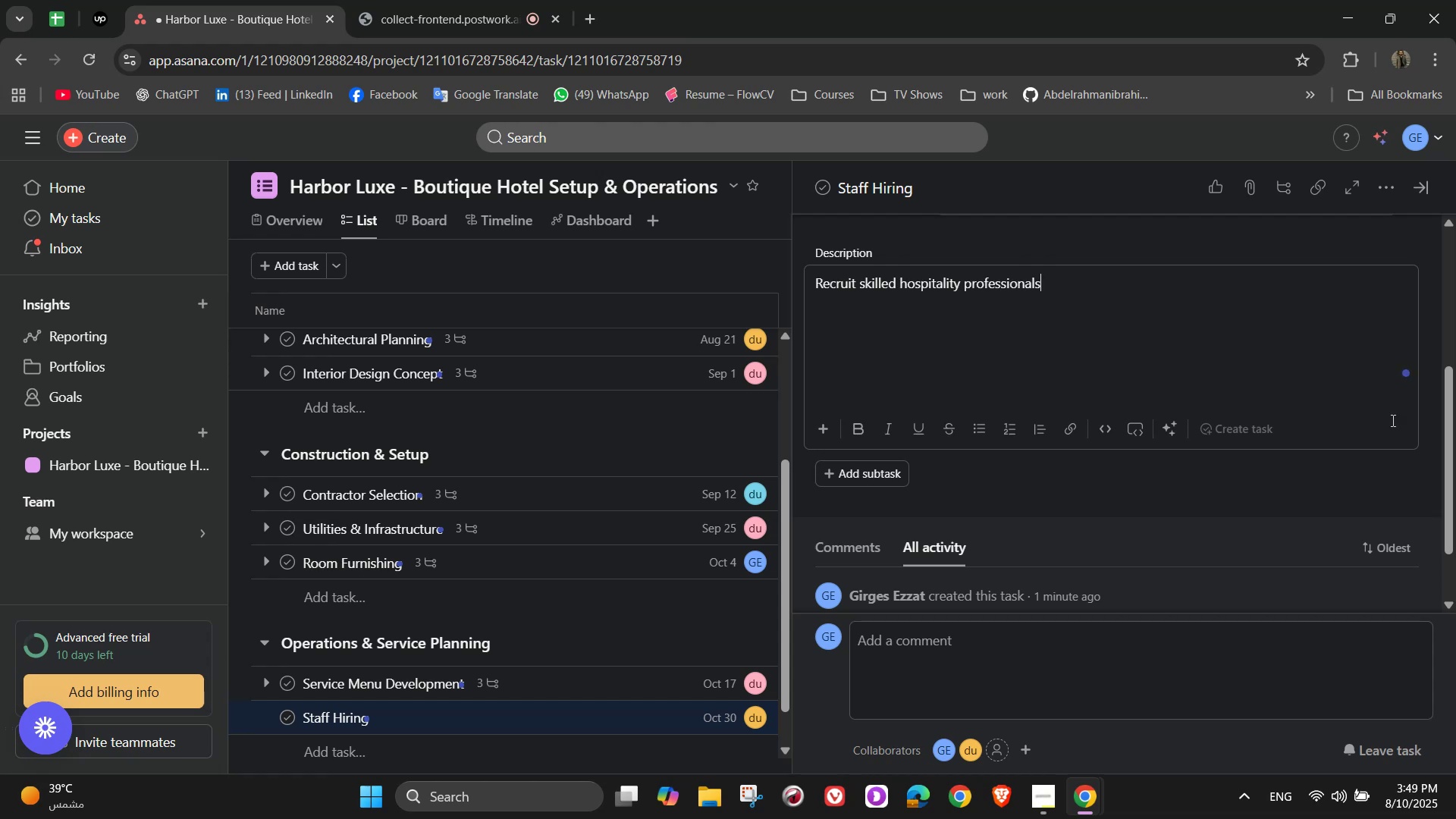 
scroll: coordinate [1254, 458], scroll_direction: up, amount: 2.0
 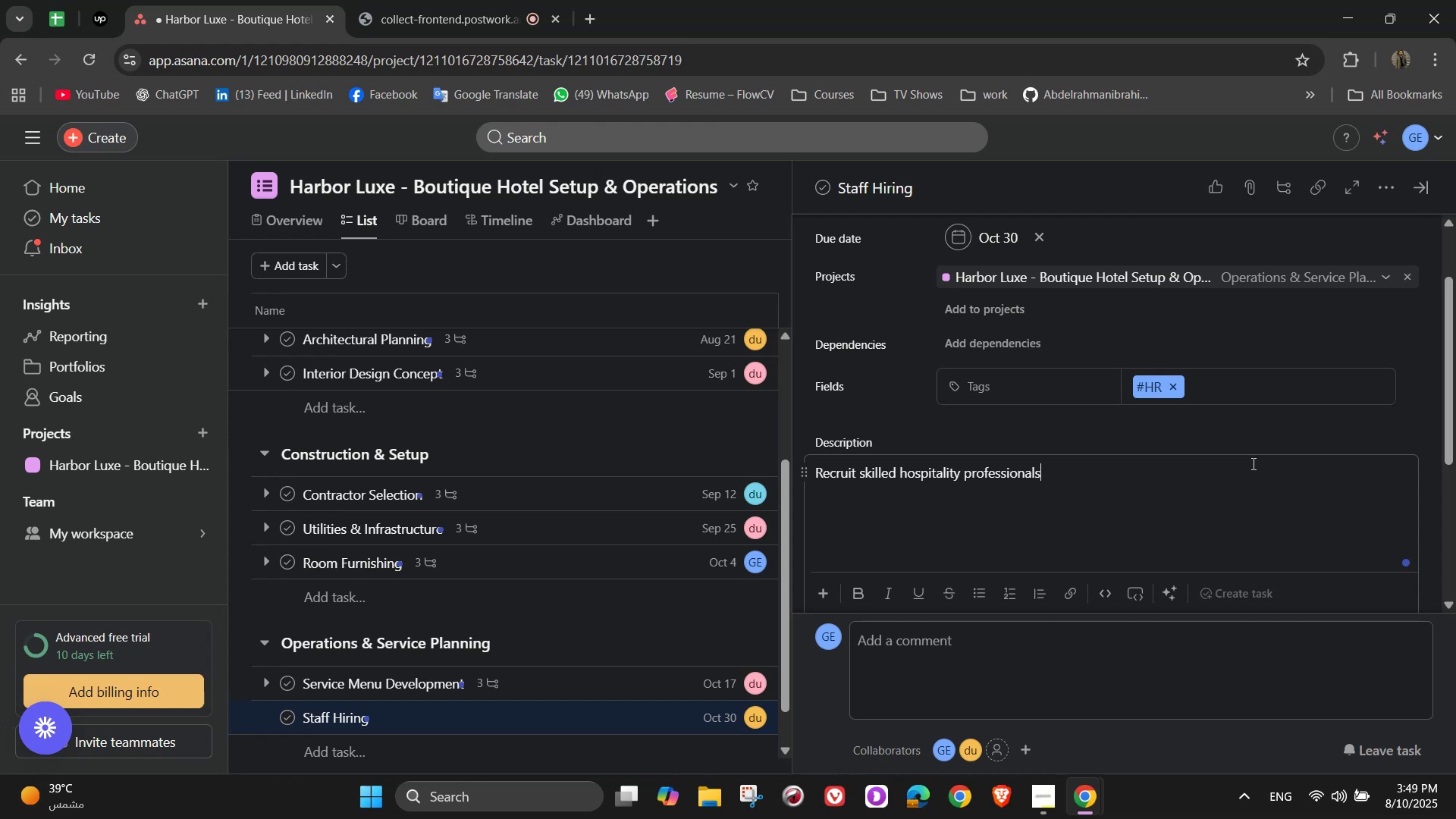 
wait(8.41)
 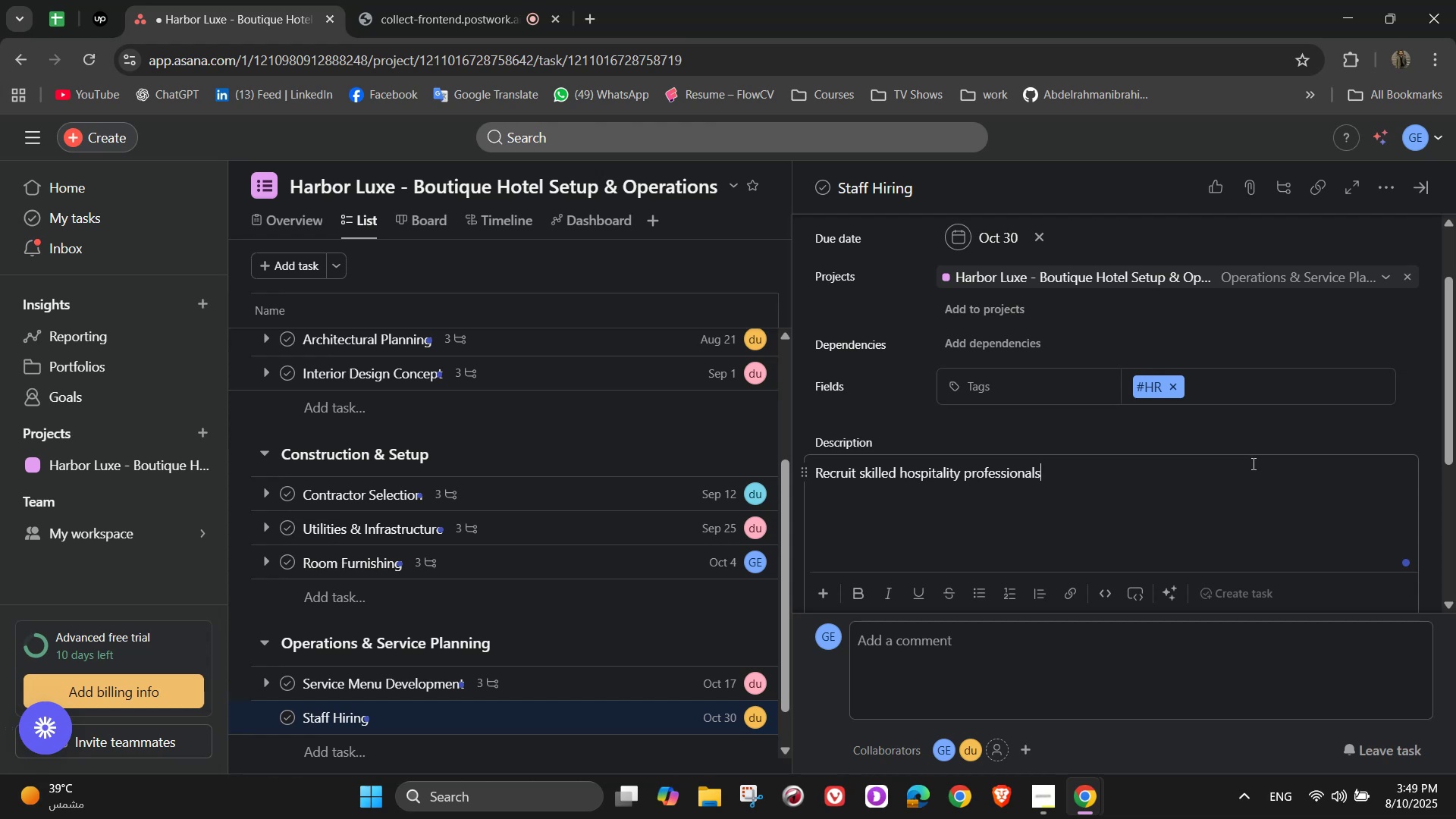 
scroll: coordinate [1240, 465], scroll_direction: down, amount: 2.0
 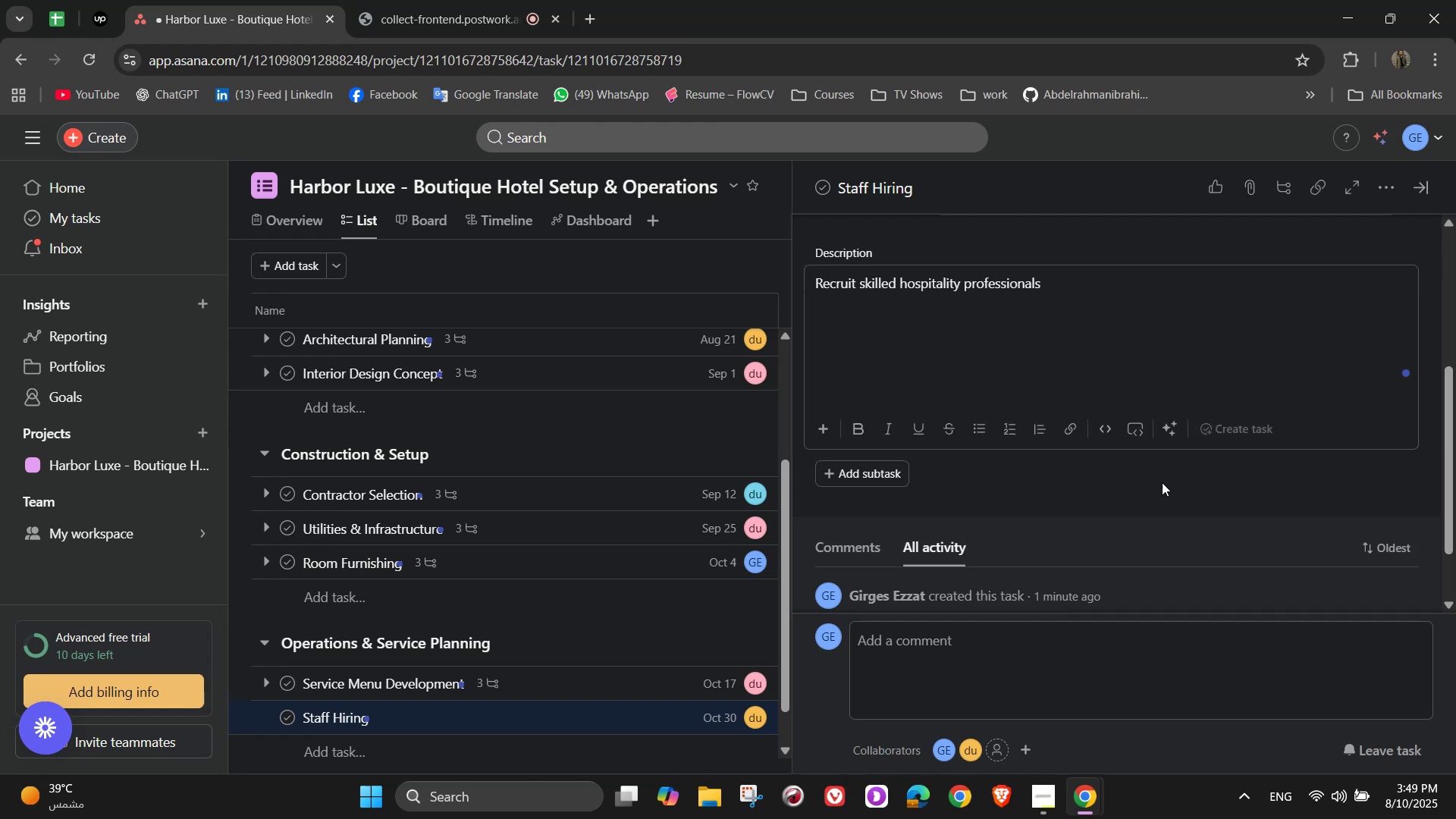 
left_click([1122, 482])
 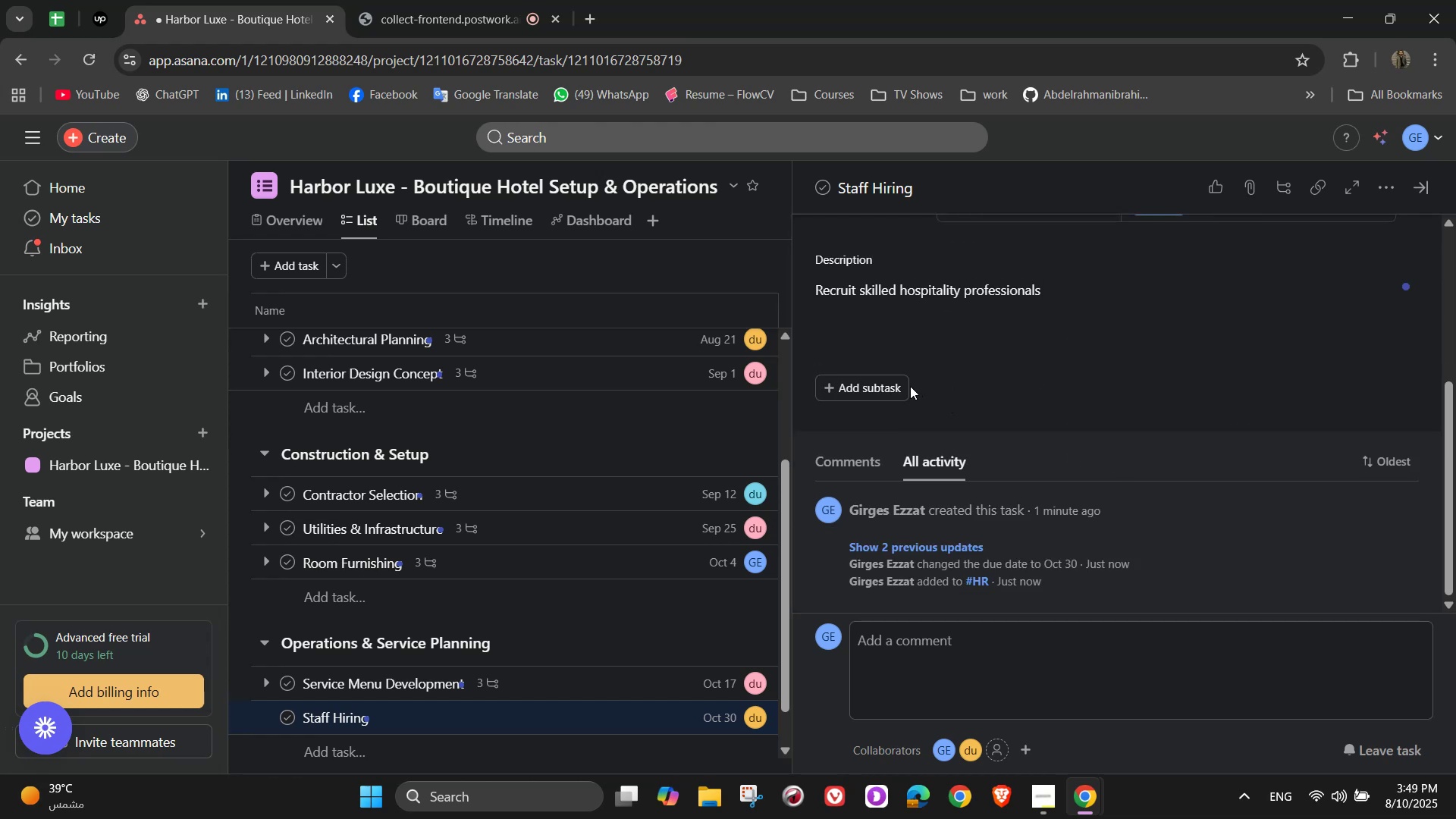 
left_click([905, 385])
 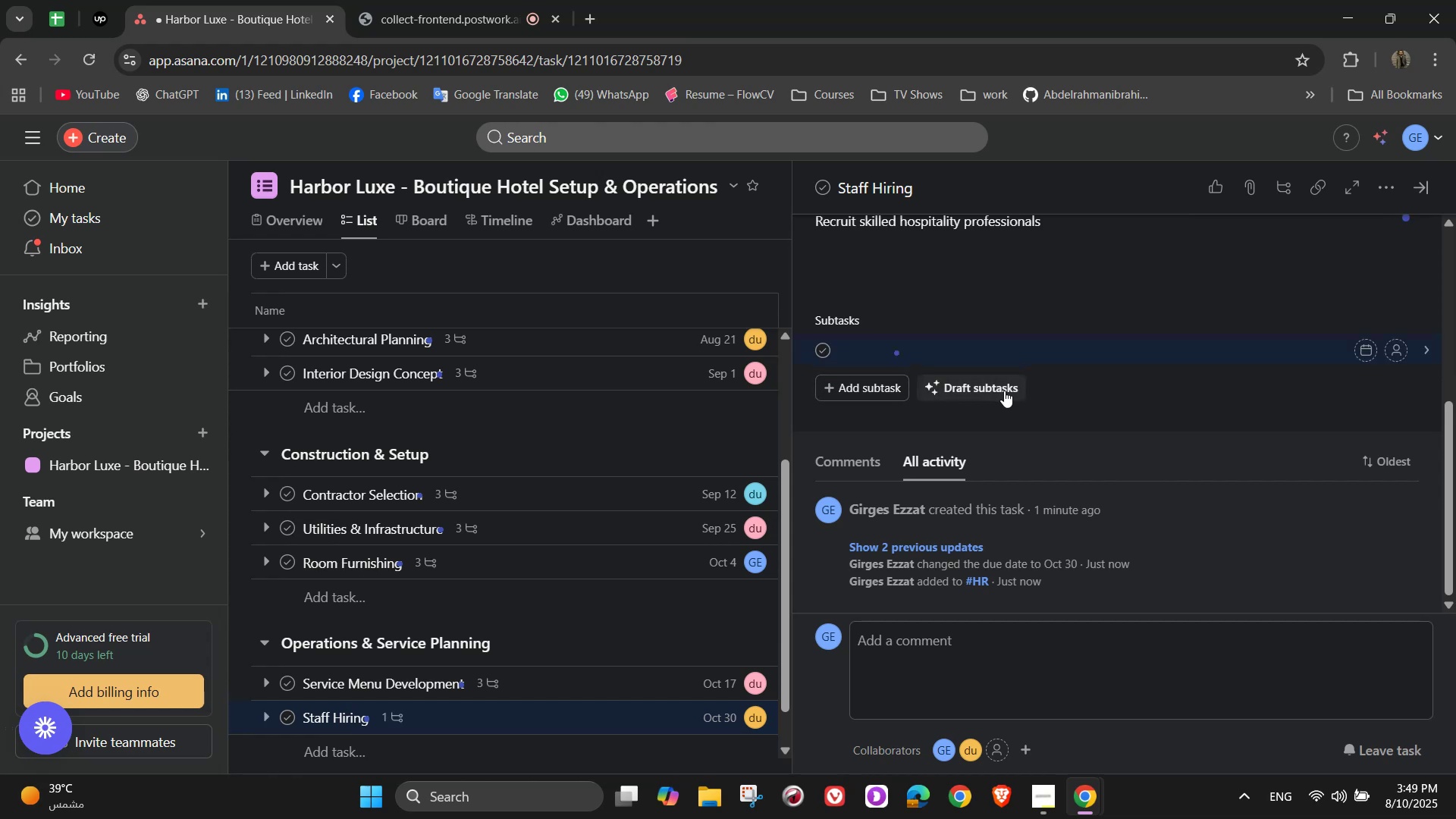 
type(Receptionists, chefs, cleaners, and conie)
 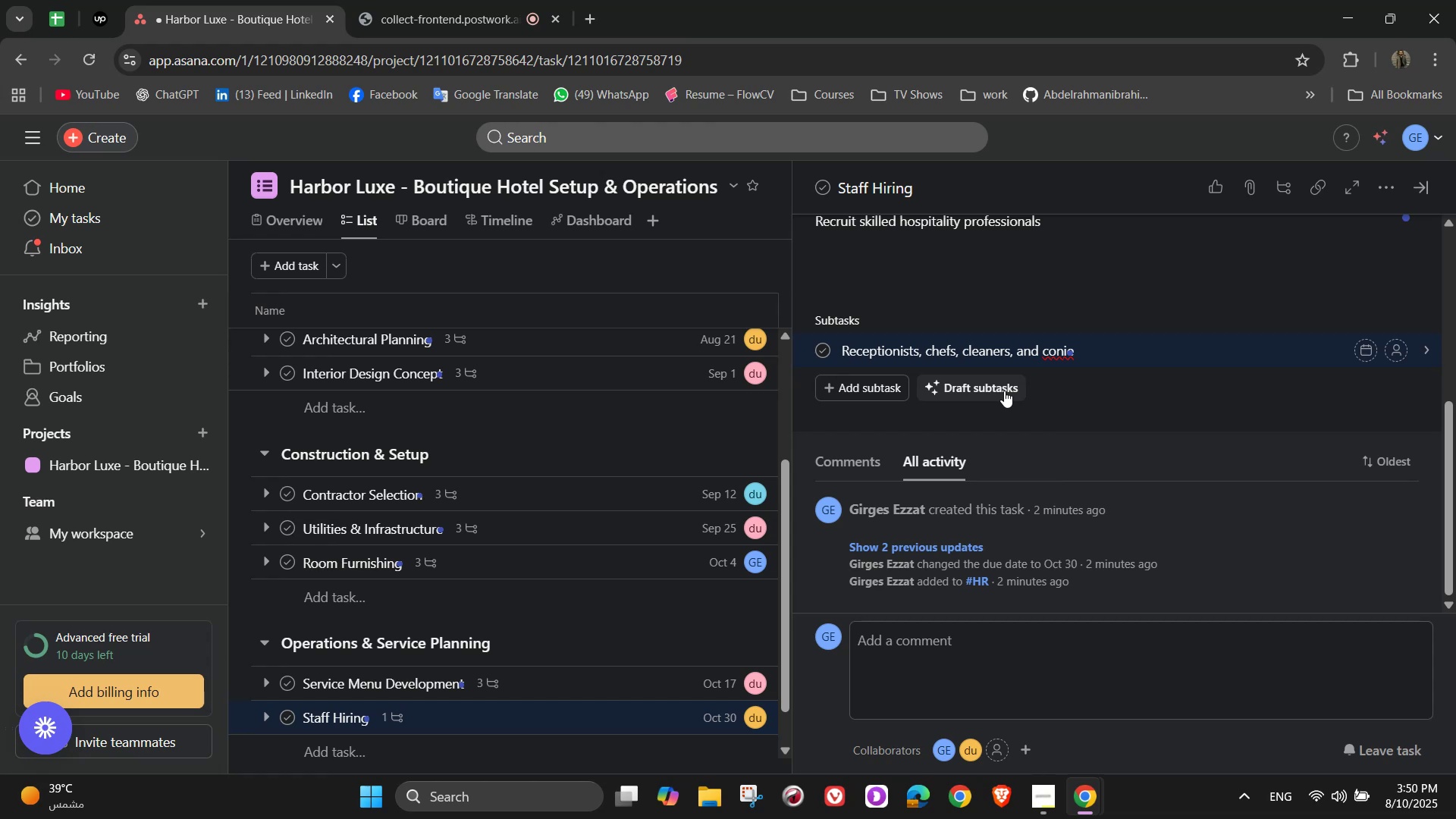 
type(rge saff)
 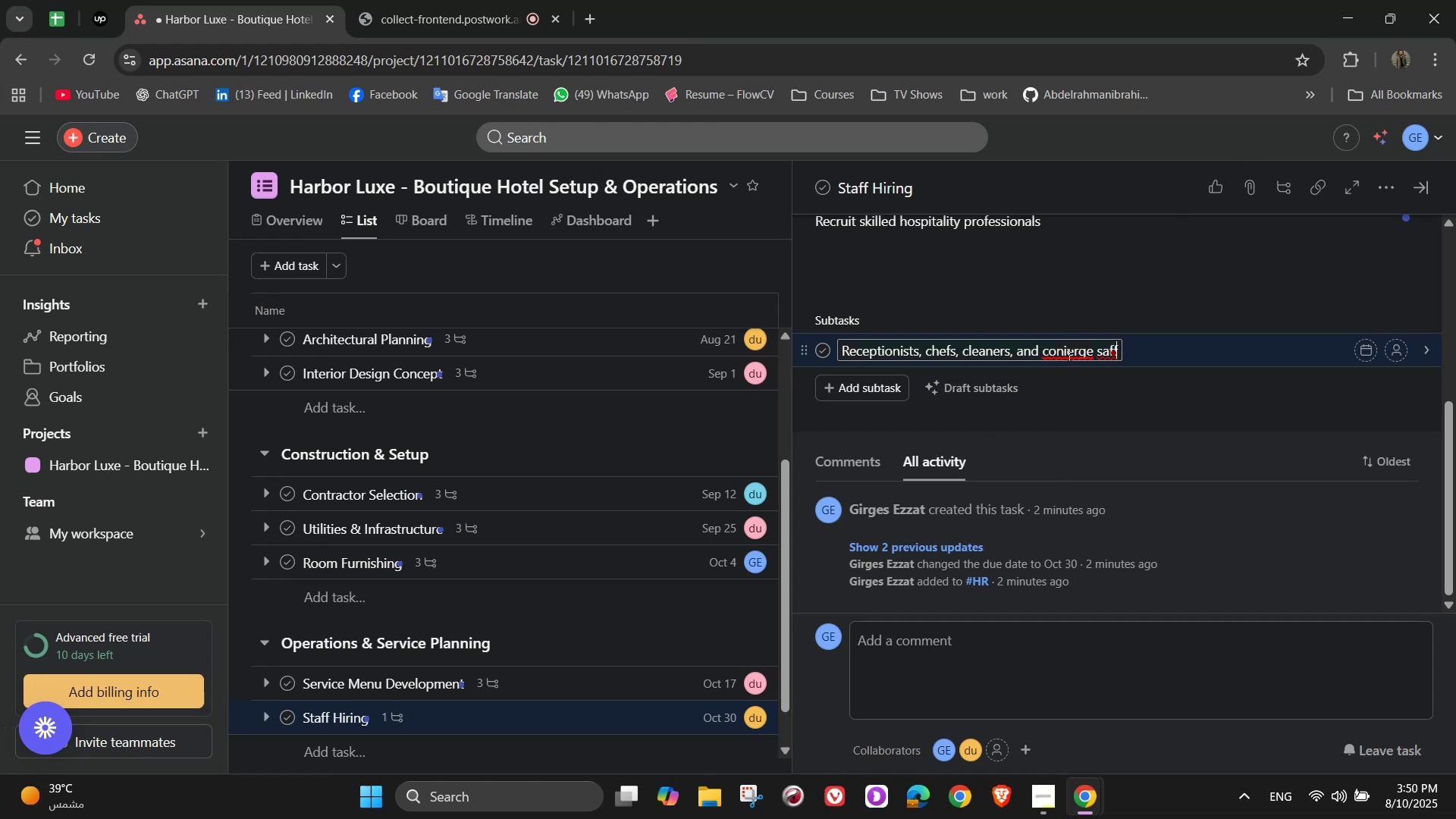 
left_click([1081, 374])
 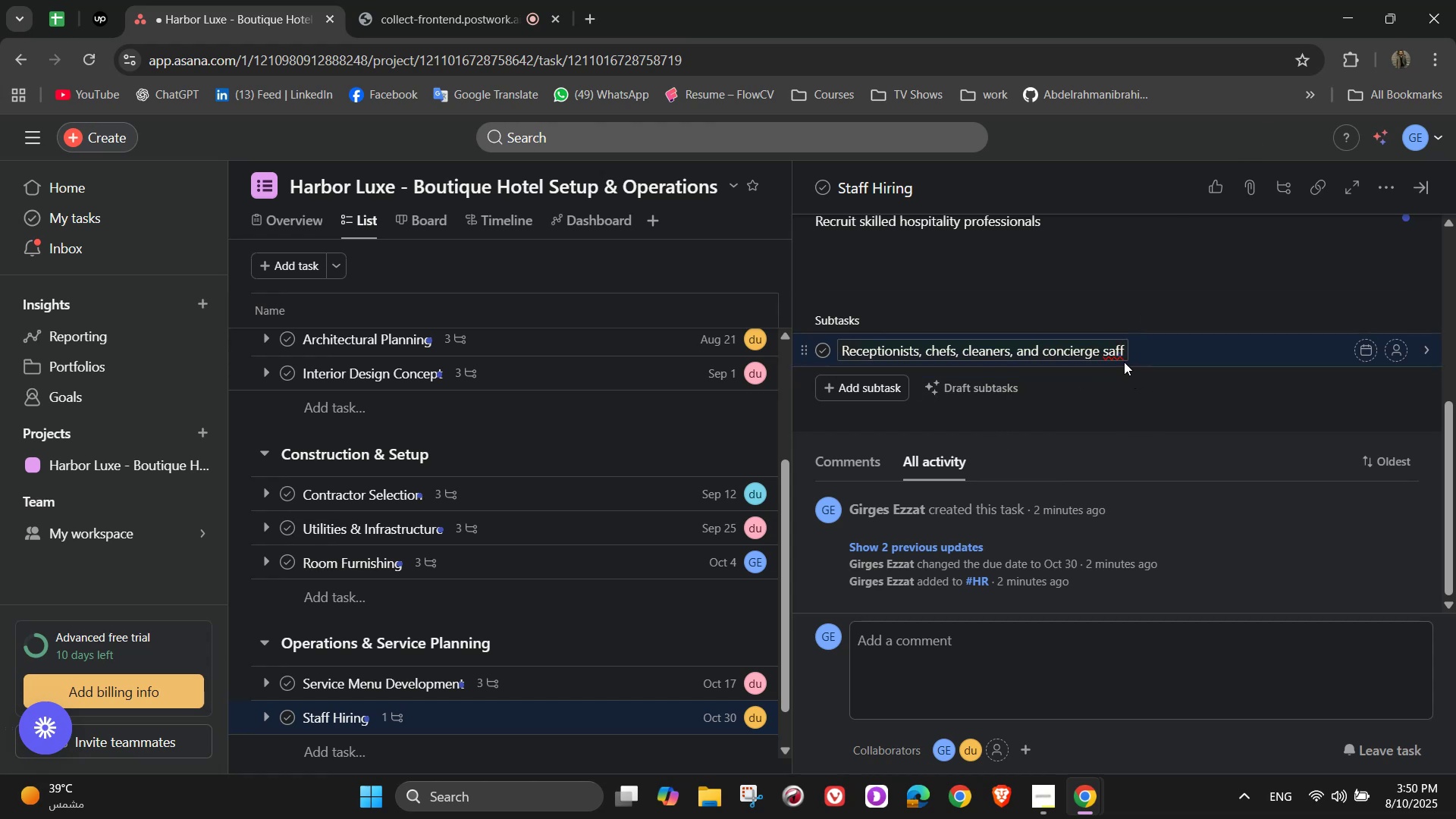 
left_click([1123, 359])
 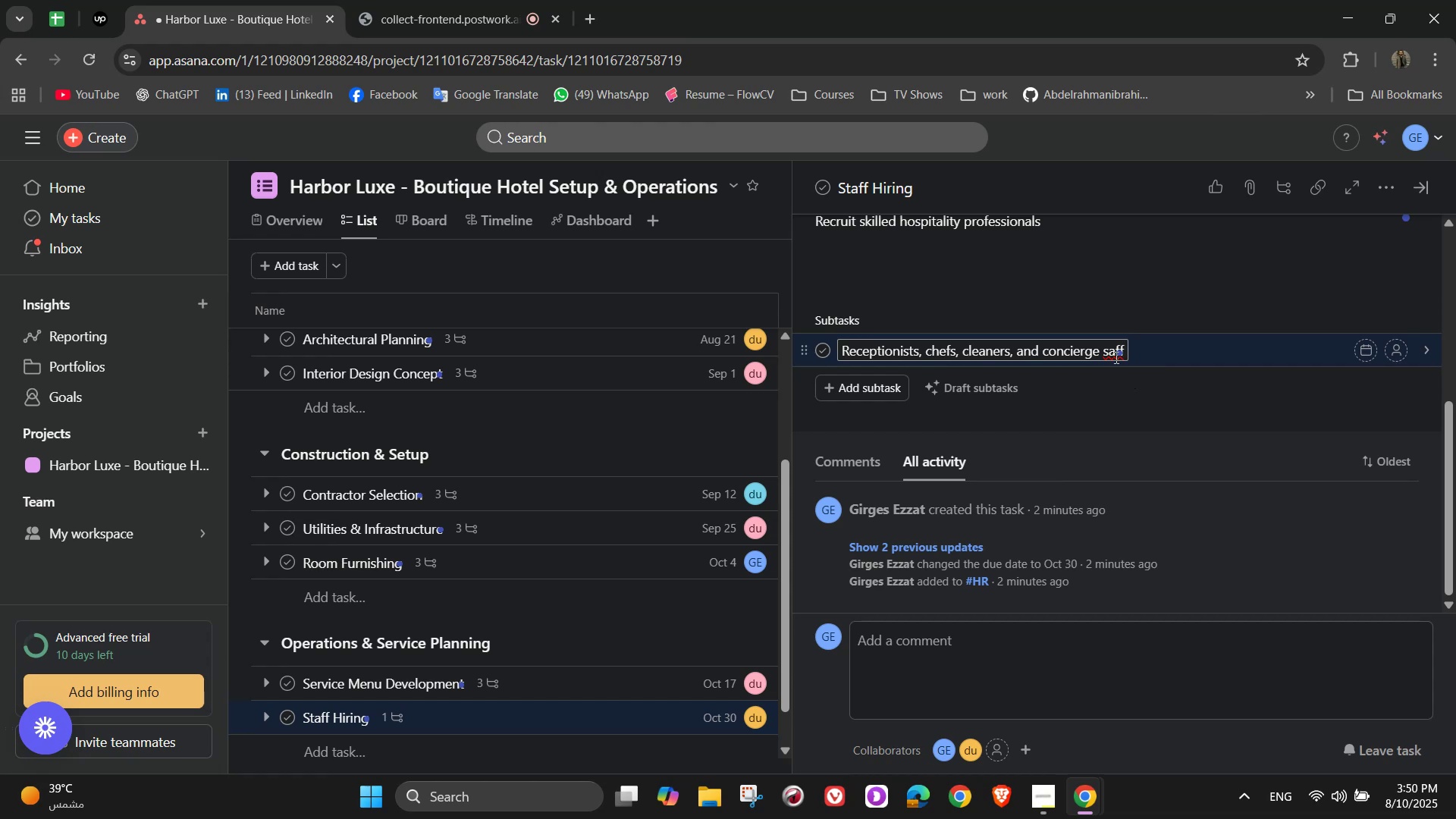 
left_click([1110, 354])
 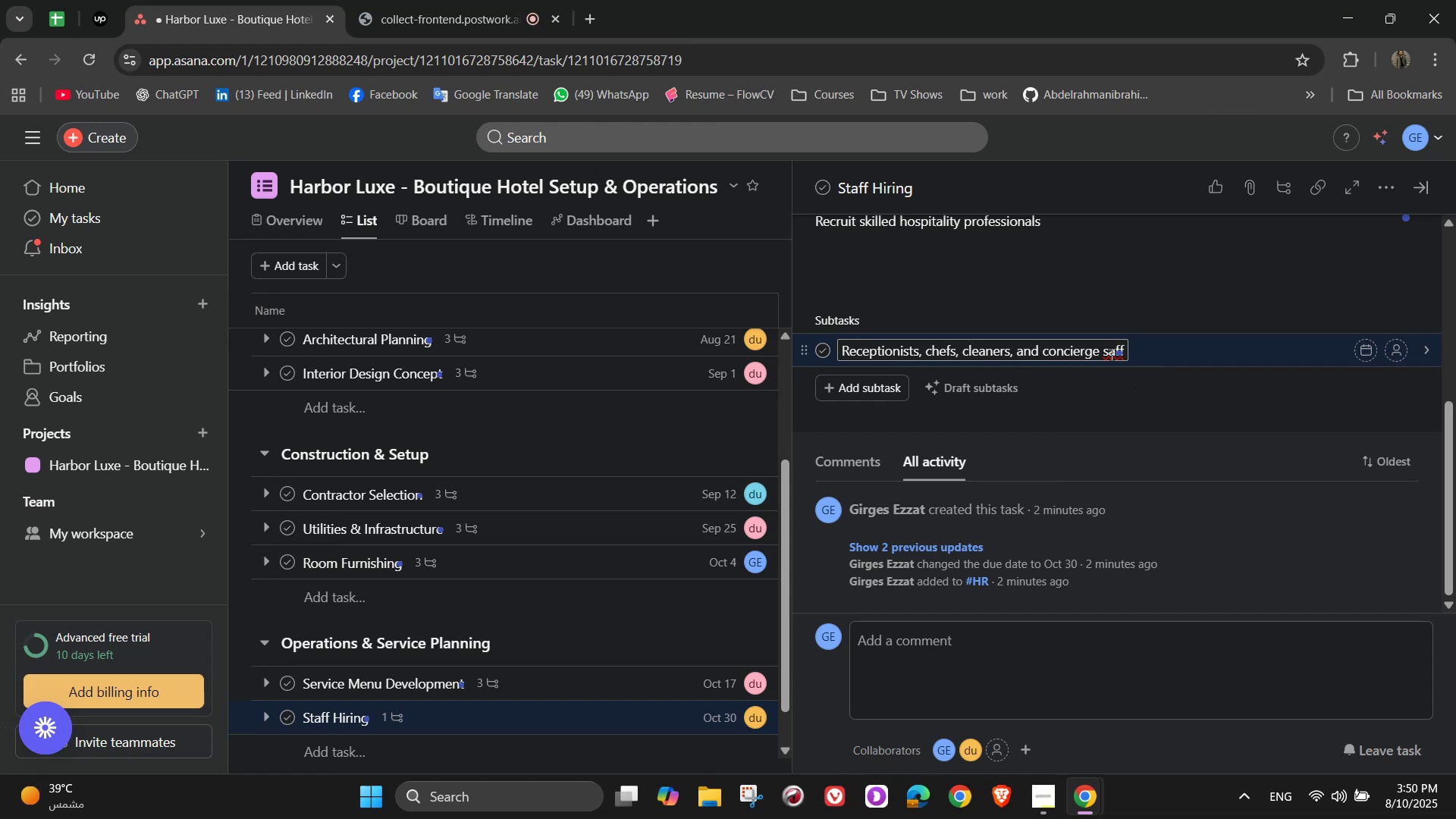 
key(T)
 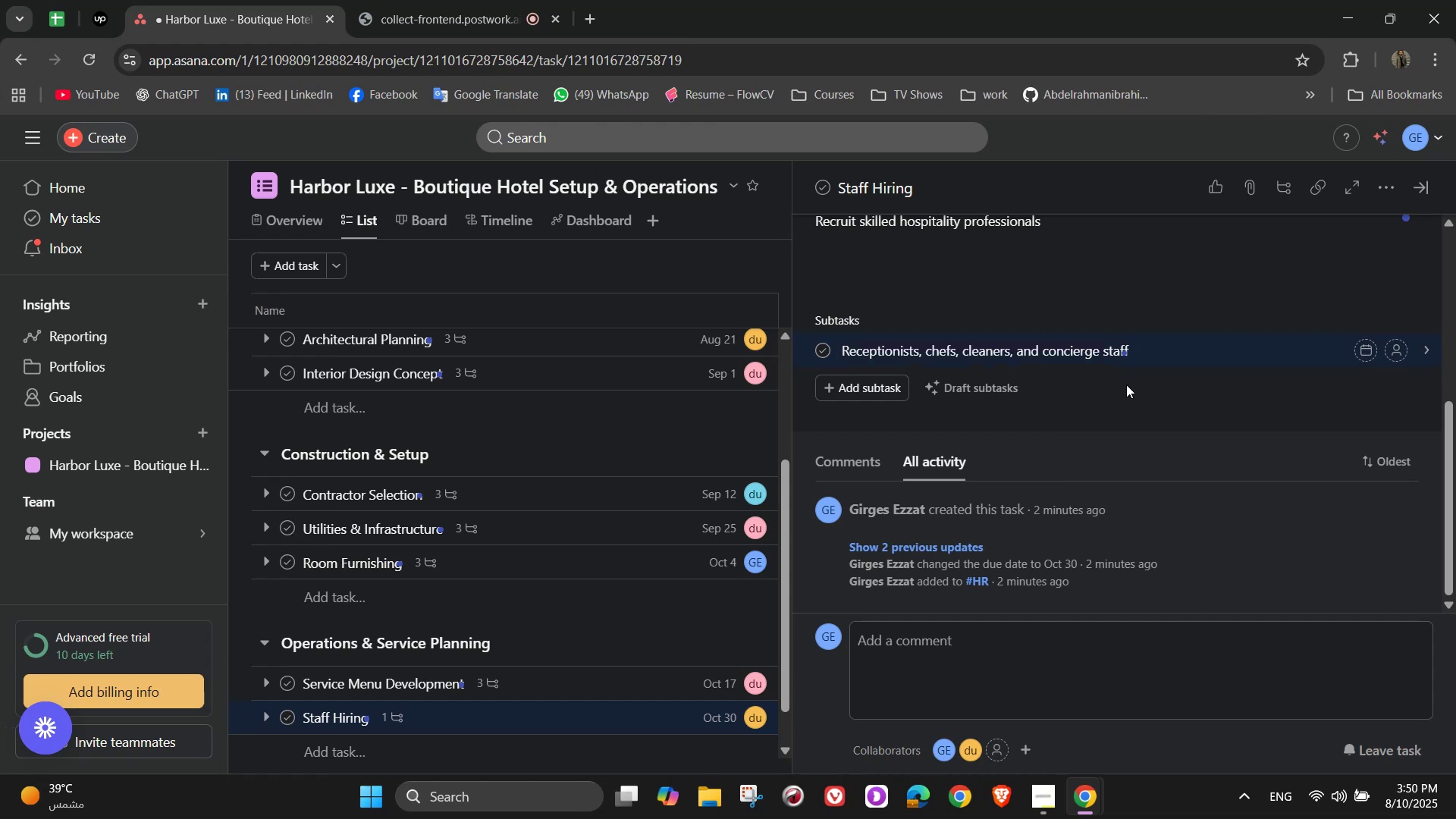 
wait(6.73)
 